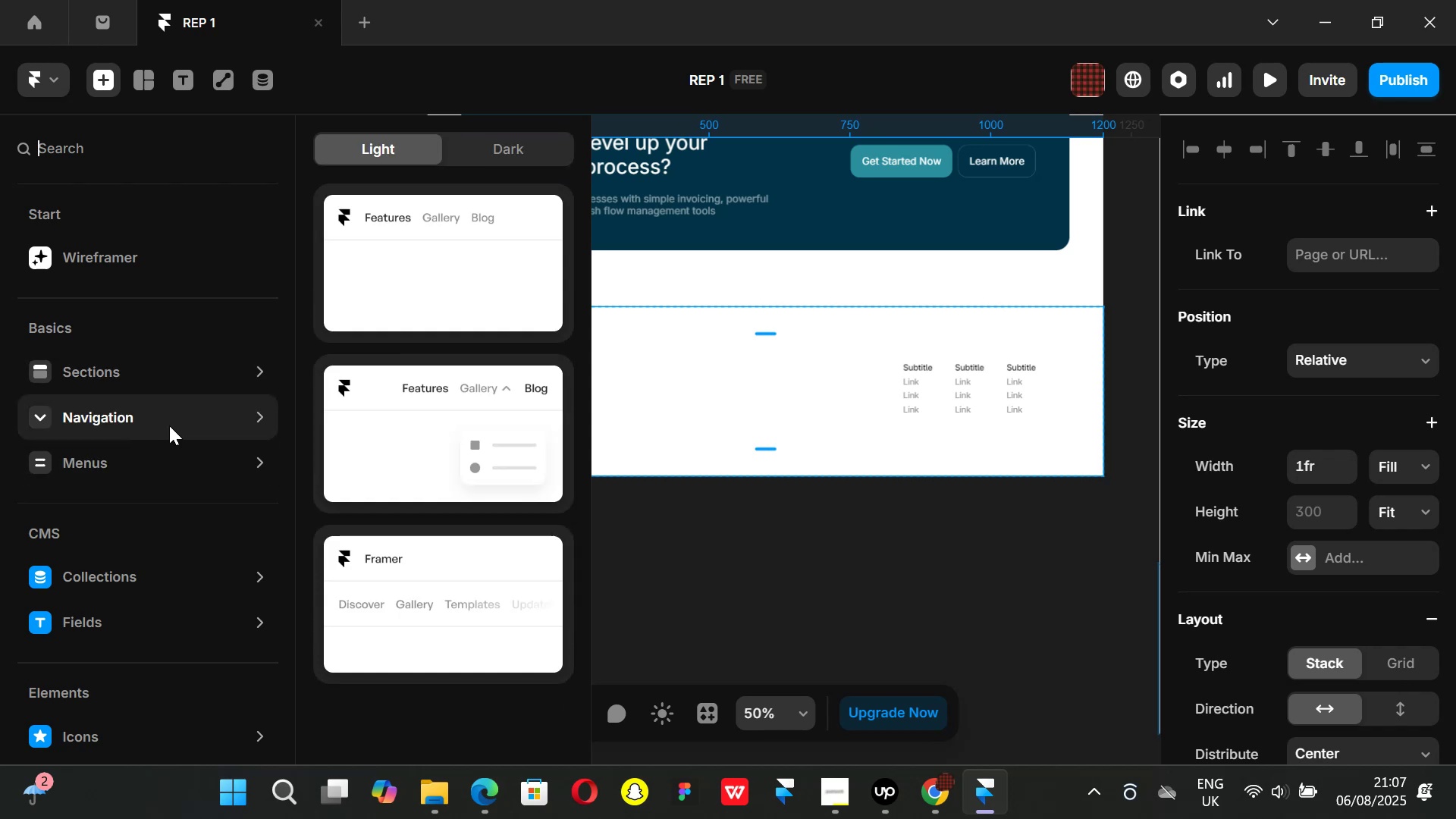 
scroll: coordinate [449, 450], scroll_direction: down, amount: 9.0
 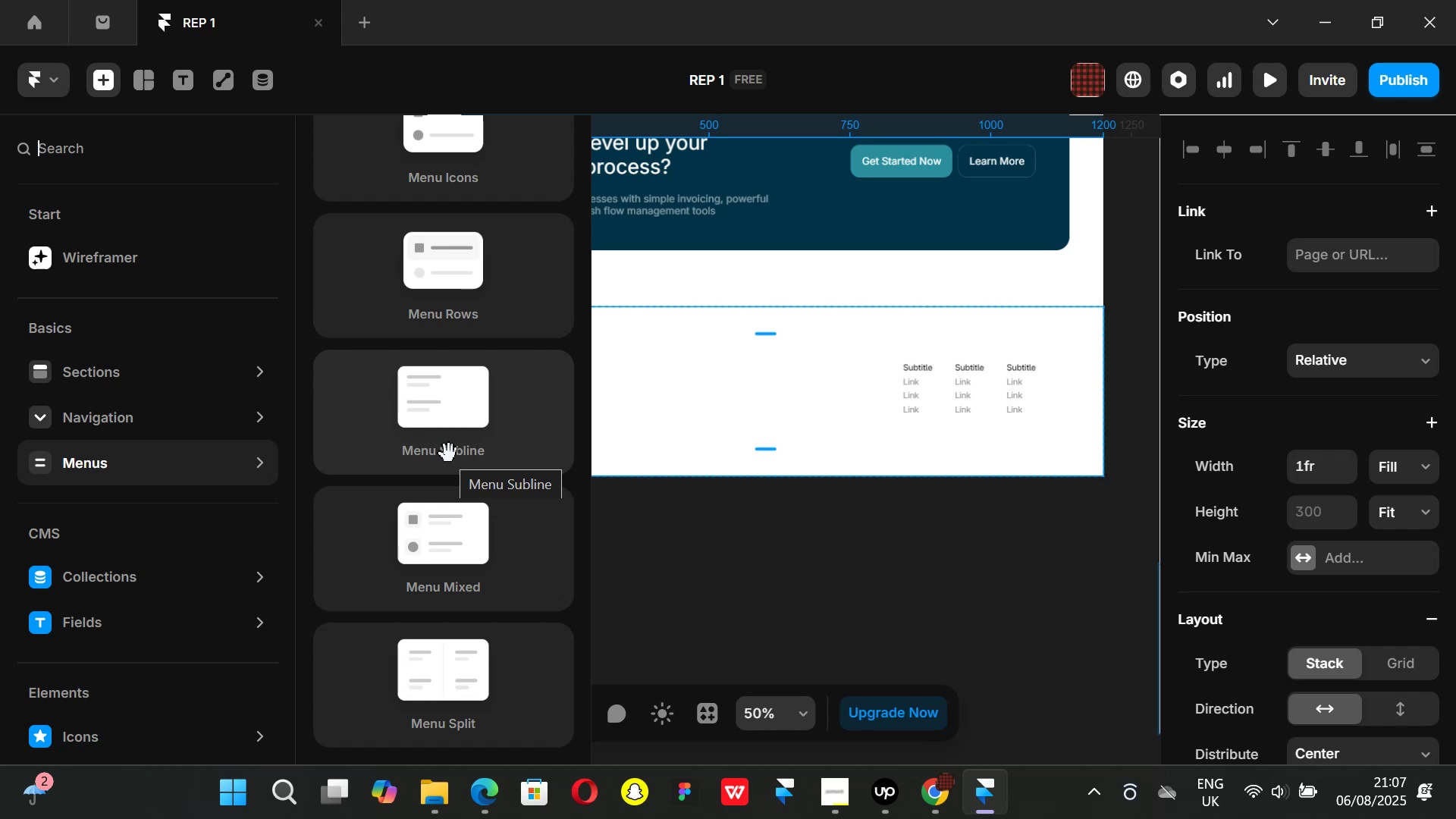 
wait(9.1)
 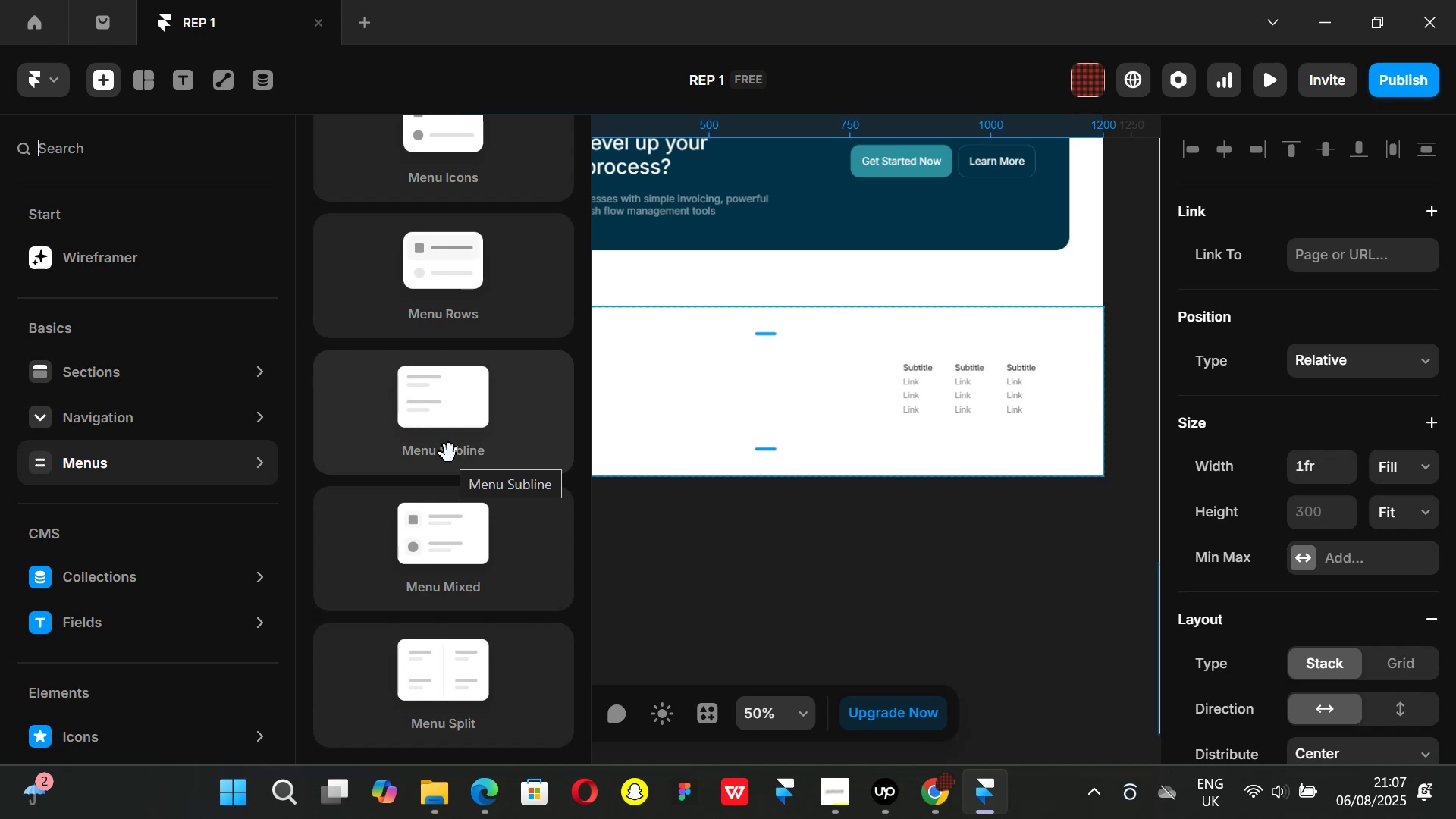 
scroll: coordinate [457, 654], scroll_direction: up, amount: 5.0
 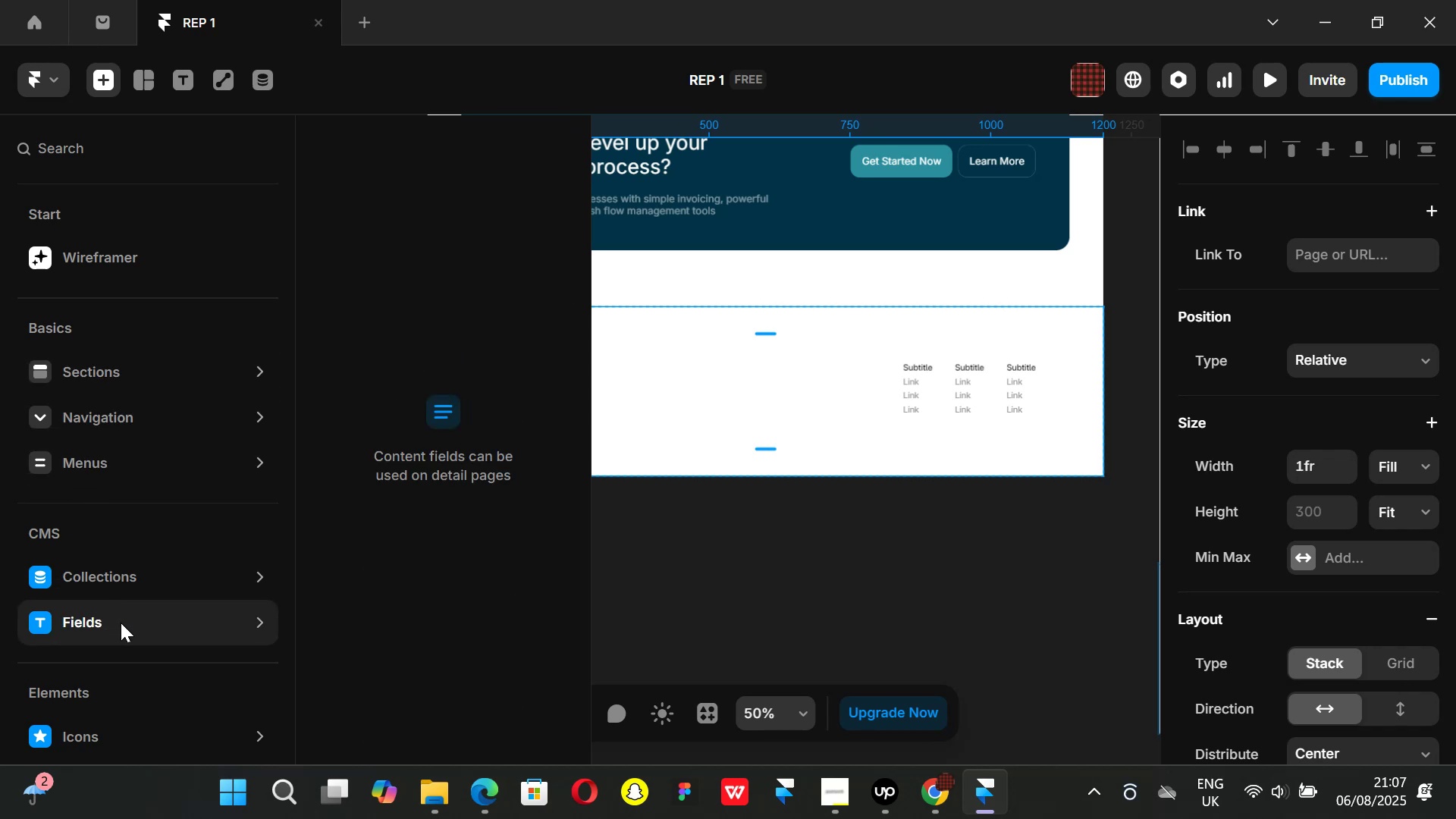 
scroll: coordinate [113, 636], scroll_direction: down, amount: 1.0
 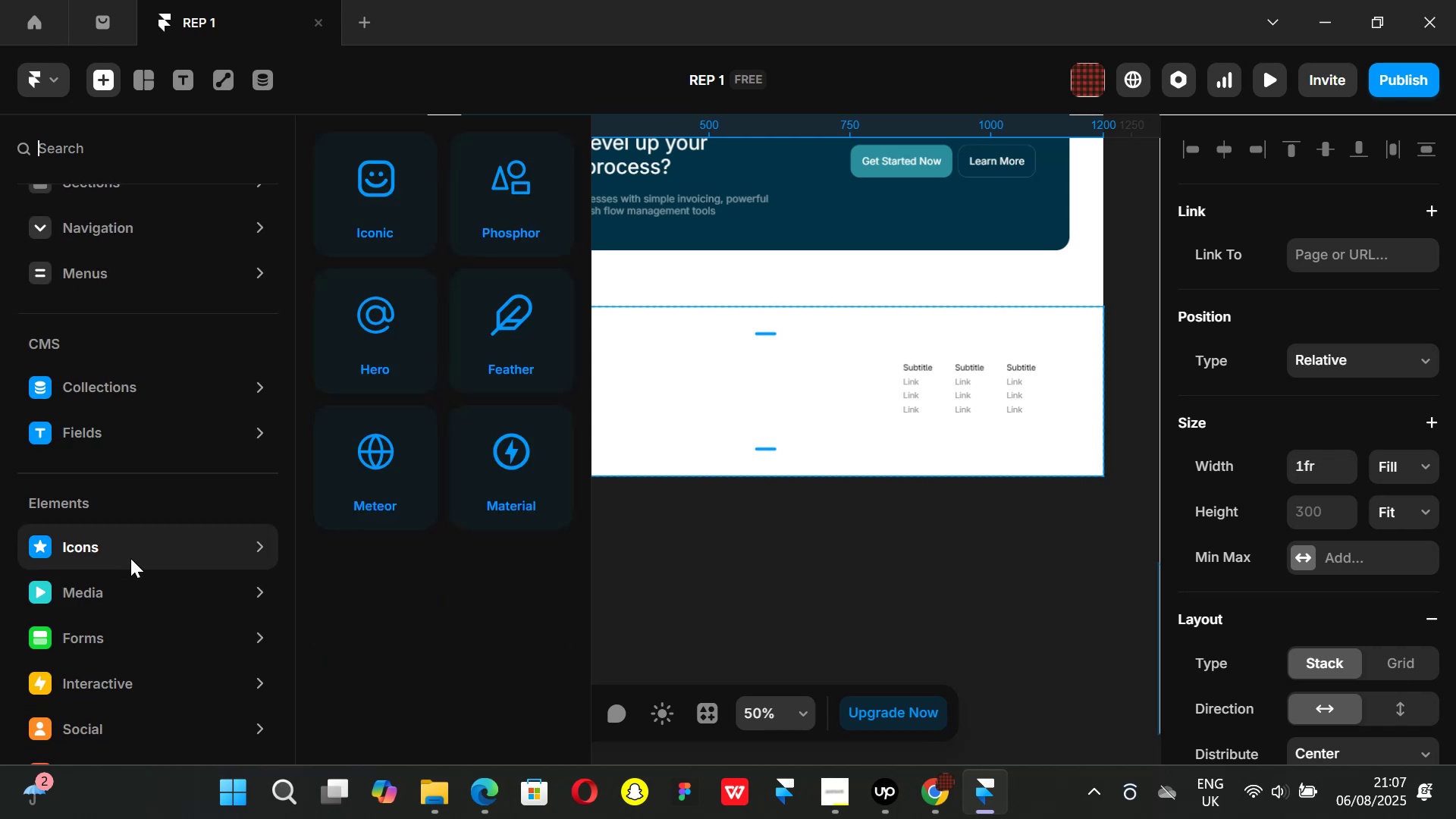 
scroll: coordinate [131, 357], scroll_direction: up, amount: 4.0
 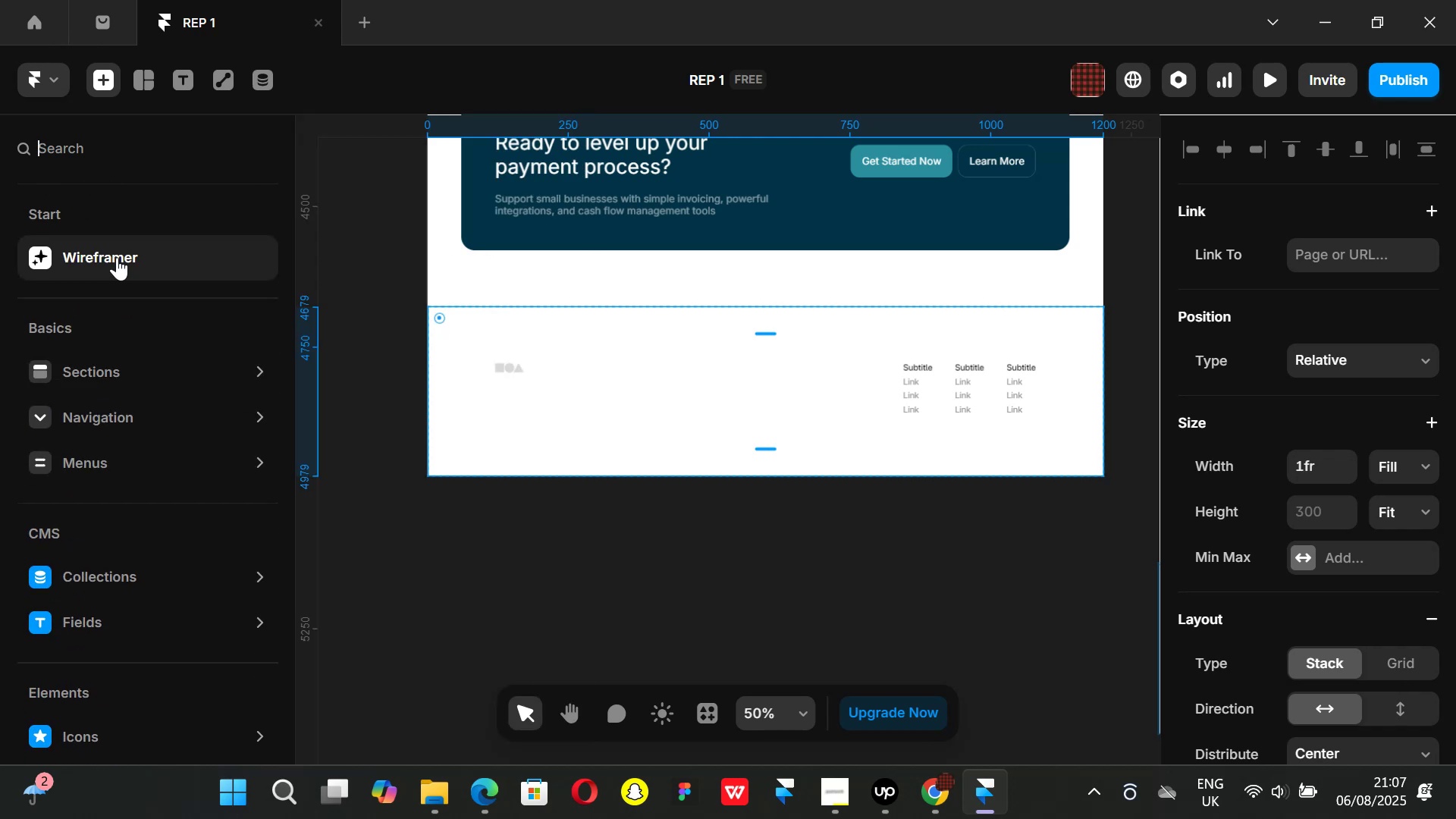 
left_click([117, 251])
 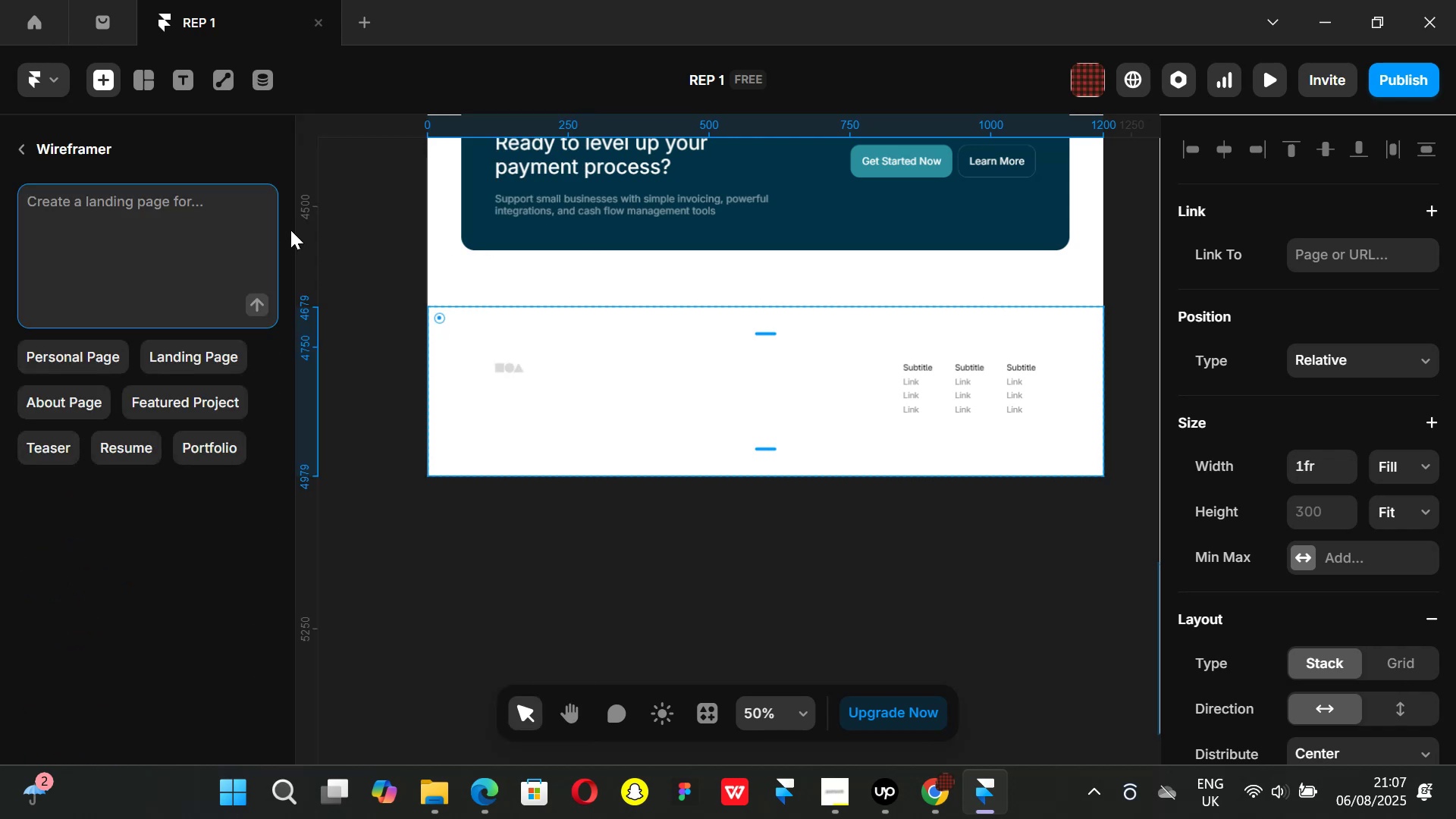 
key(C)
 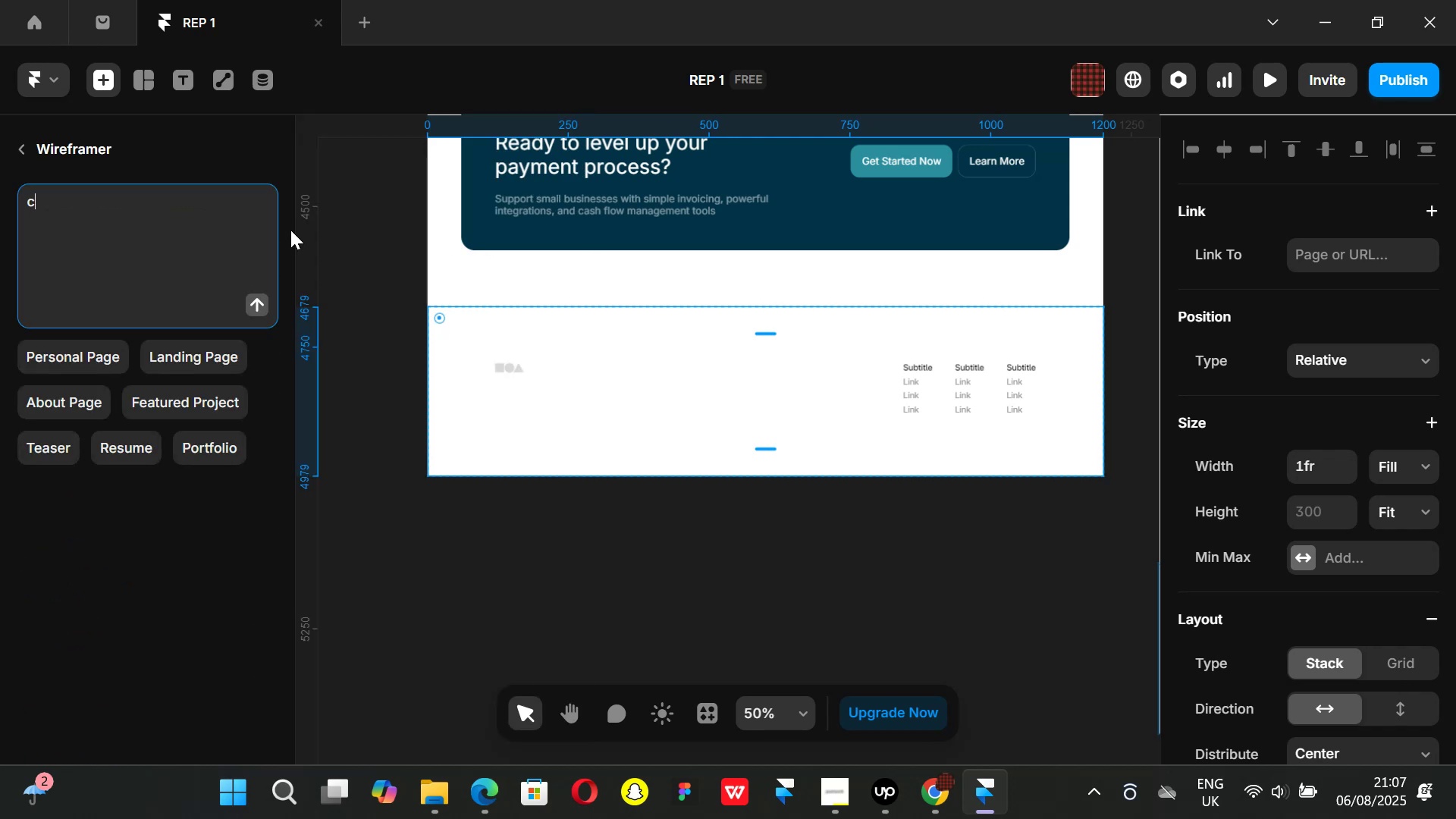 
key(Backspace)
 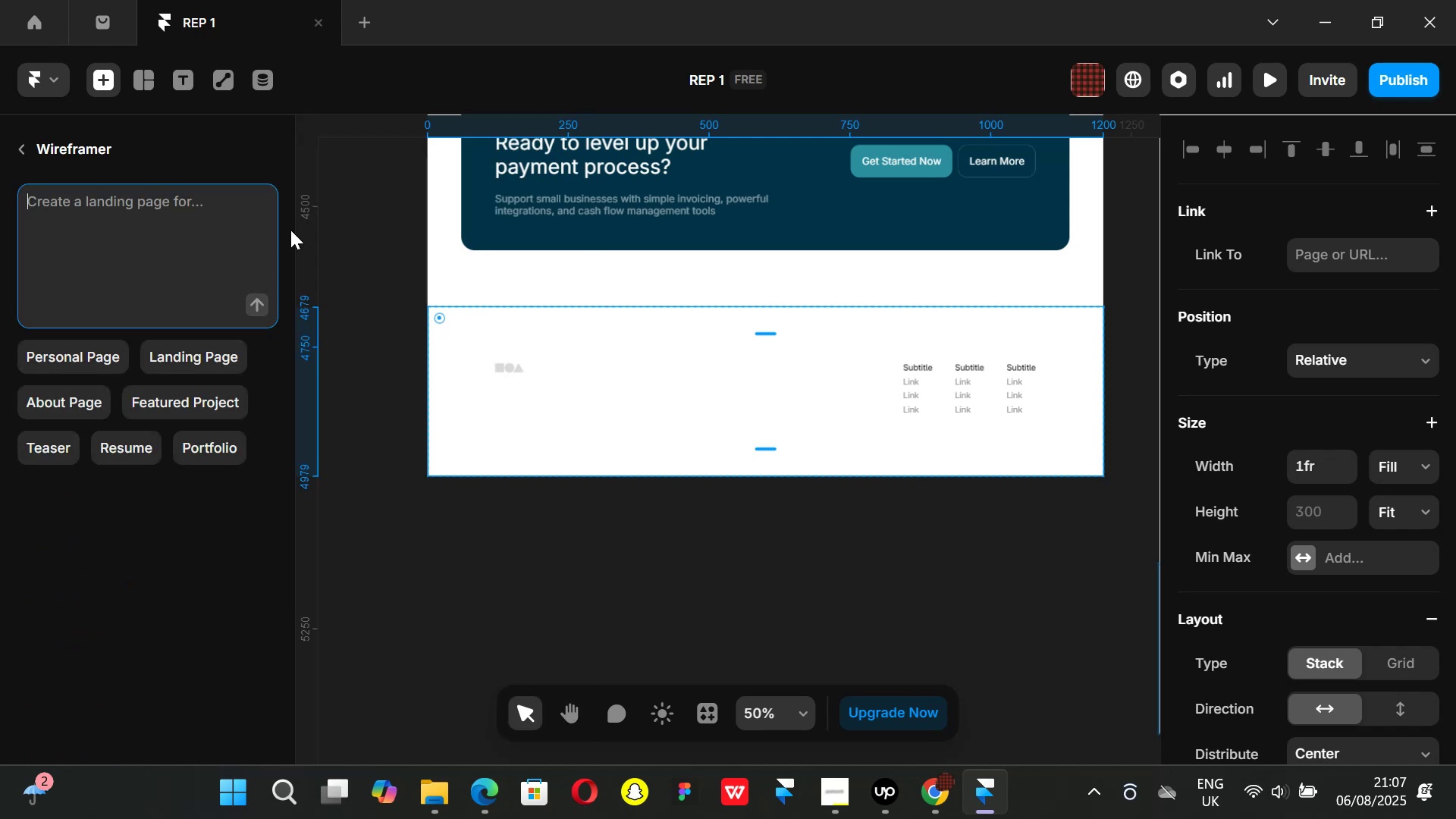 
key(CapsLock)
 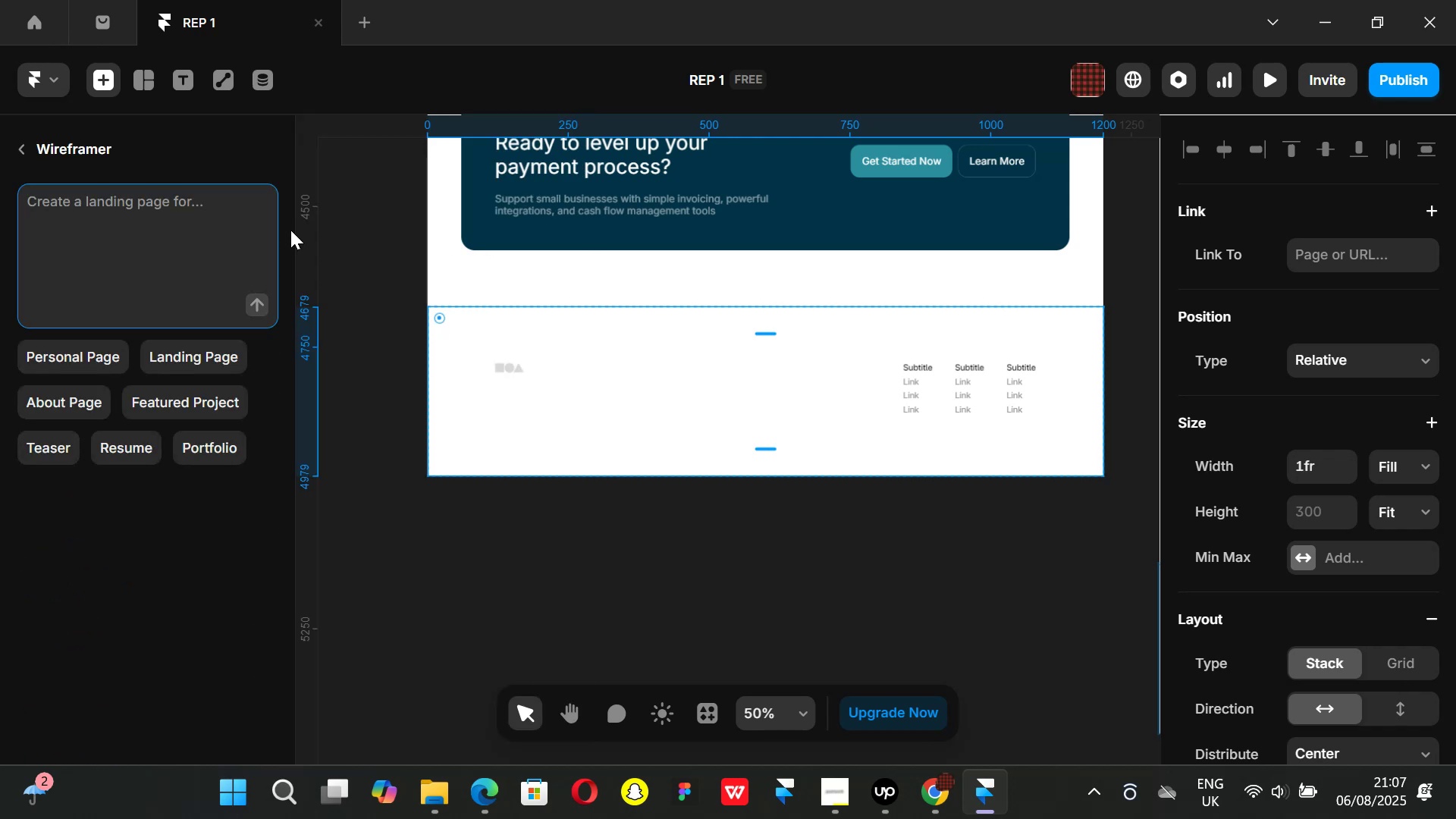 
key(C)
 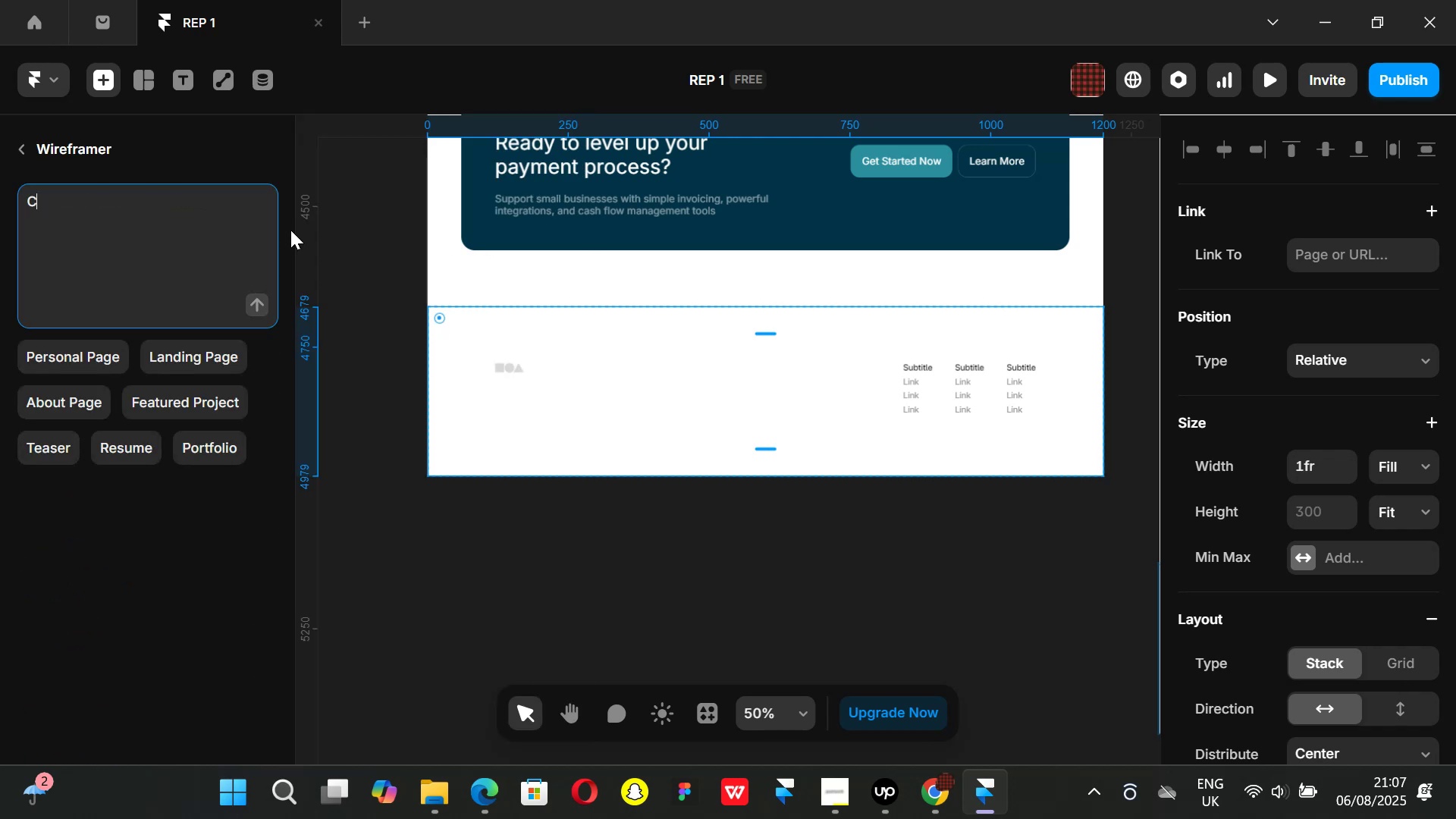 
key(CapsLock)
 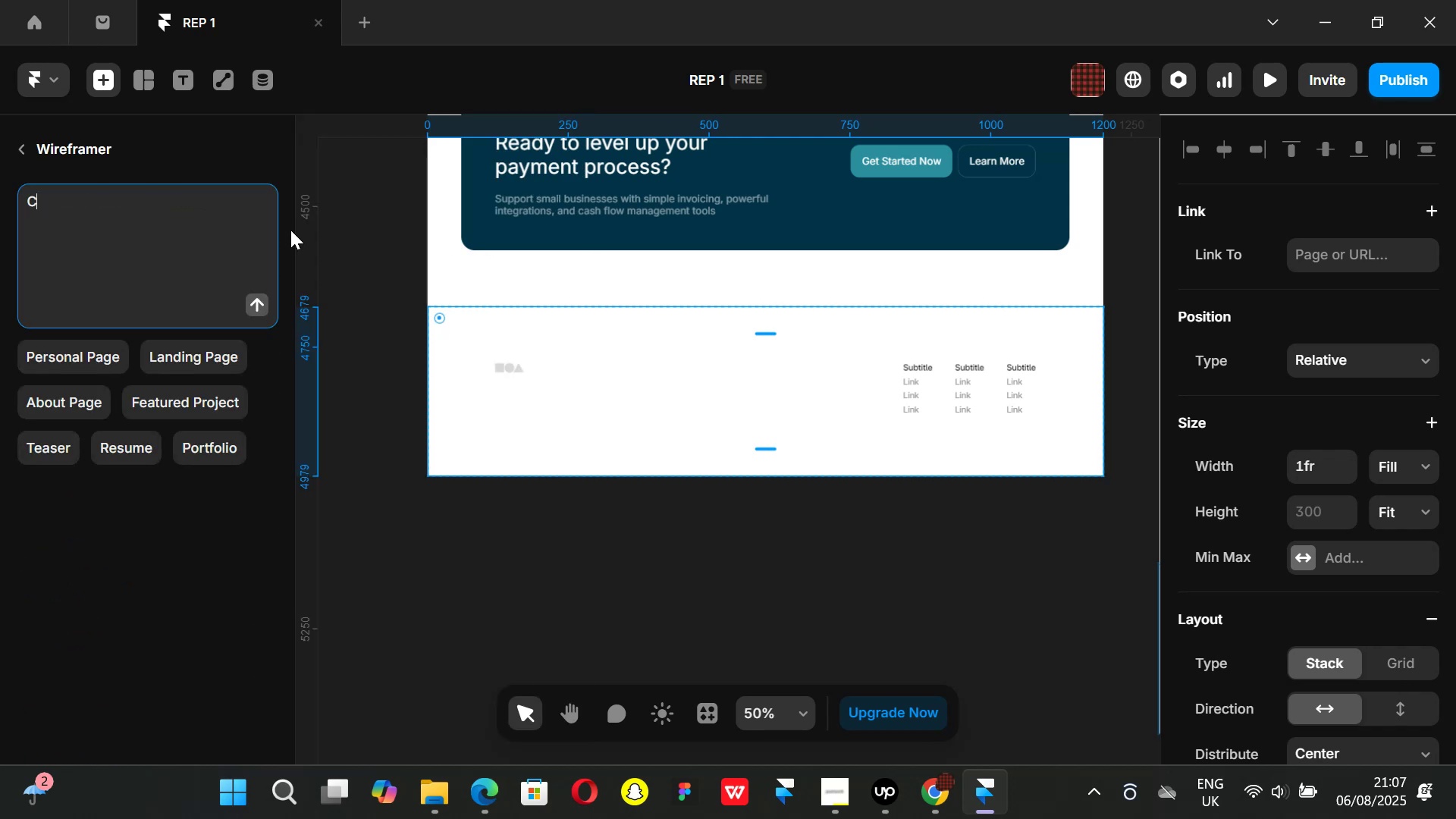 
key(R)
 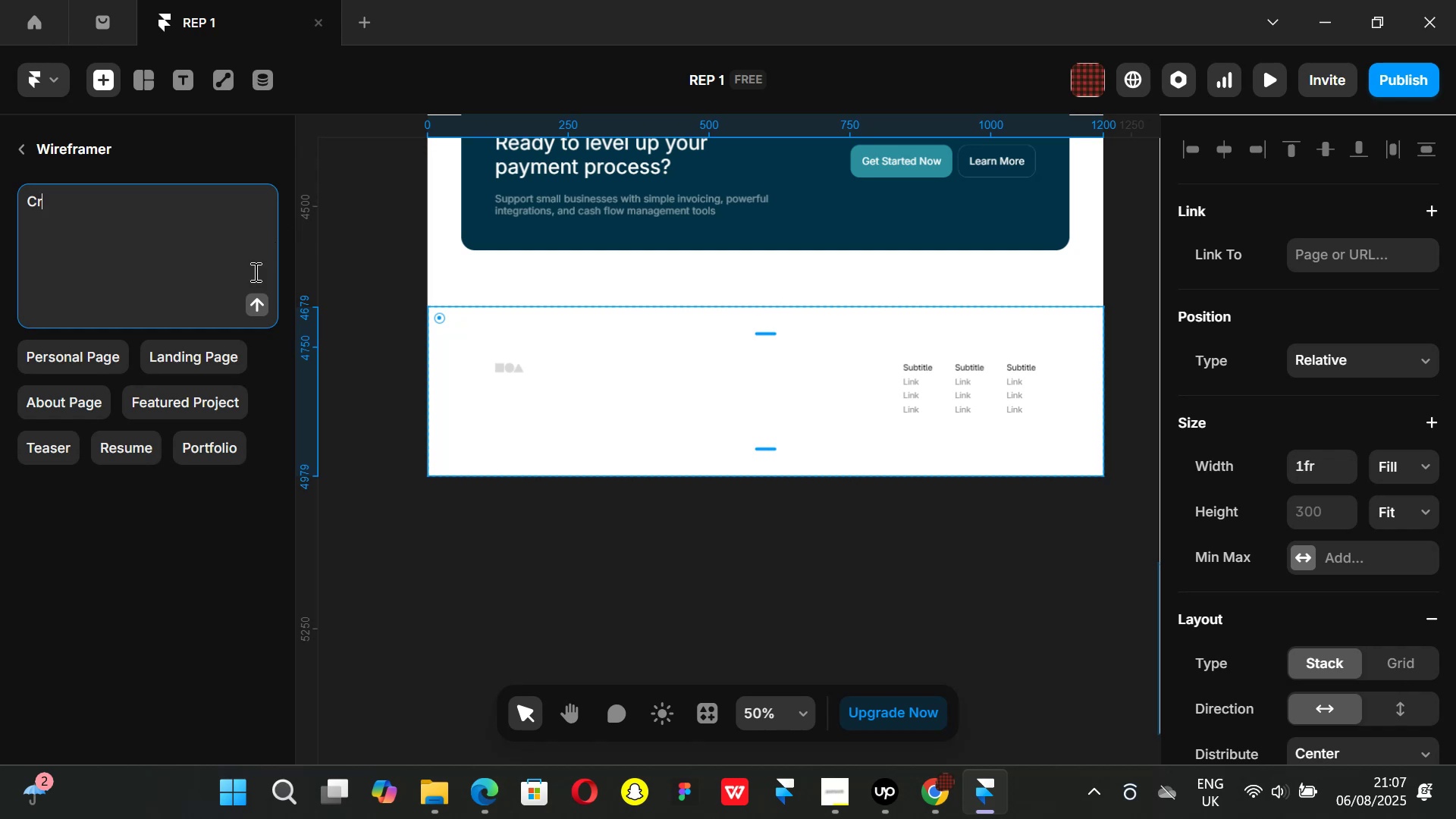 
left_click([199, 444])
 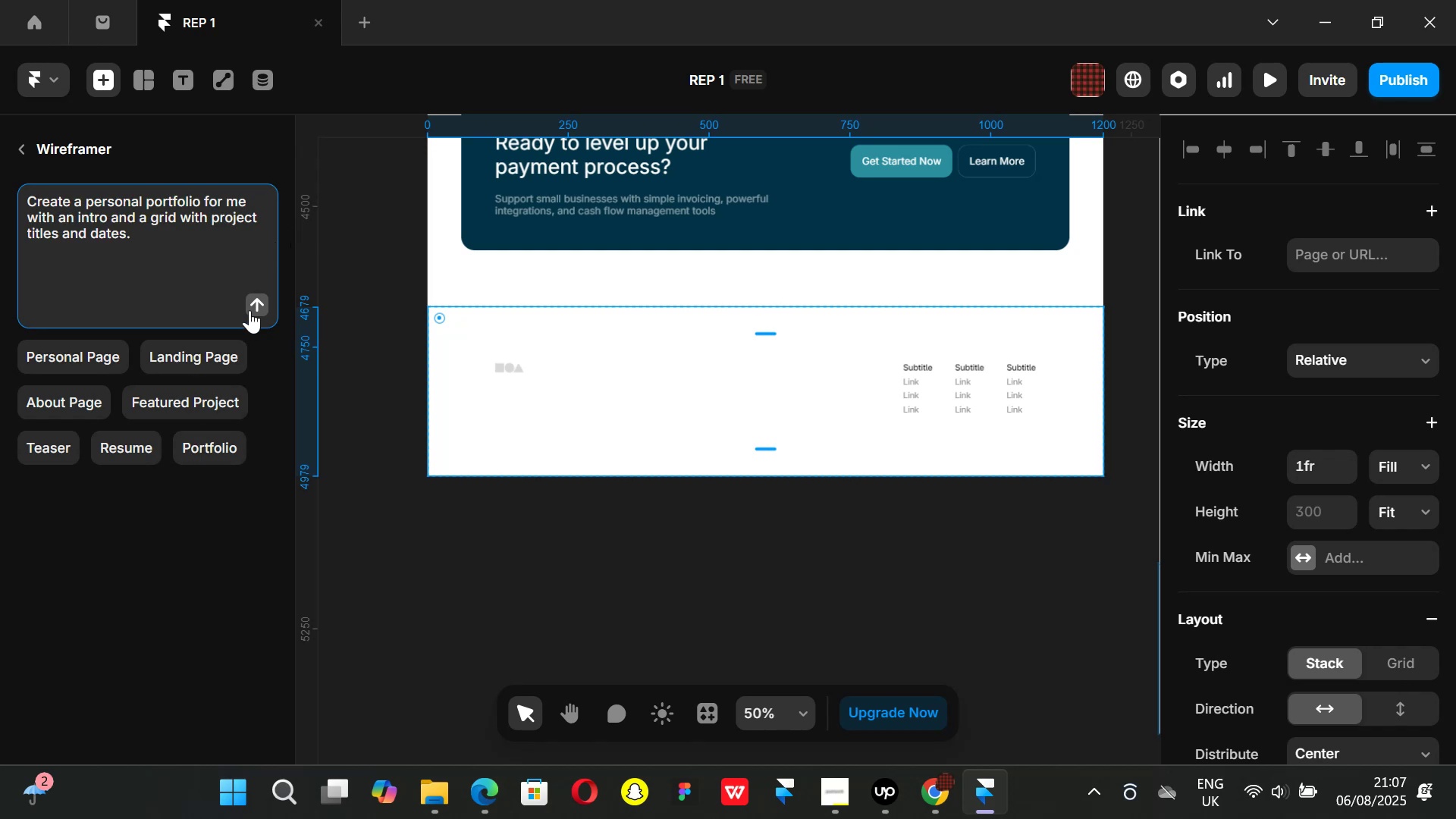 
left_click([254, 301])
 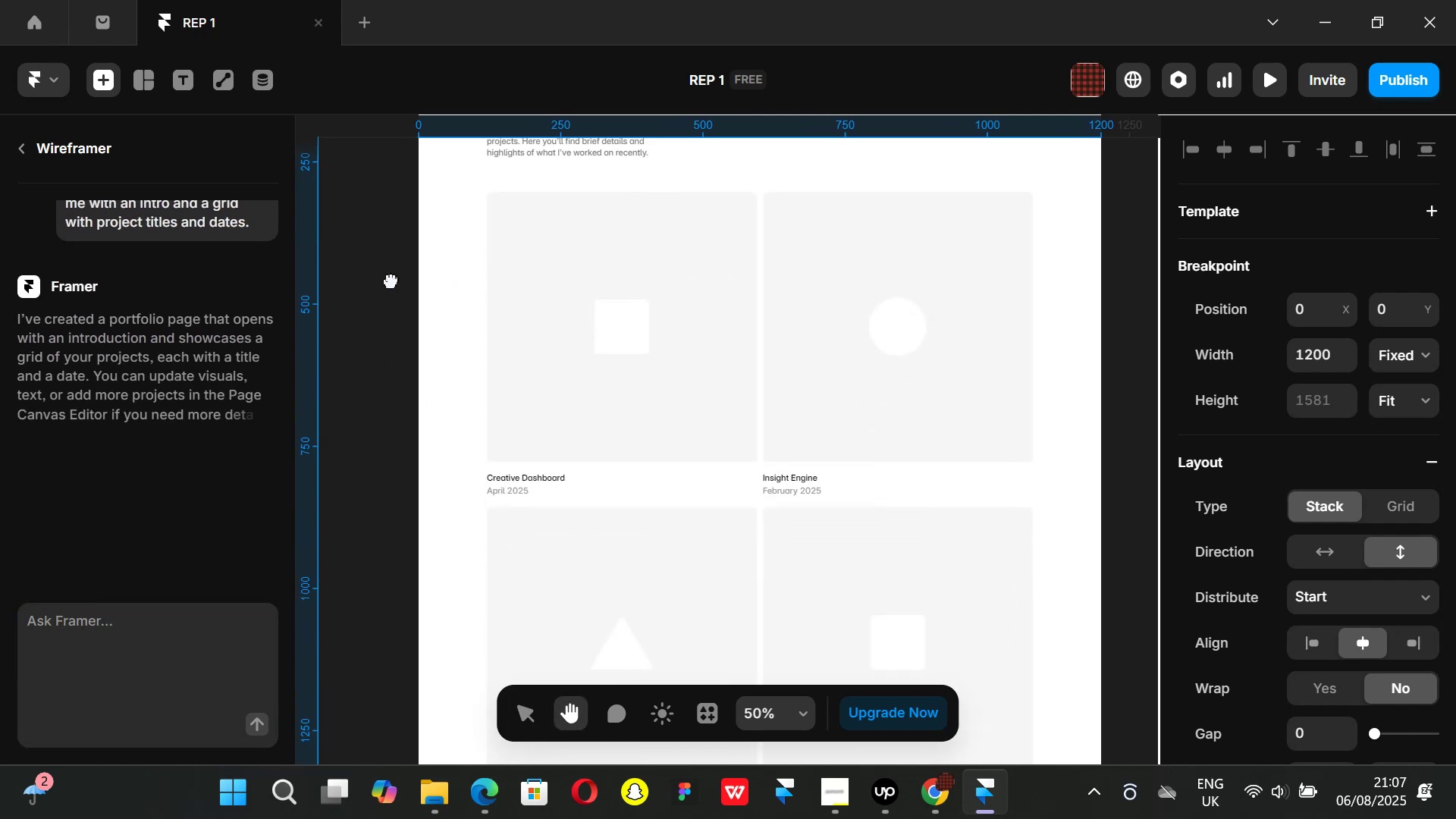 
wait(17.32)
 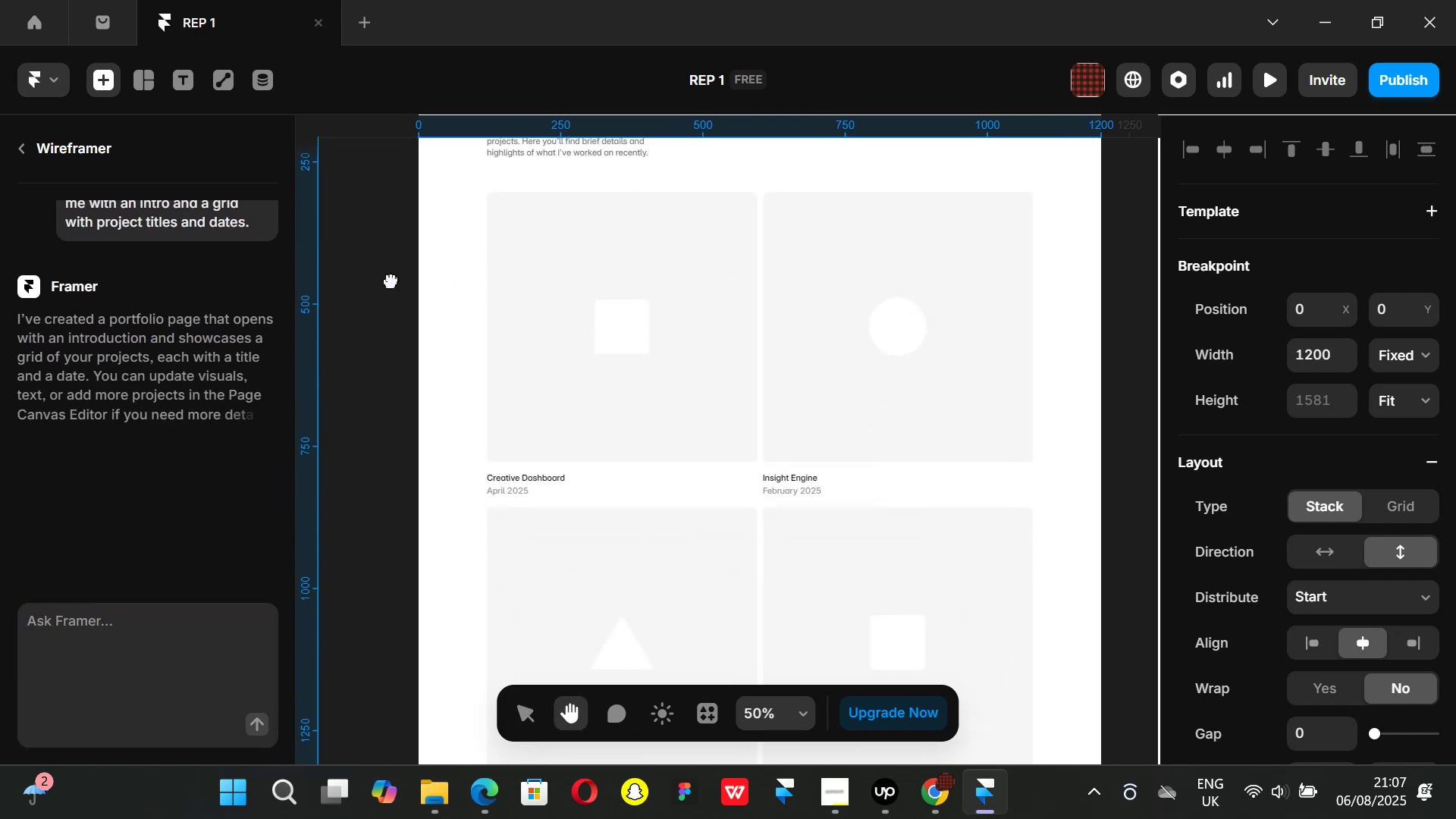 
left_click([127, 329])
 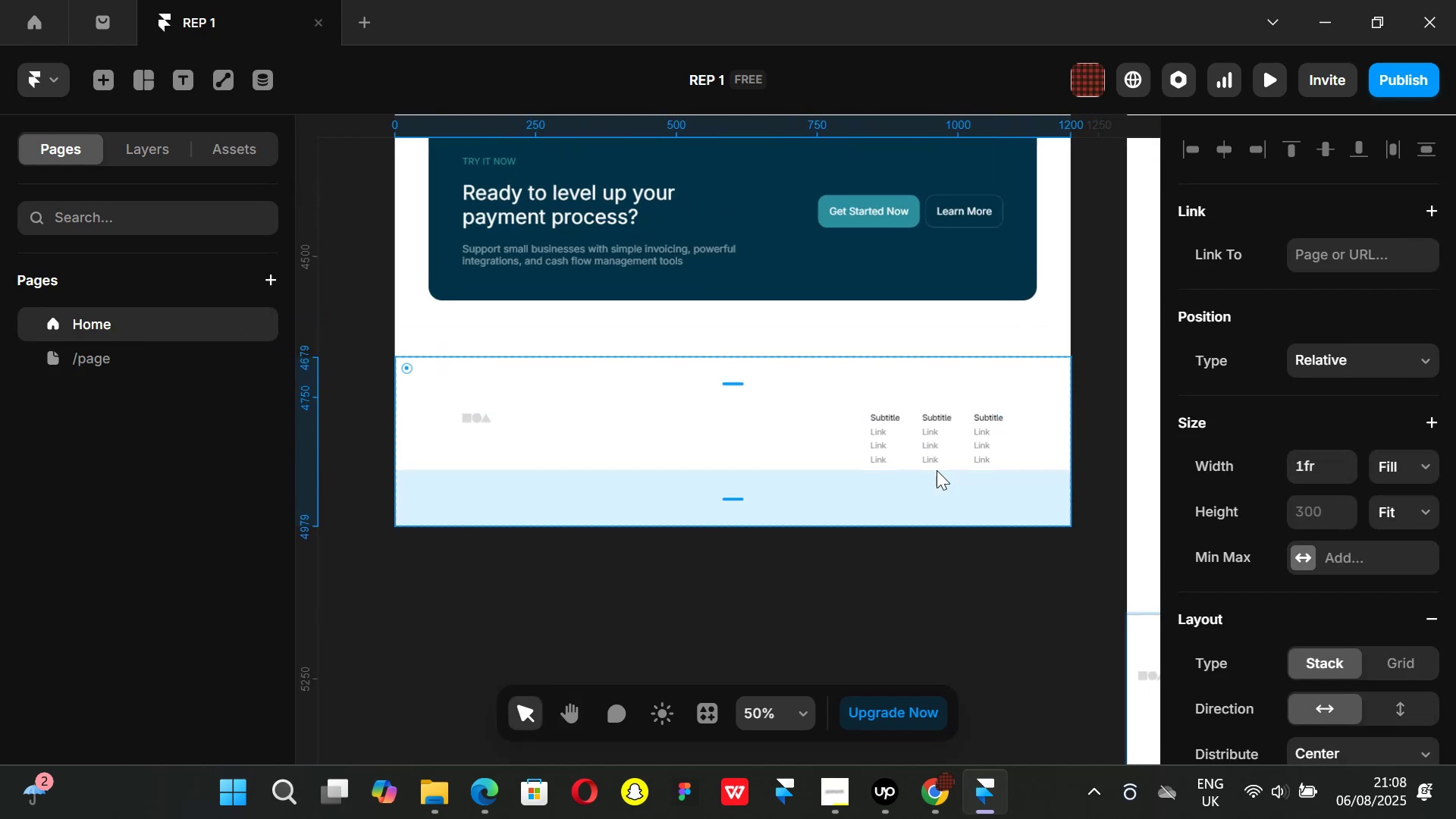 
mouse_move([866, 461])
 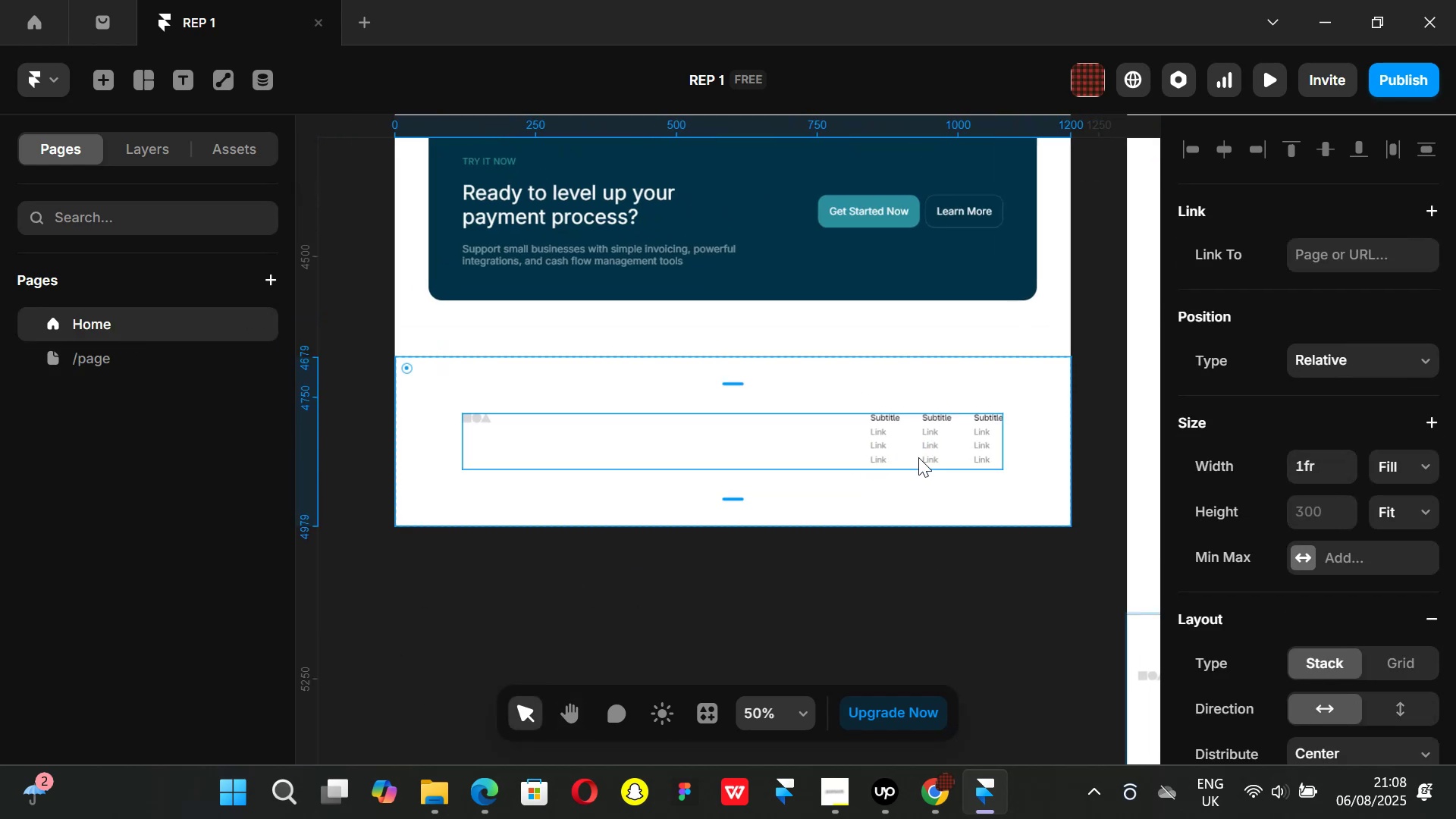 
left_click([914, 444])
 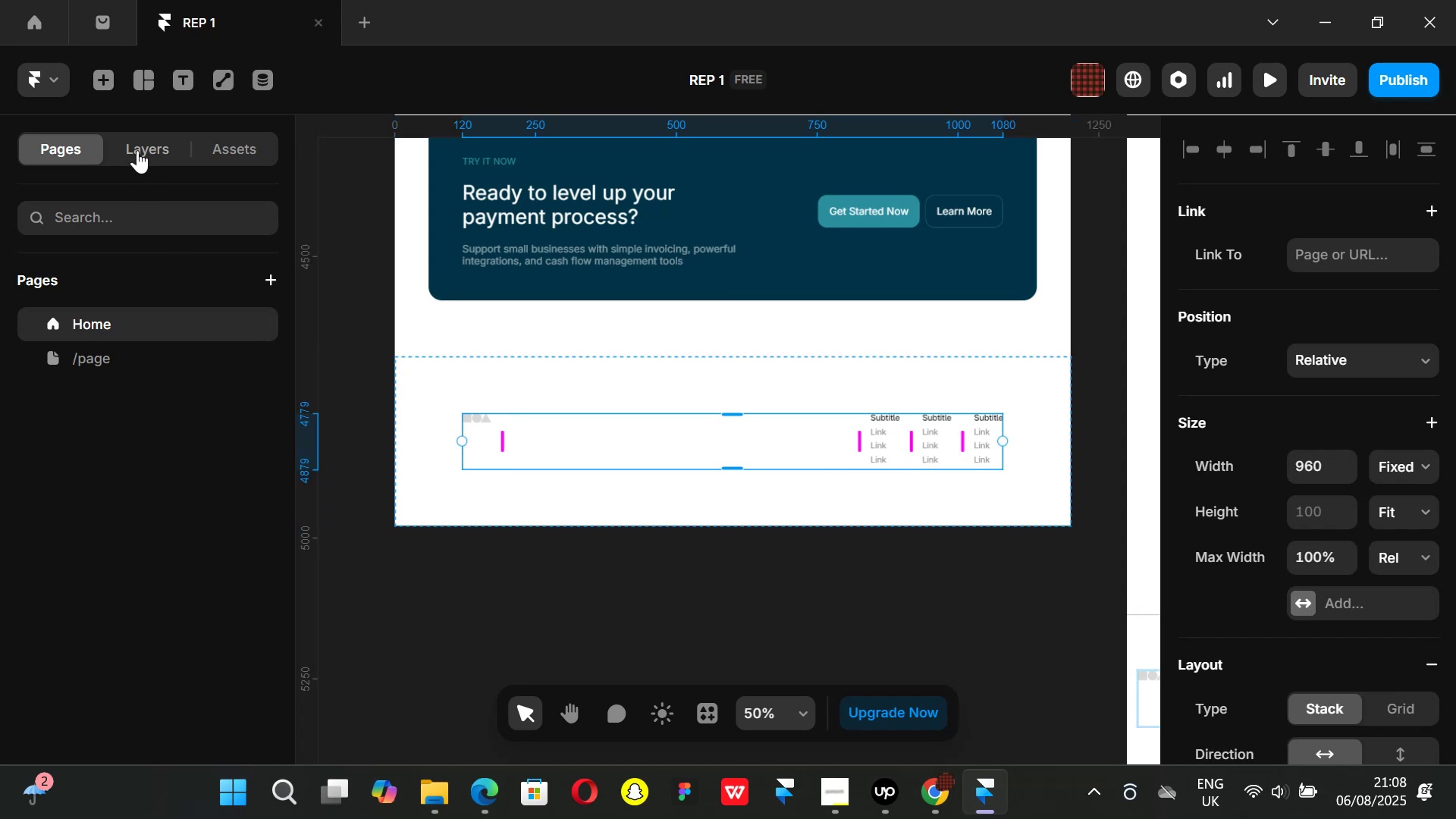 
left_click([137, 150])
 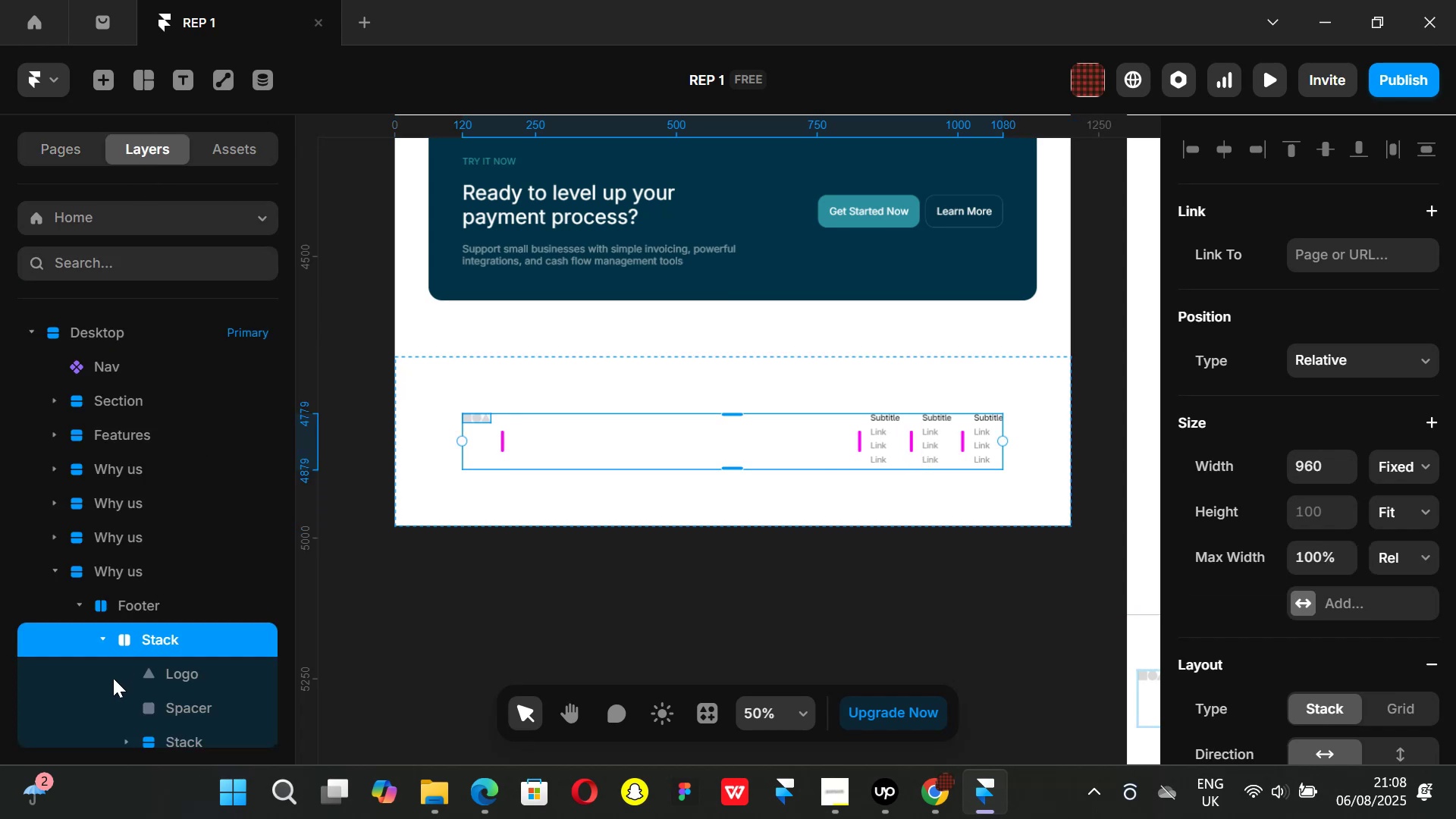 
scroll: coordinate [131, 647], scroll_direction: down, amount: 1.0
 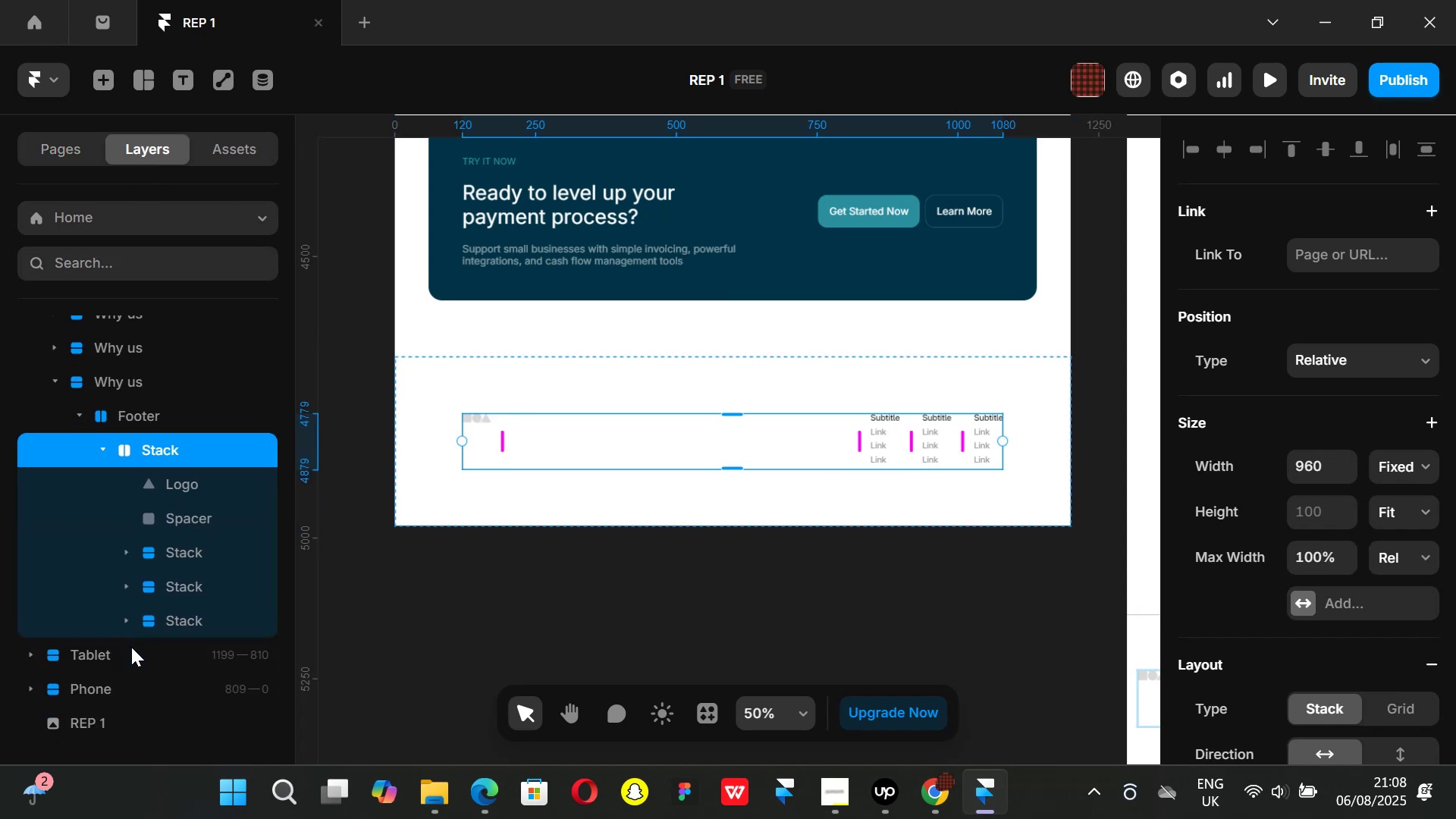 
mouse_move([187, 576])
 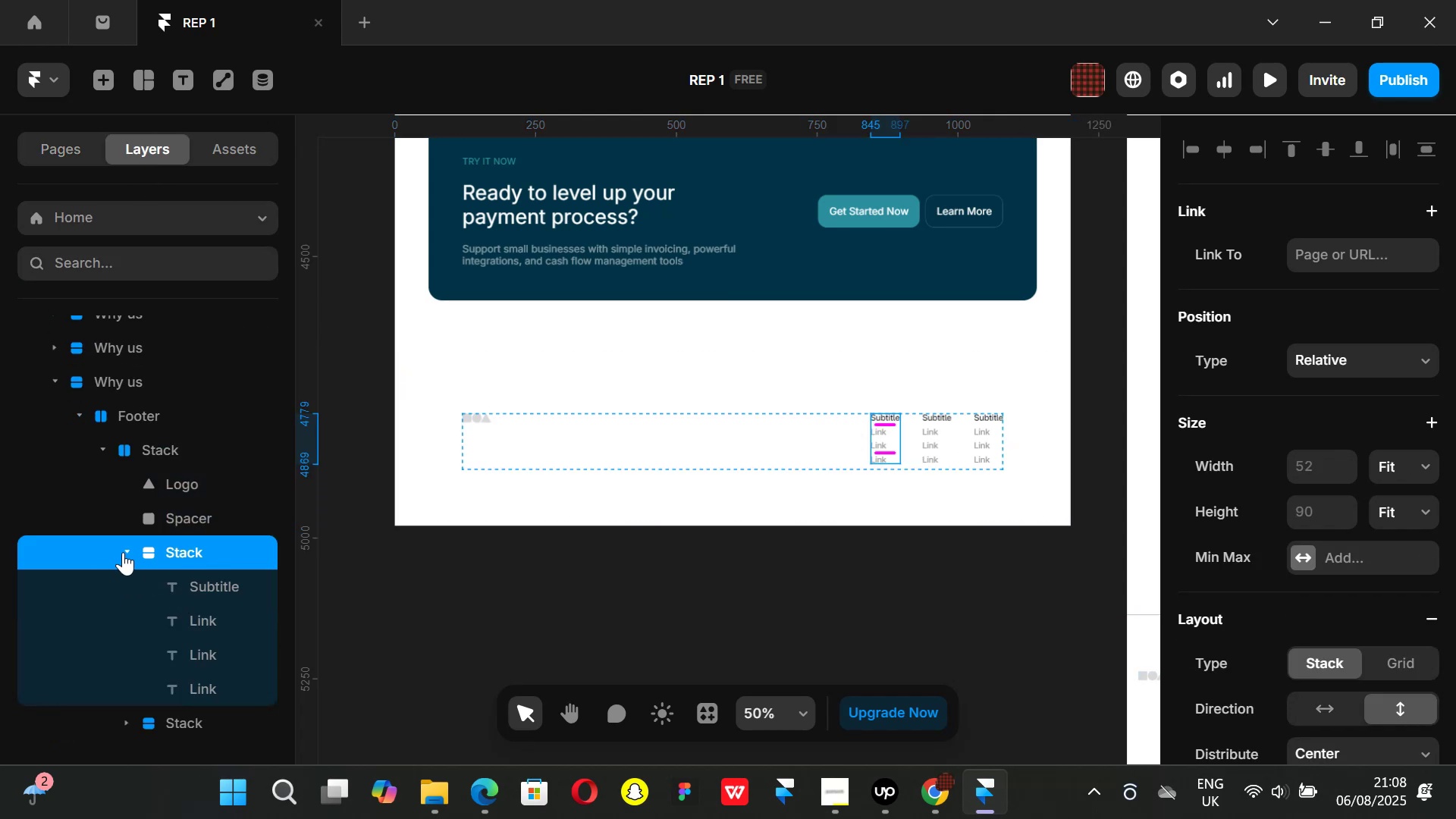 
left_click([130, 550])
 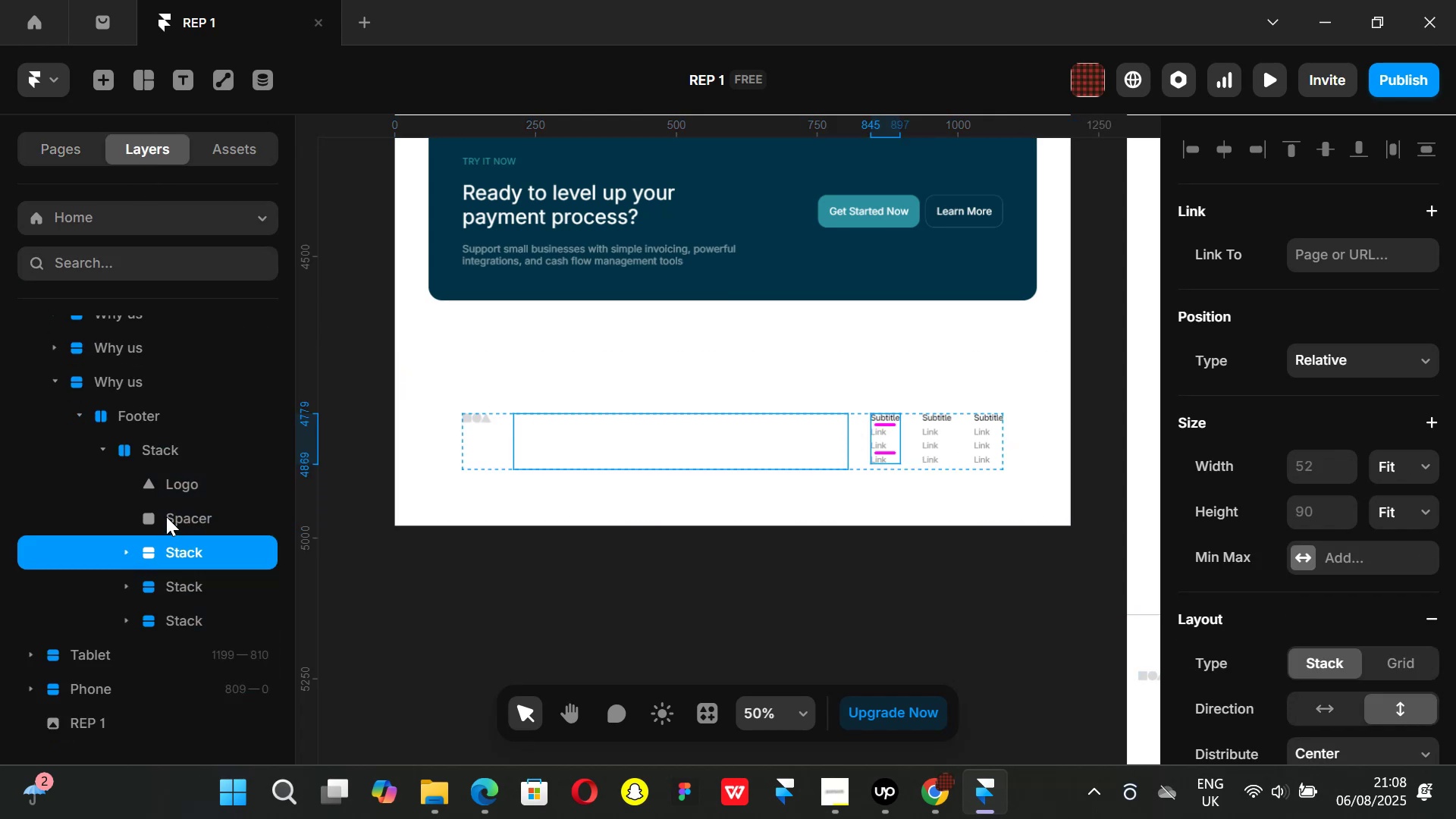 
left_click([168, 516])
 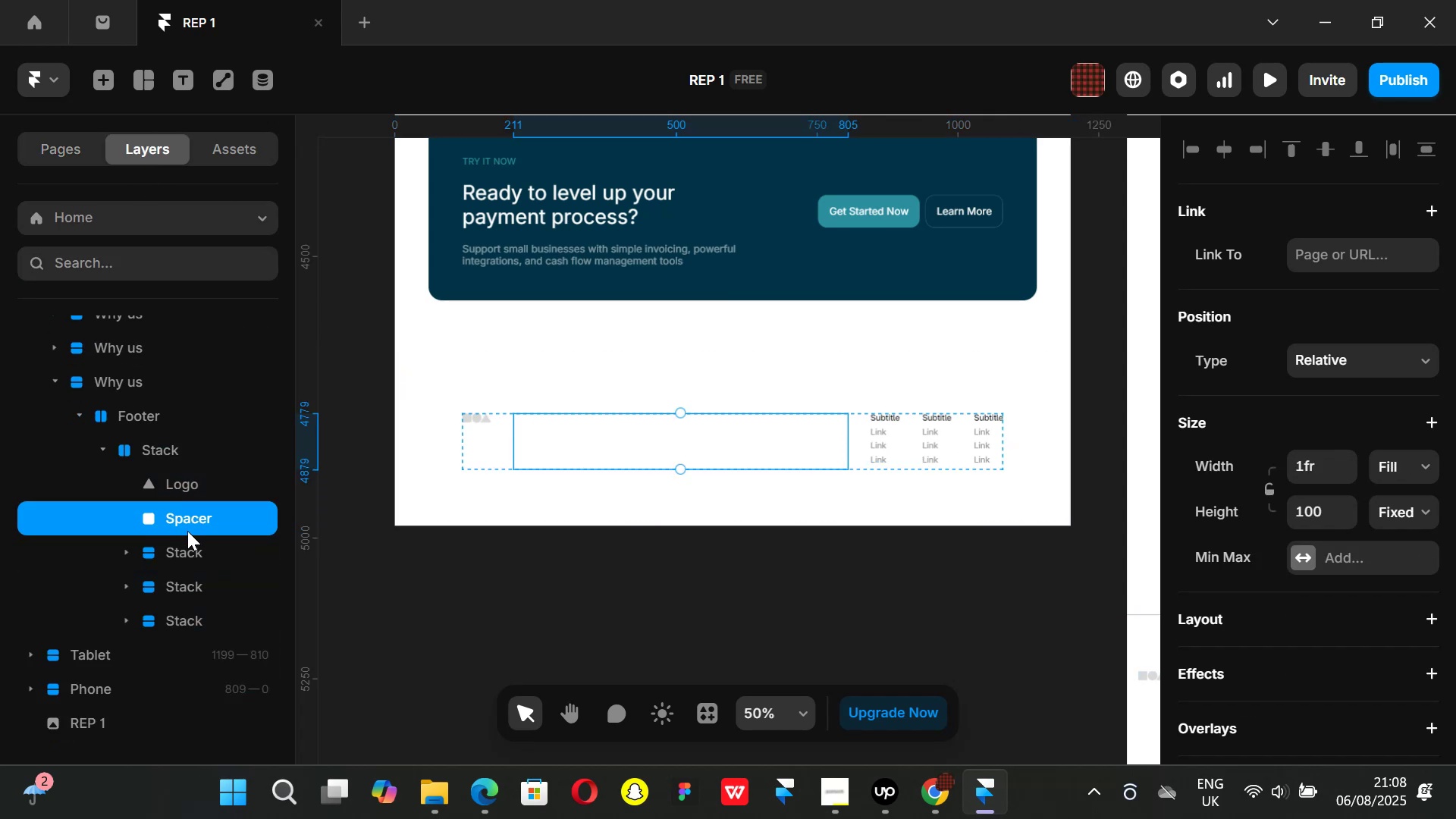 
key(Backspace)
 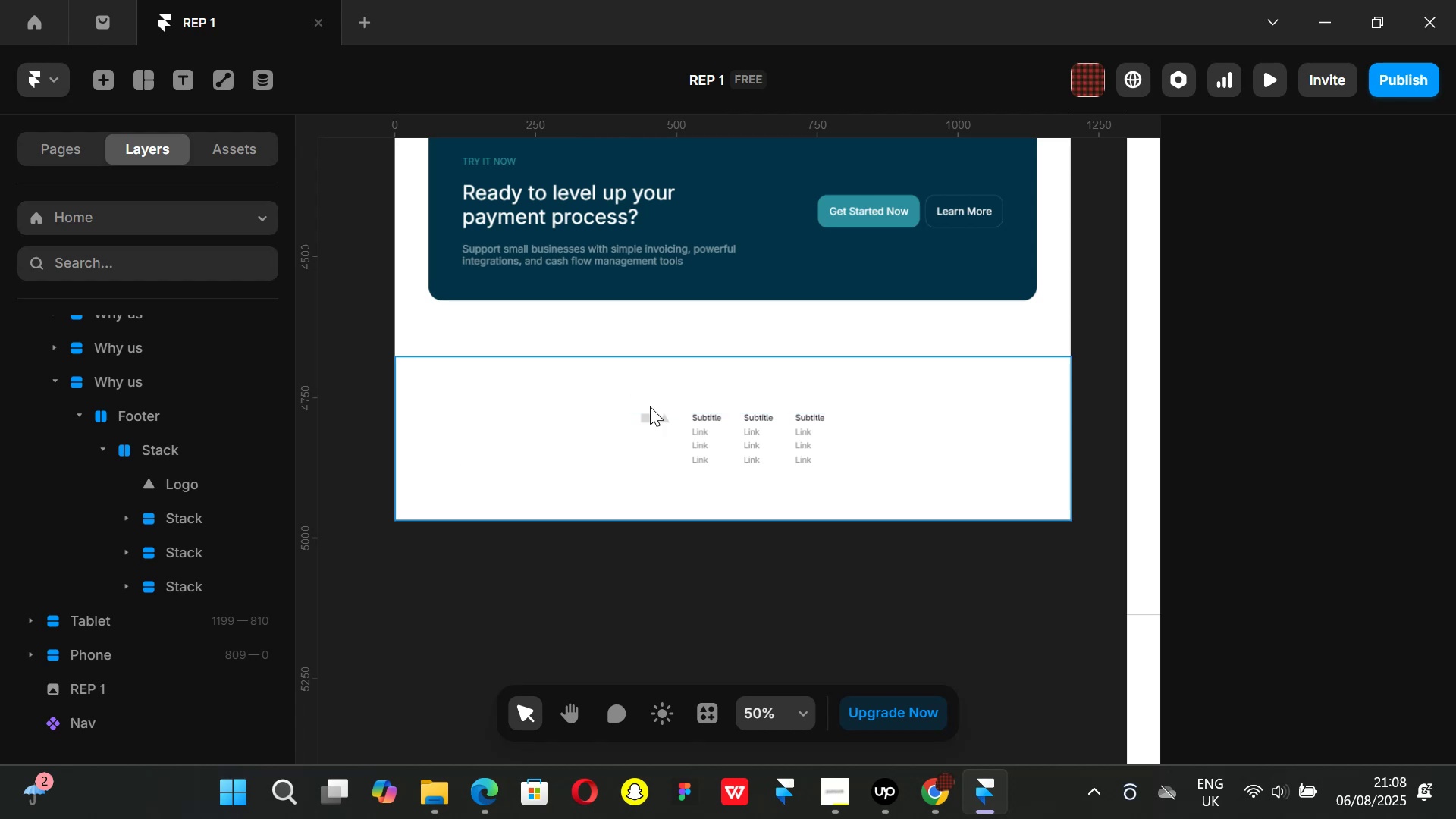 
left_click([602, 450])
 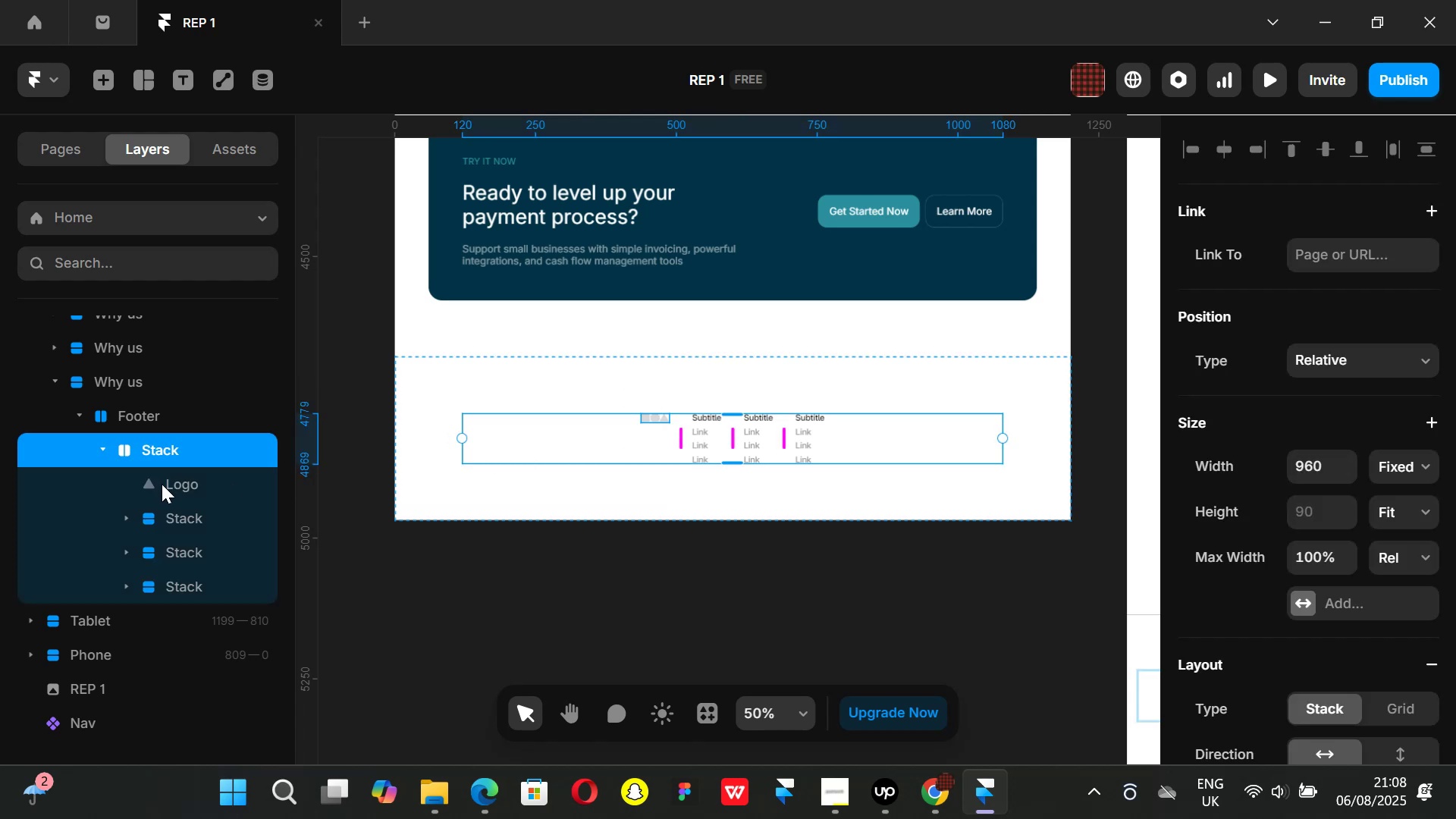 
left_click([162, 484])
 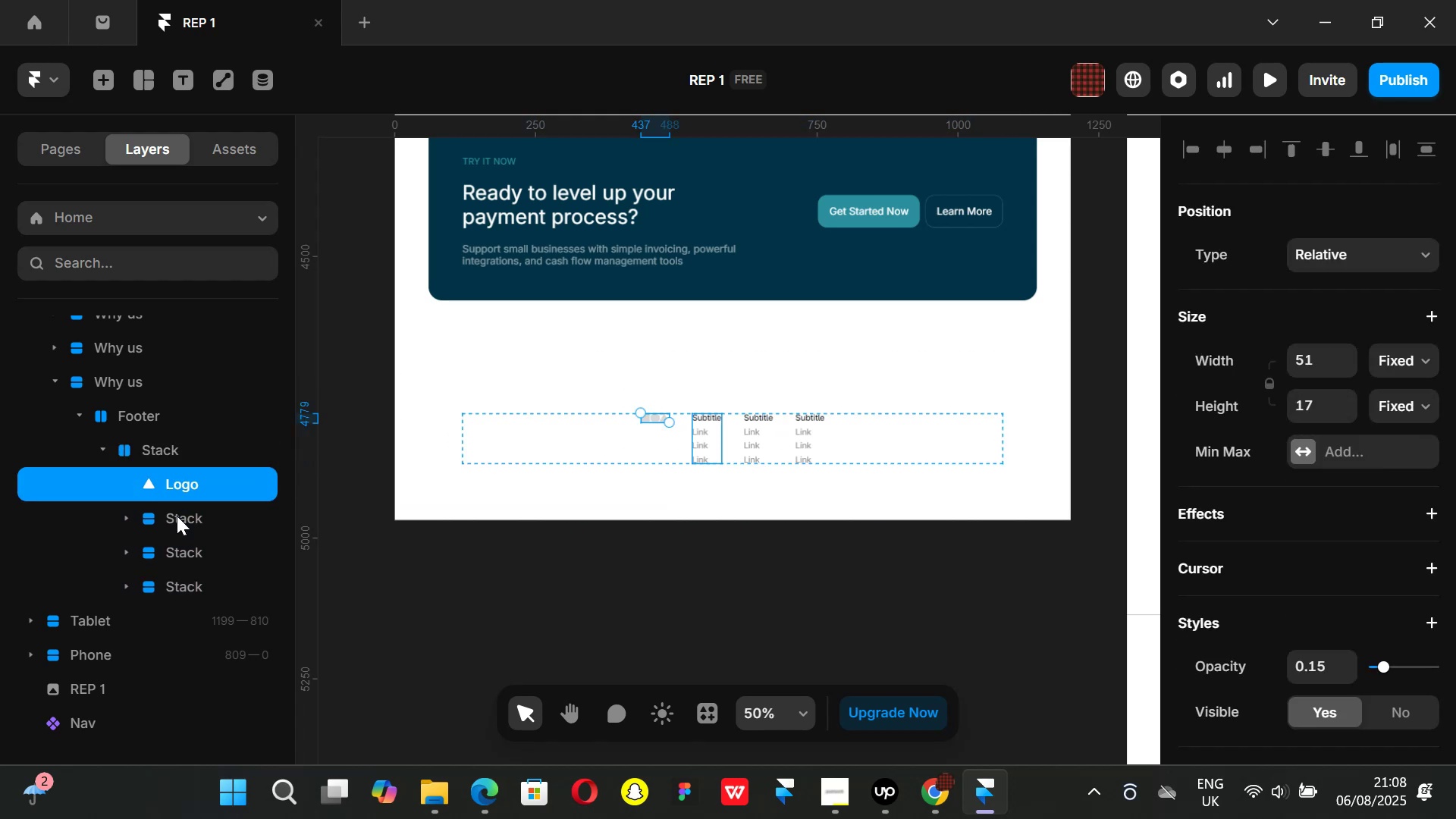 
left_click([177, 516])
 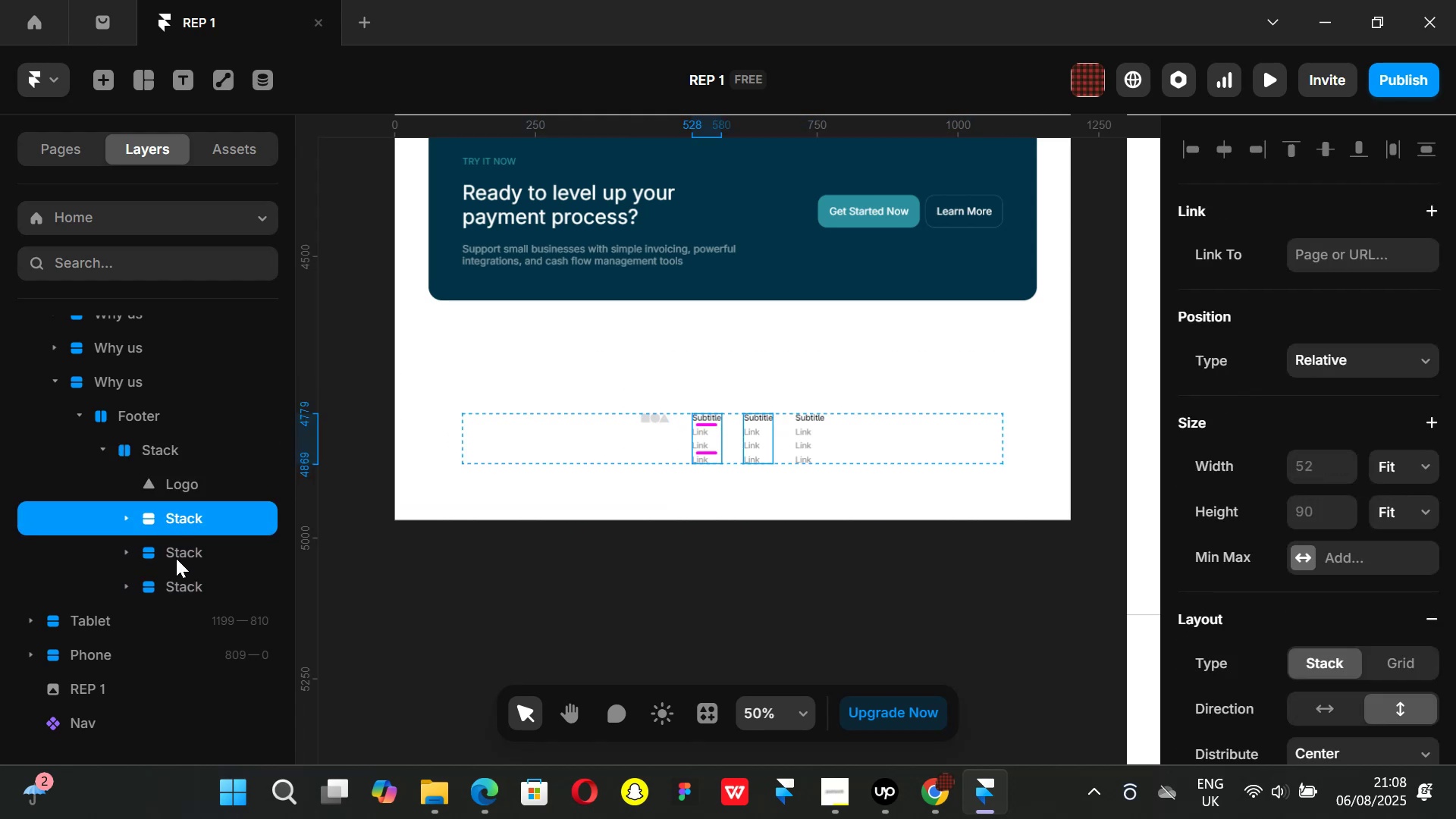 
left_click([176, 558])
 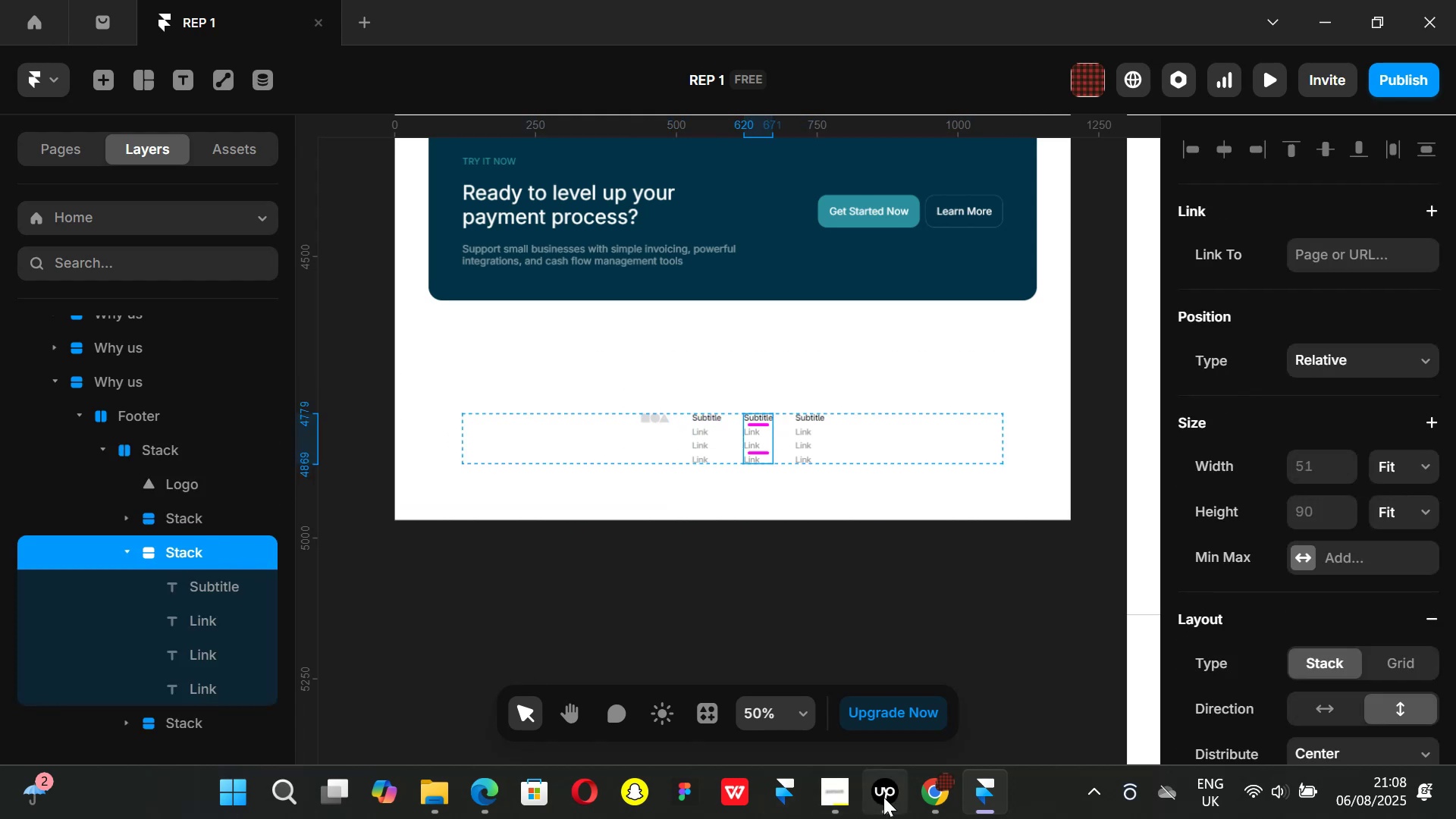 
left_click([941, 805])
 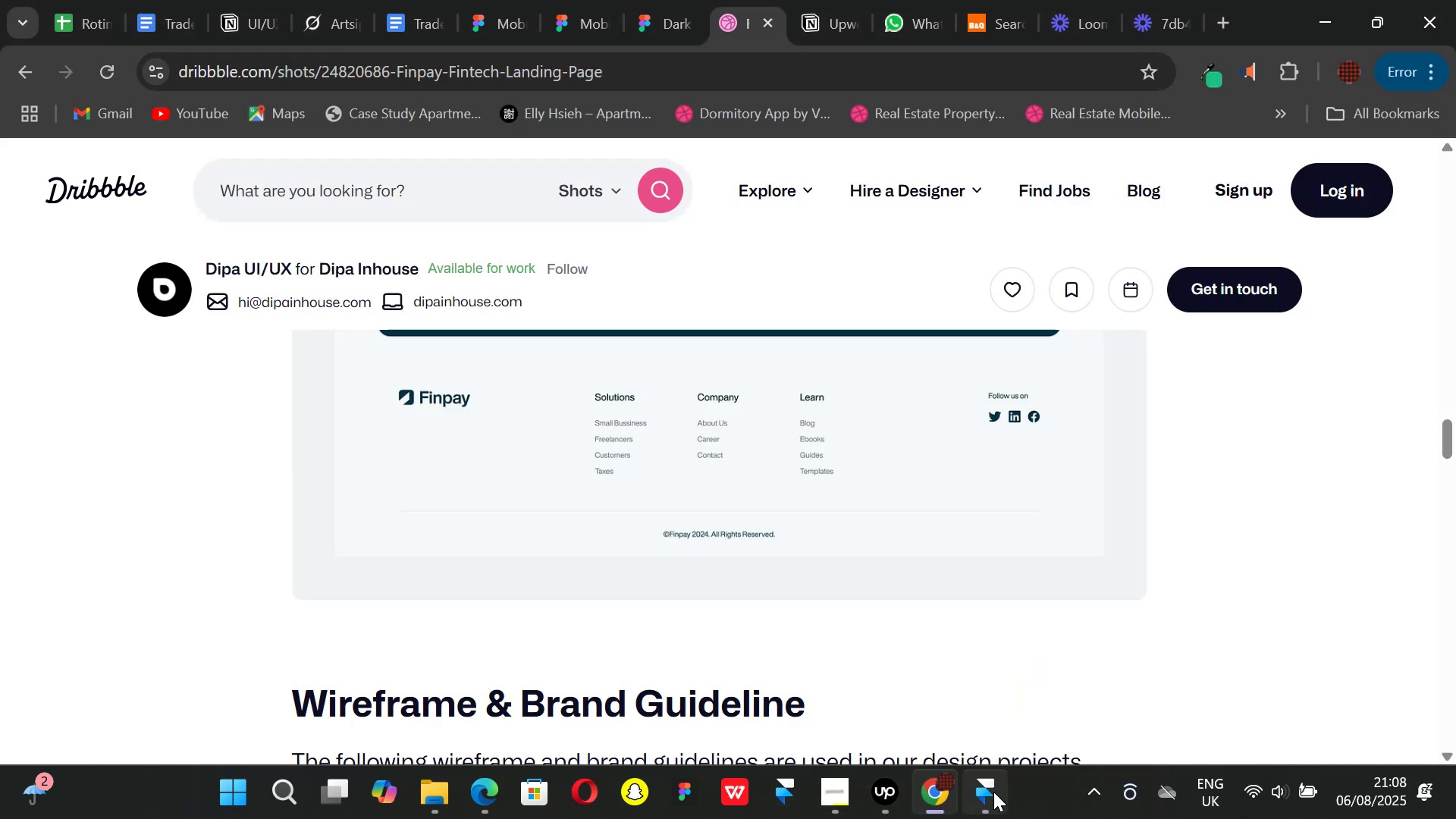 
left_click([989, 795])
 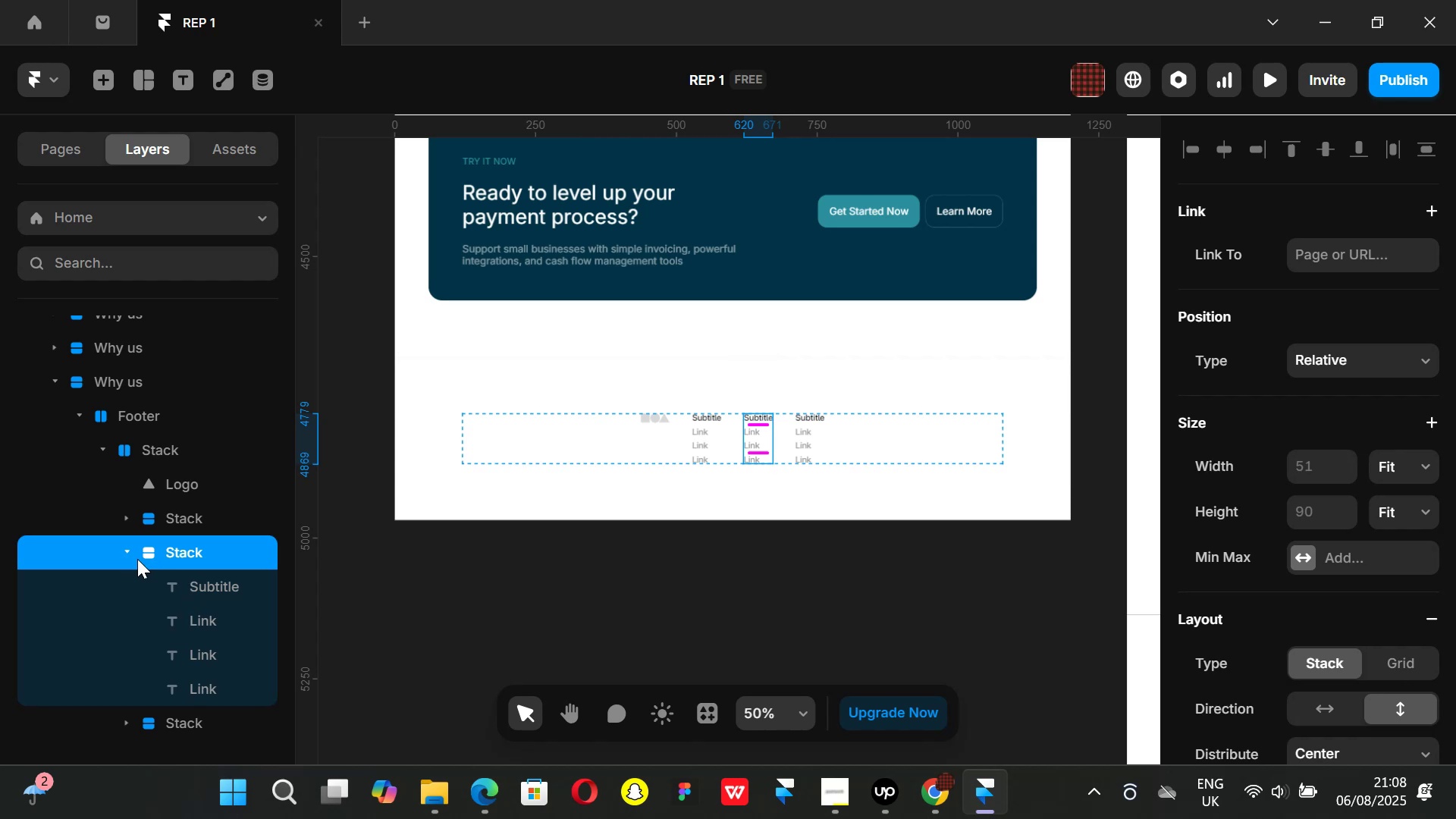 
left_click([128, 547])
 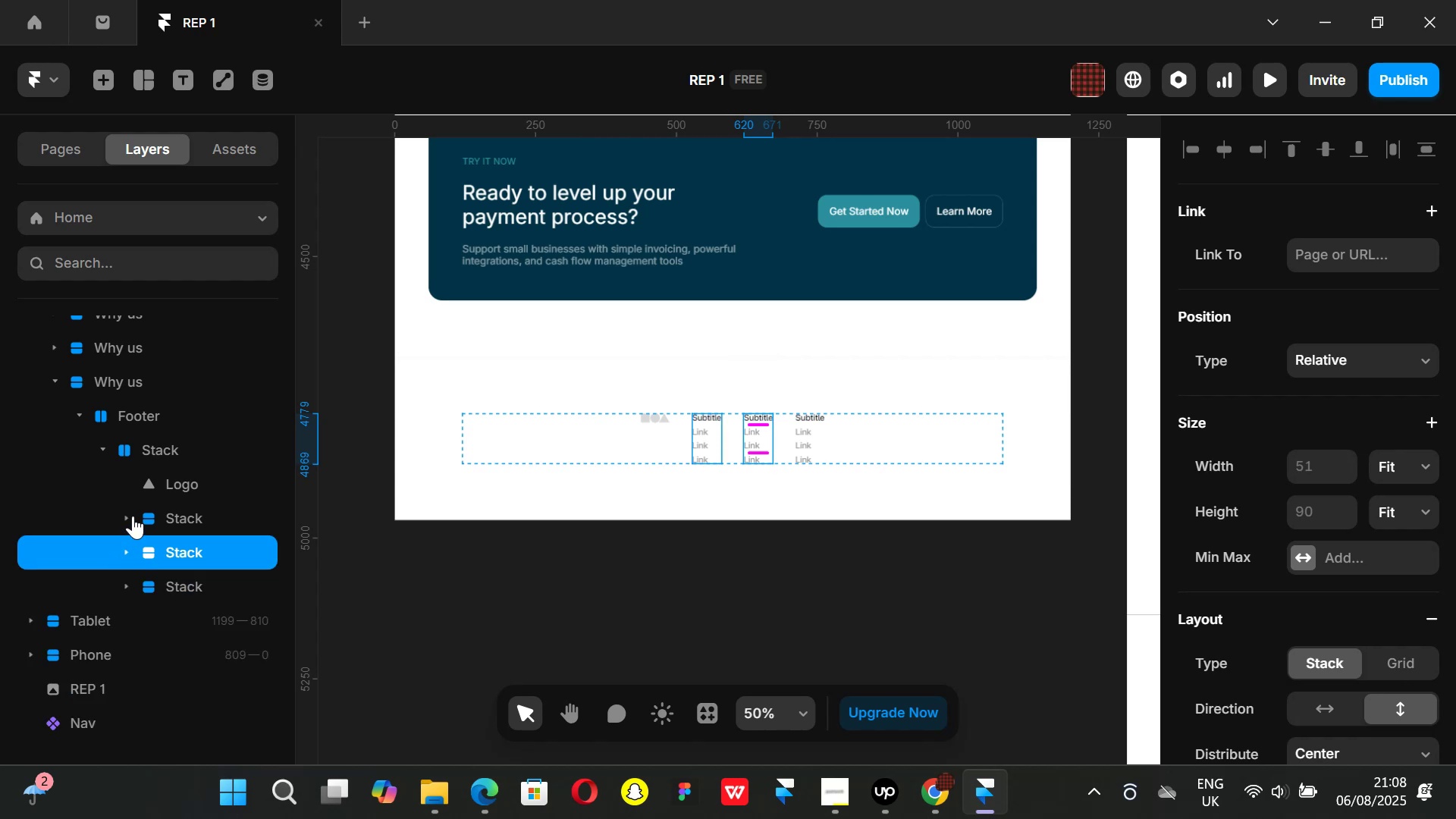 
left_click([133, 516])
 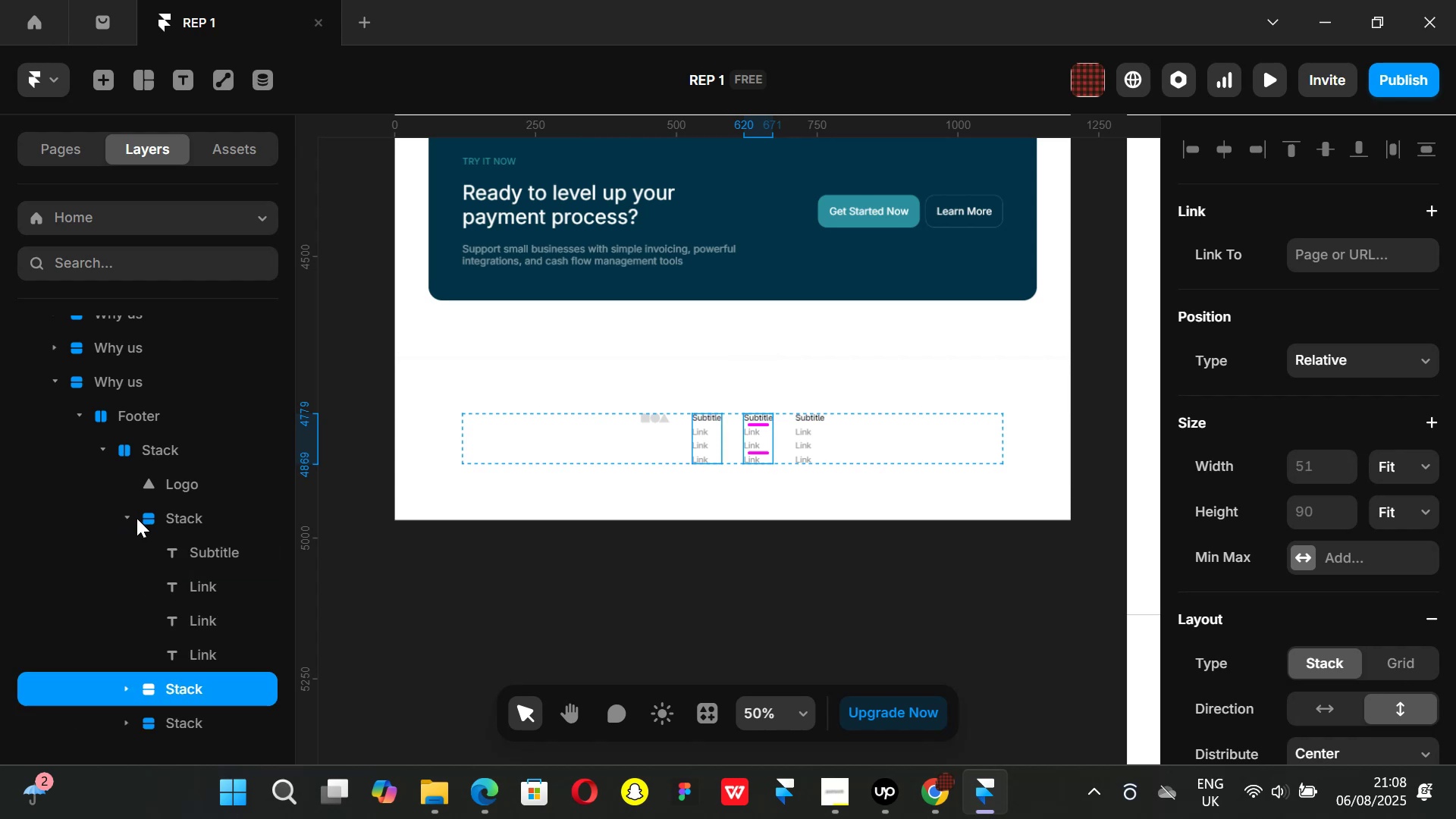 
left_click([124, 515])
 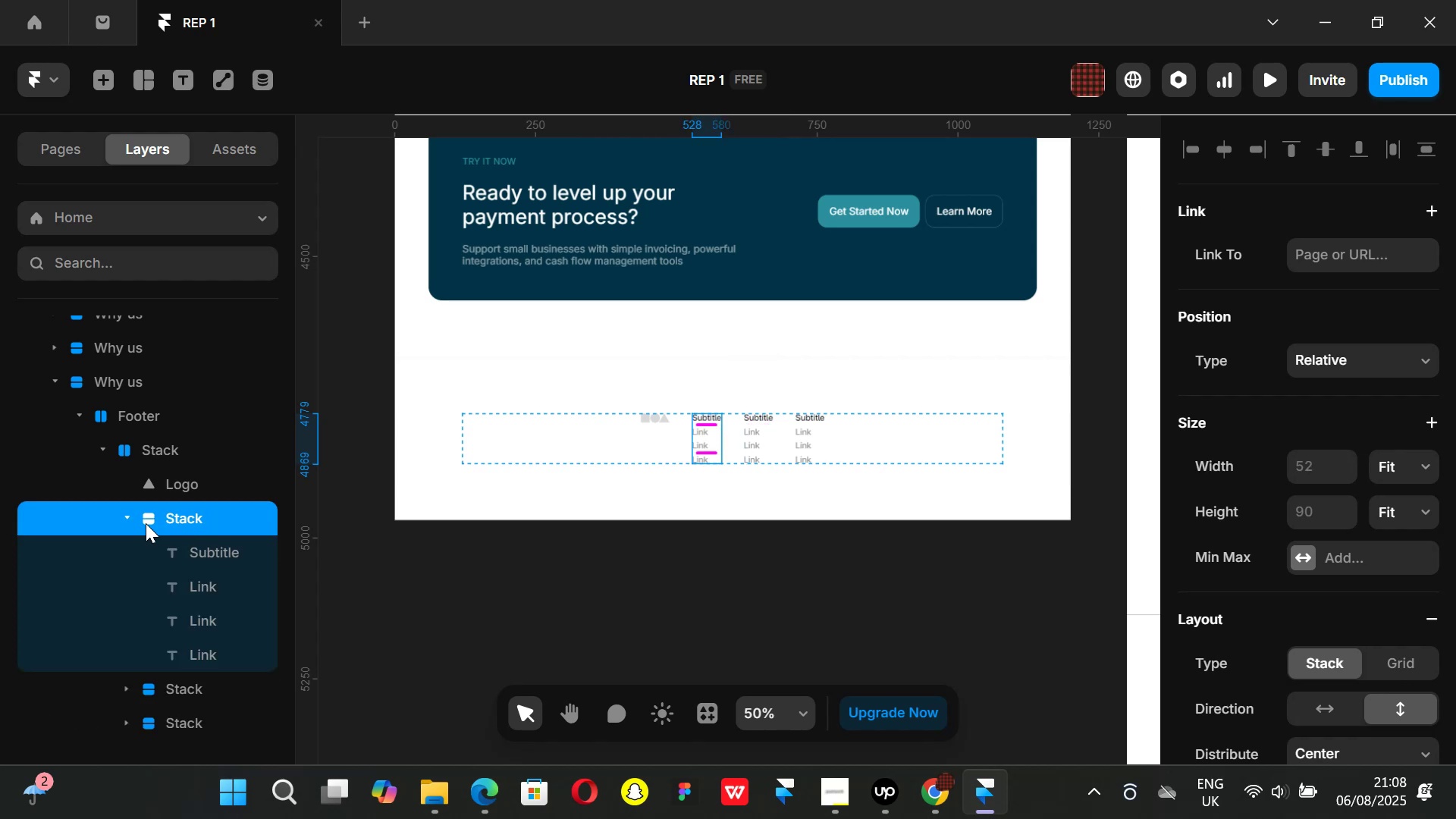 
left_click([131, 516])
 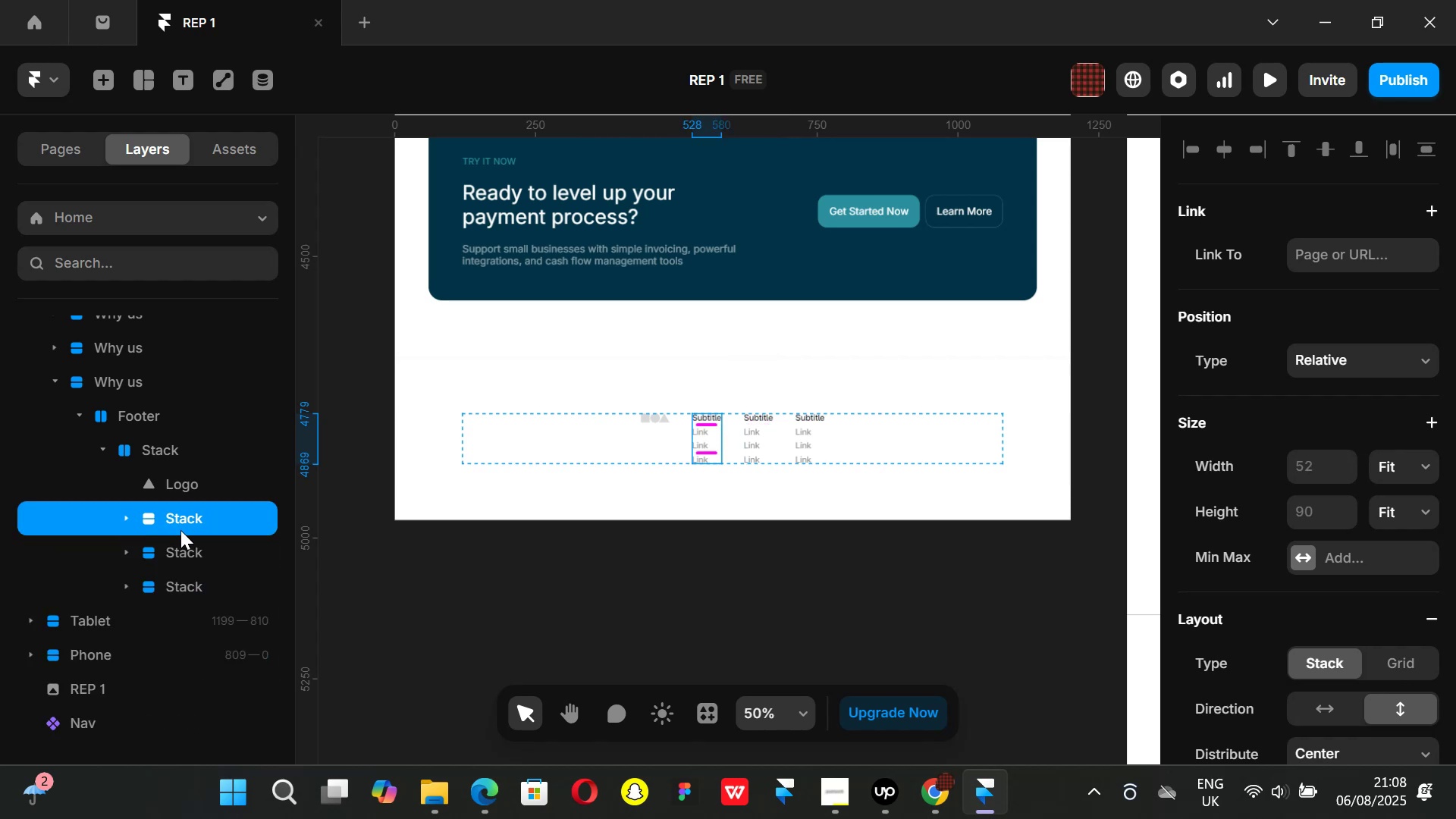 
hold_key(key=ShiftLeft, duration=1.2)
left_click([187, 576])
 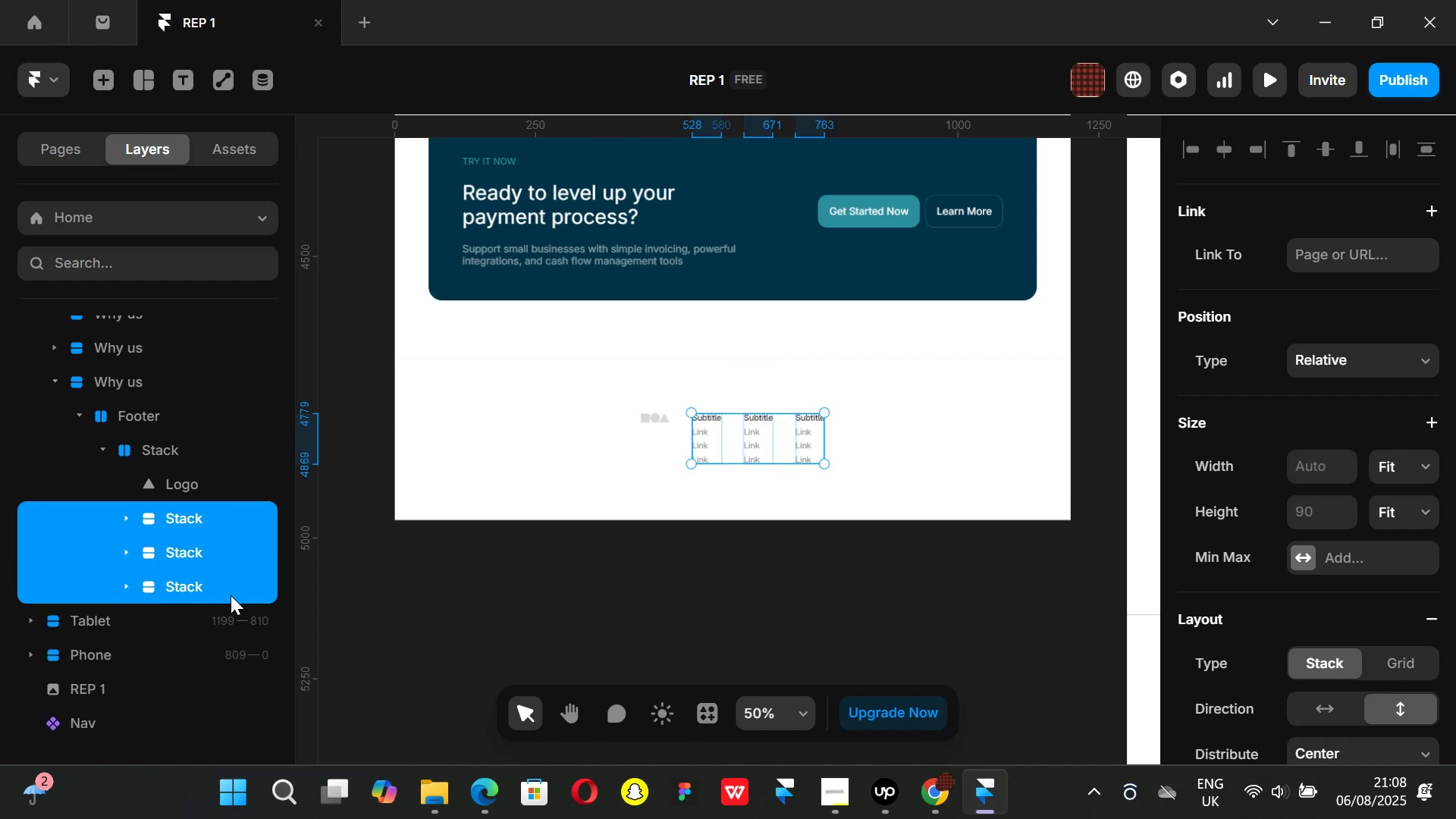 
key(Control+ControlLeft)
 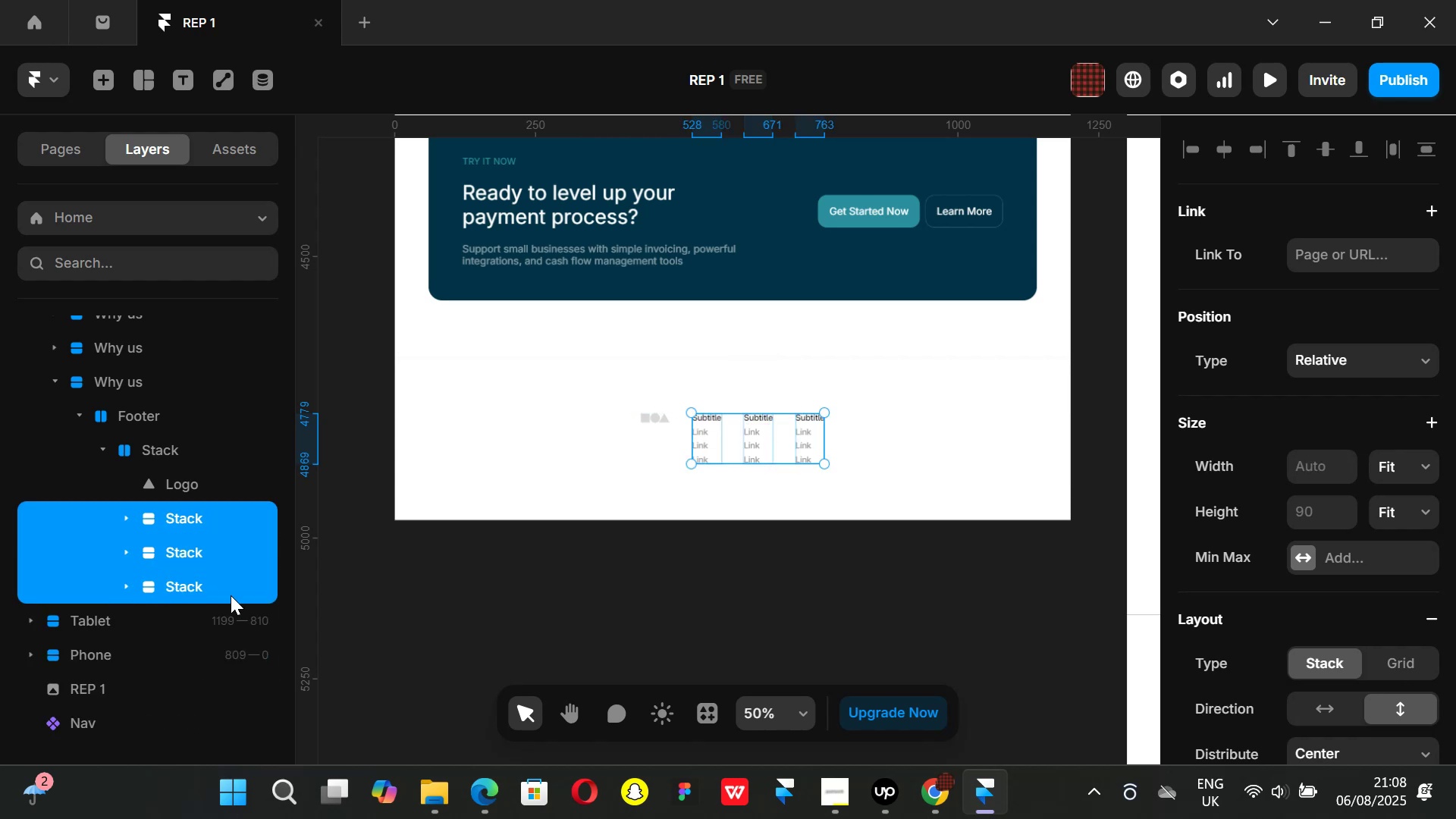 
key(Alt+Control+AltLeft)
 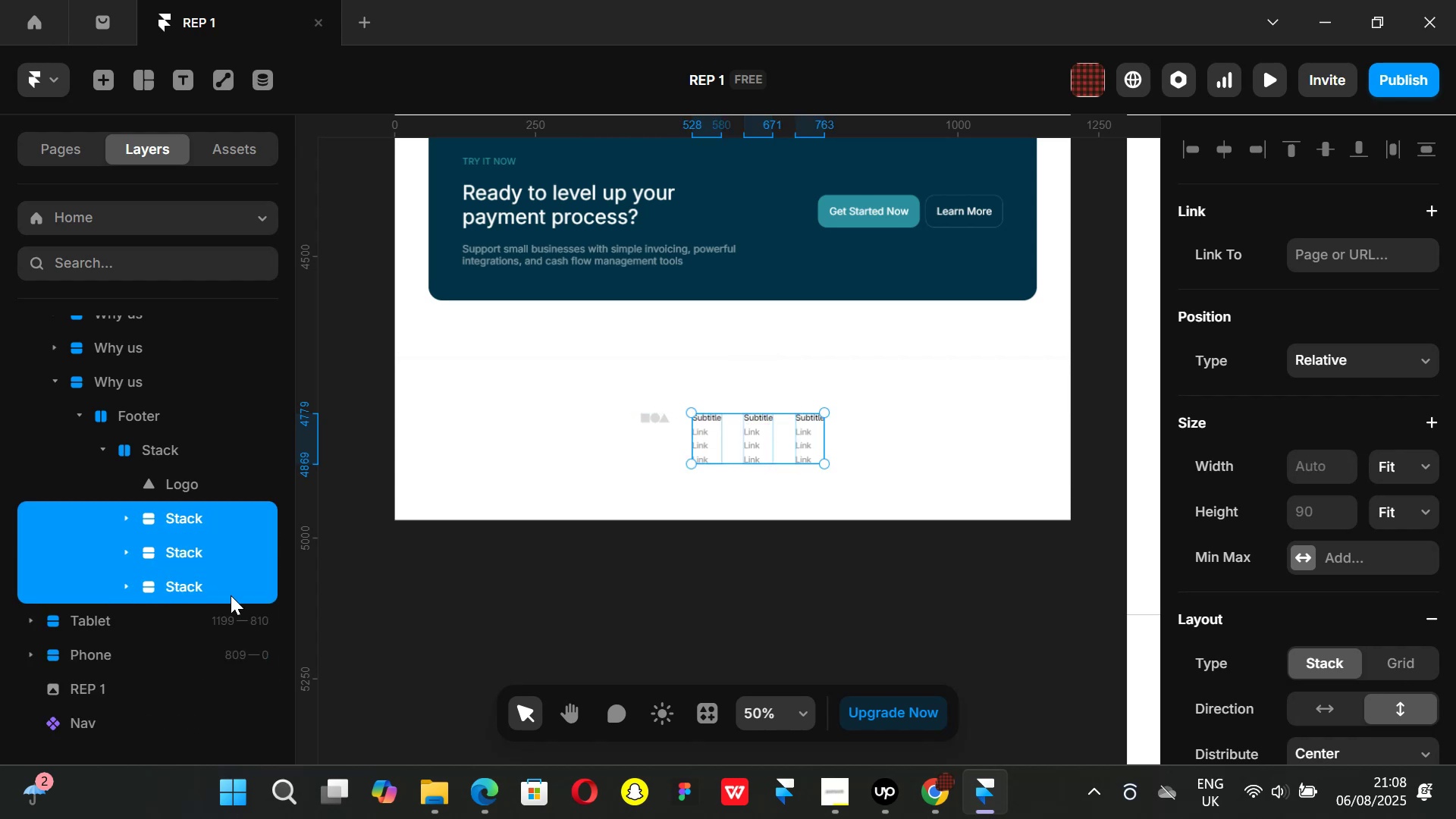 
key(Alt+Control+Enter)
 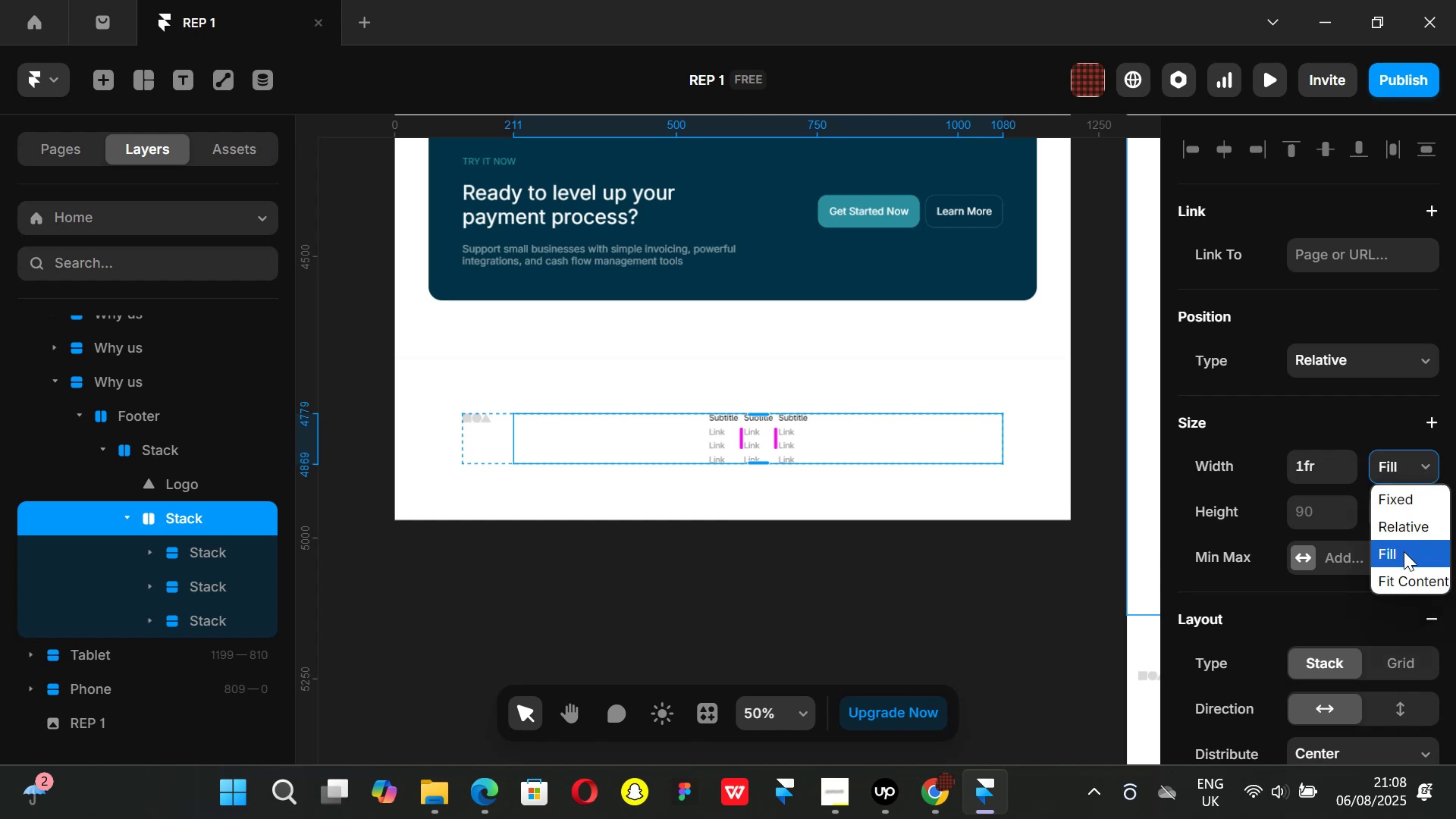 
left_click([1405, 582])
 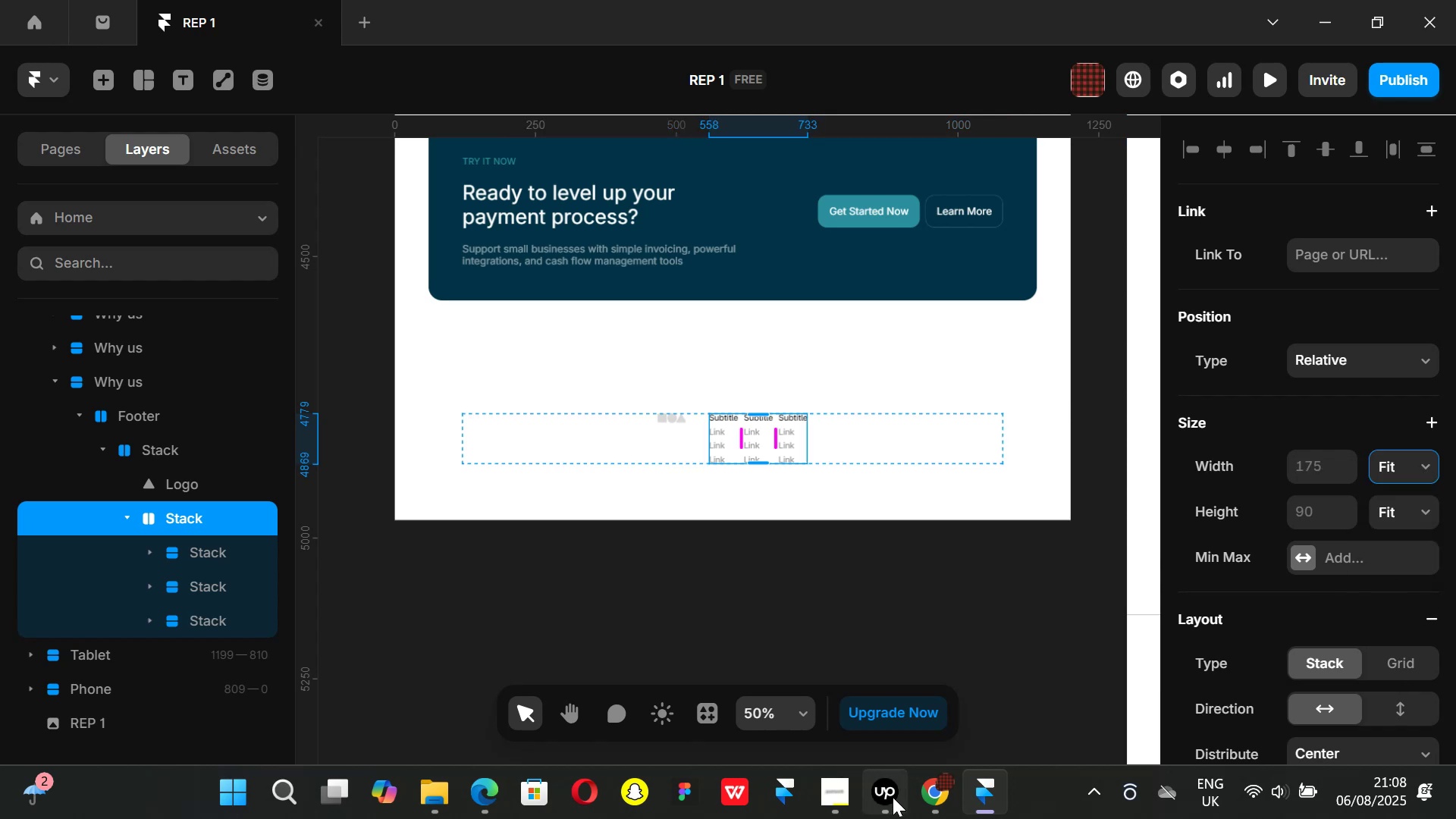 
left_click([940, 794])
 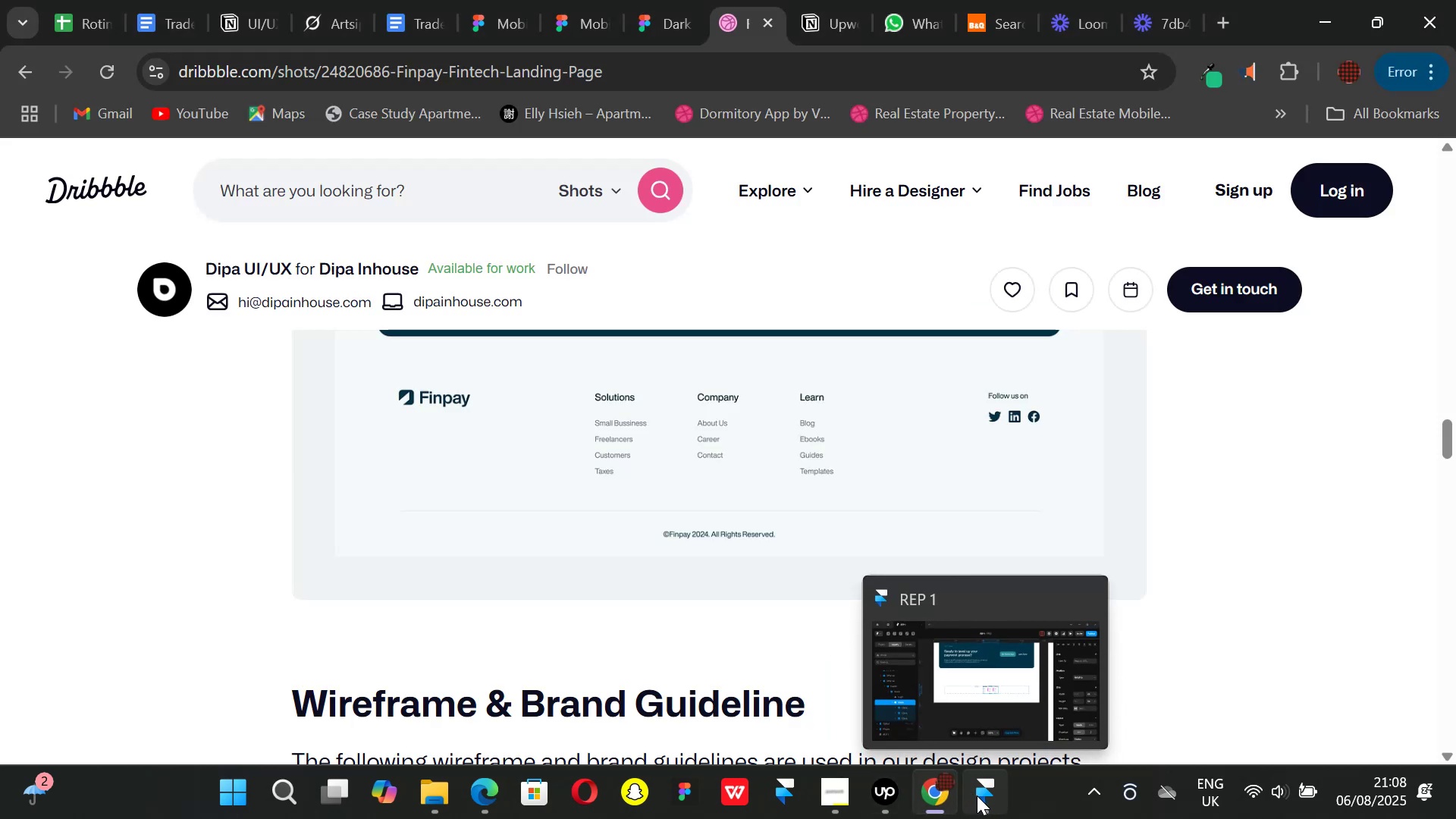 
left_click([977, 795])
 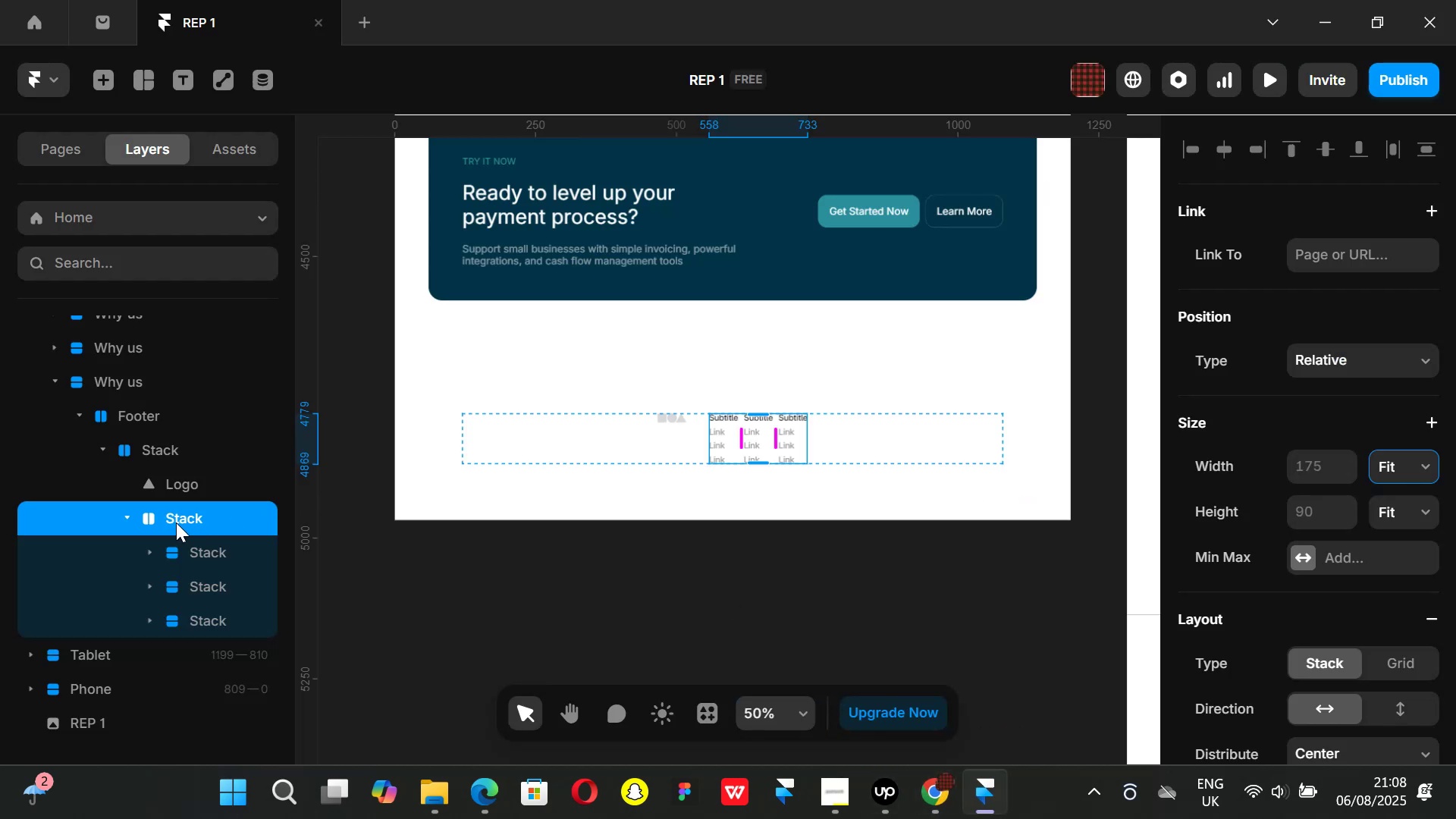 
double_click([176, 522])
 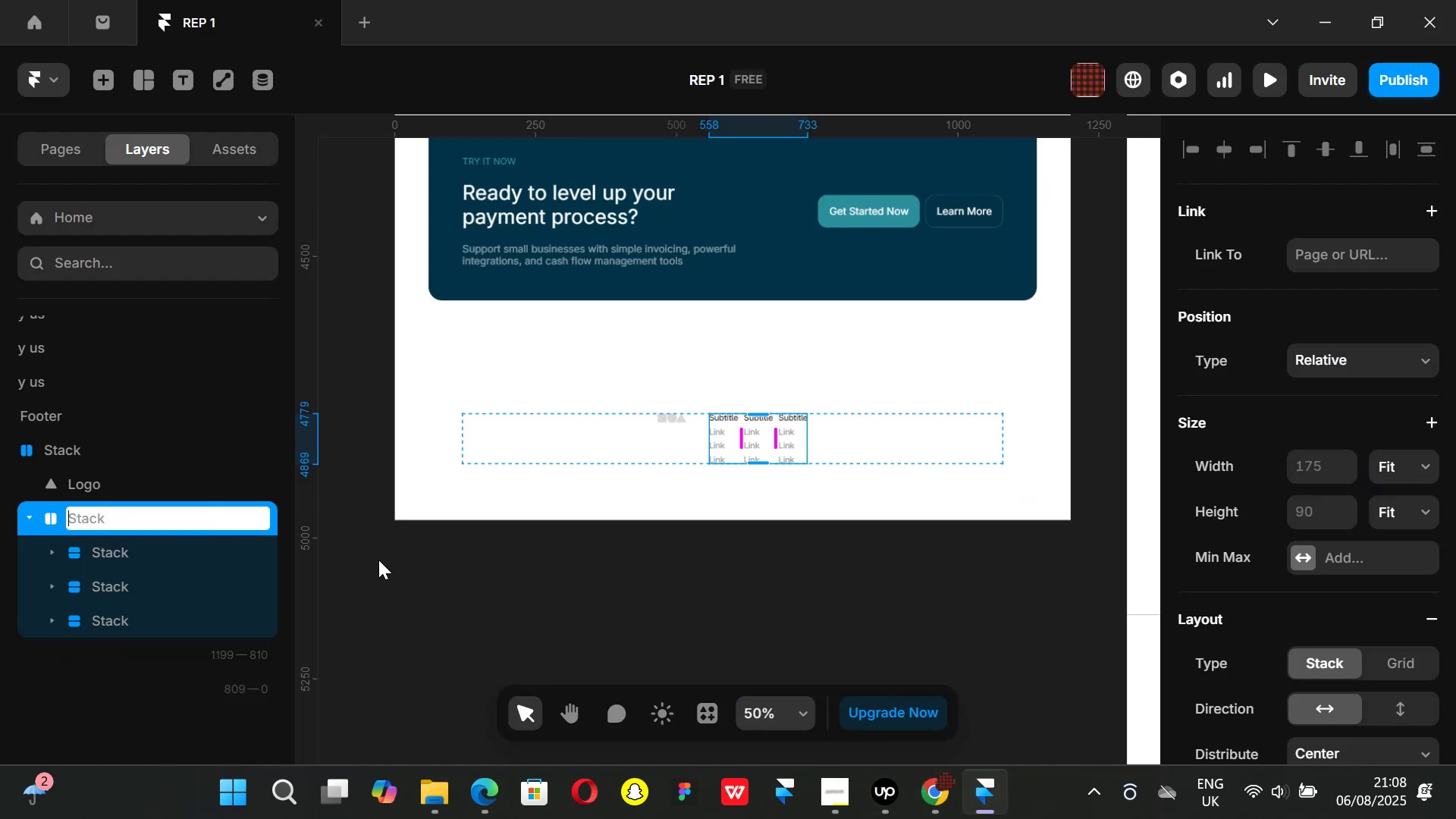 
type(Middle)
 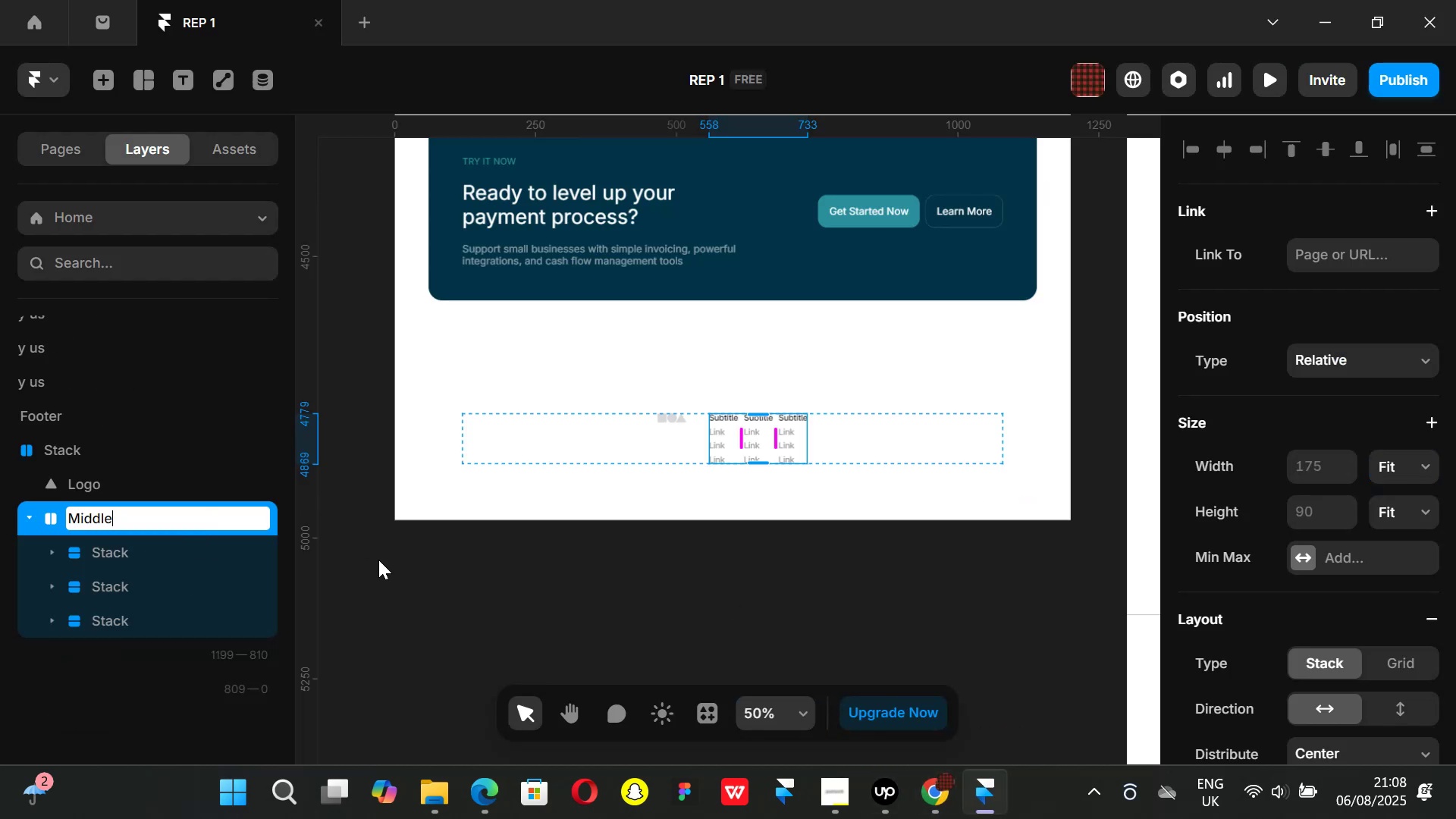 
key(Enter)
 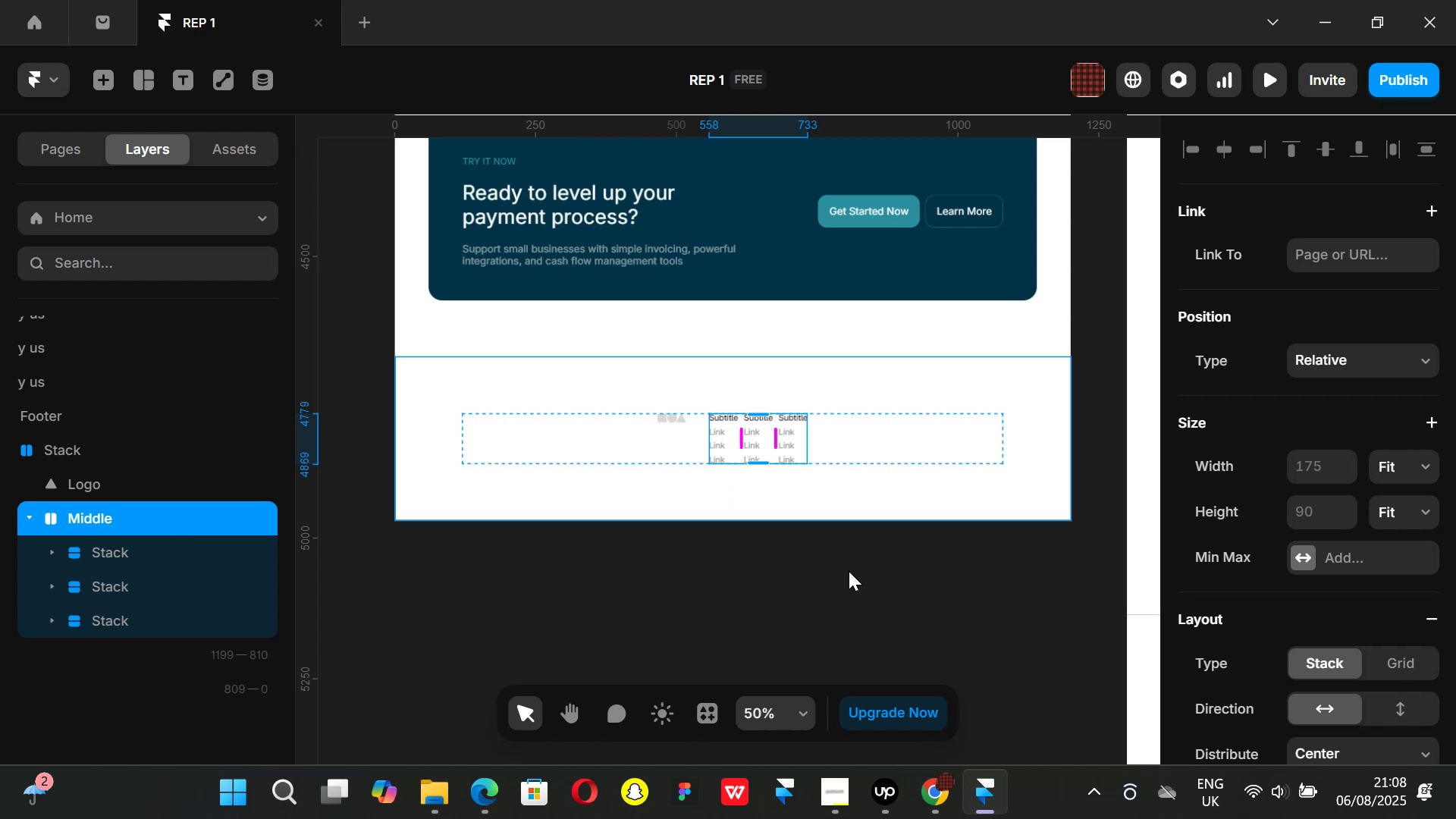 
left_click([932, 804])
 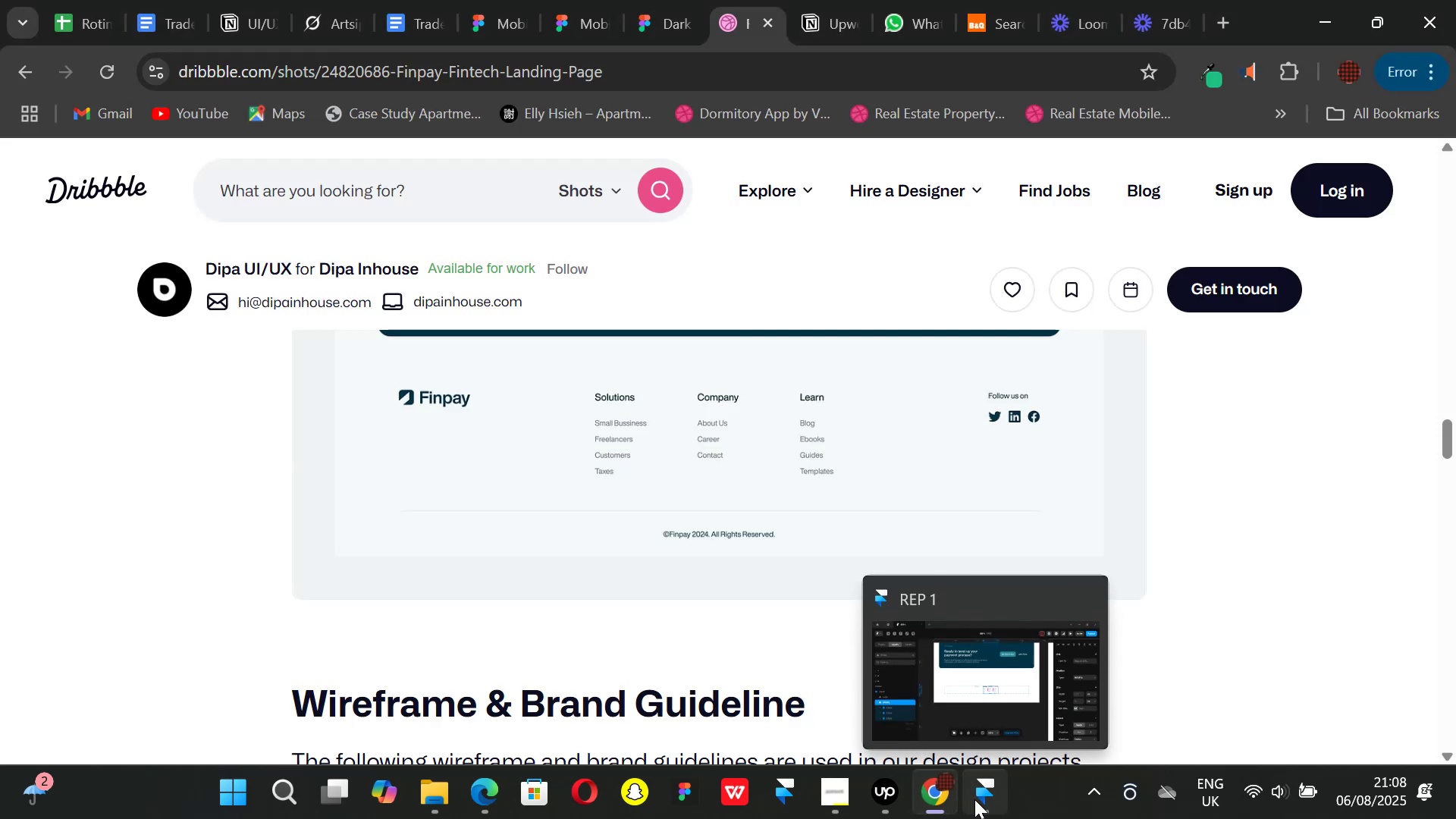 
left_click([974, 799])
 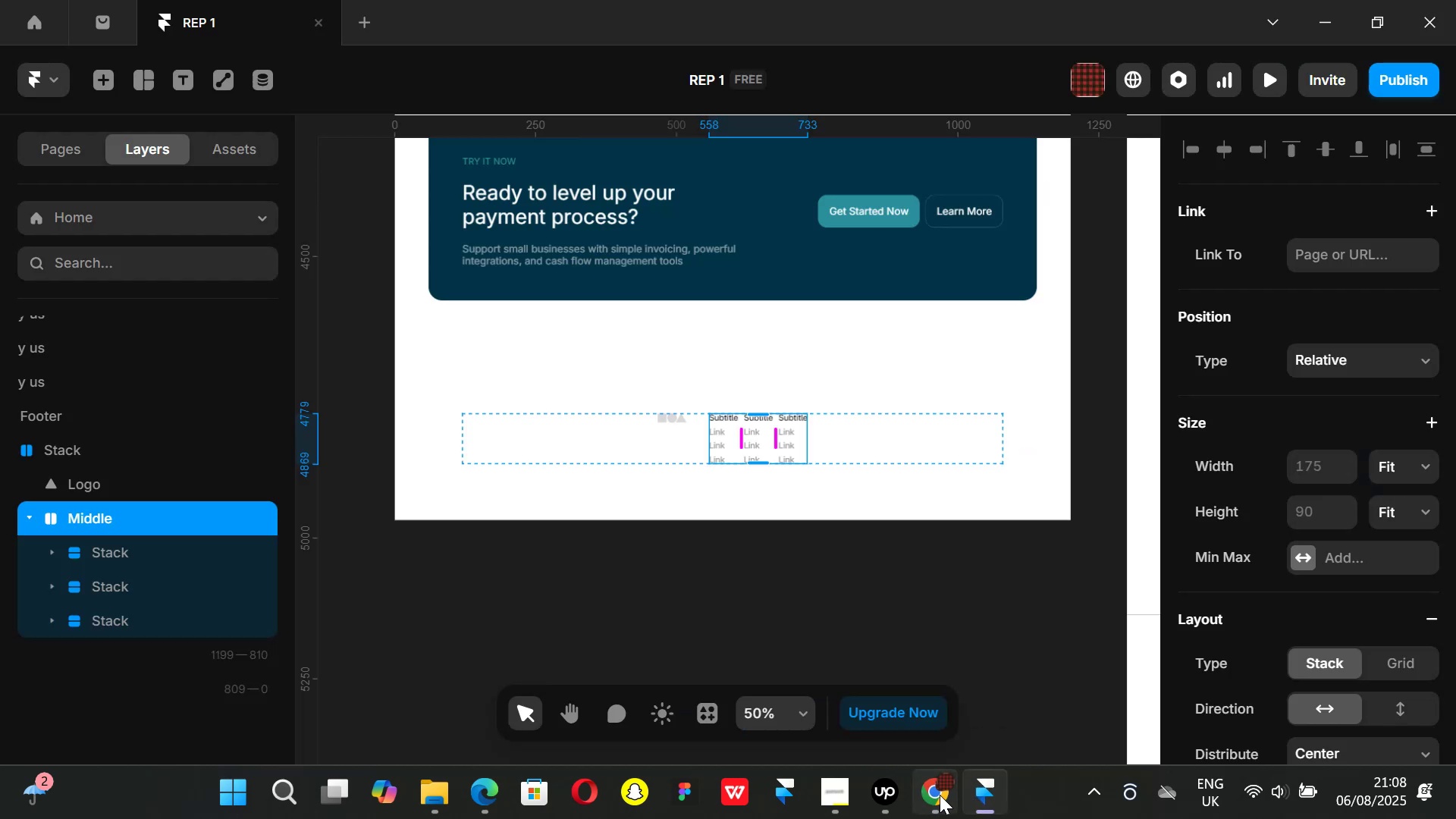 
left_click([938, 795])
 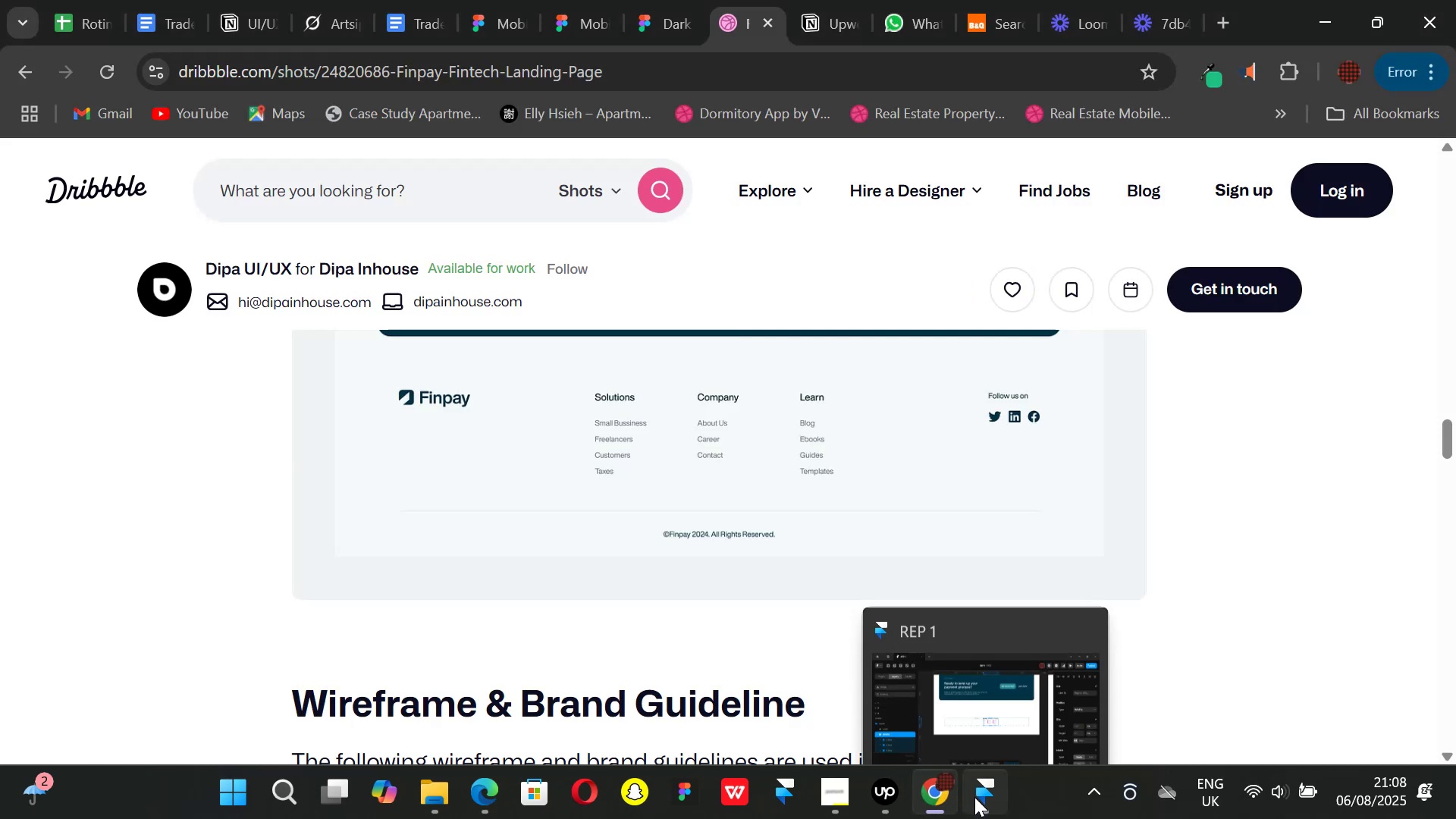 
left_click([974, 797])
 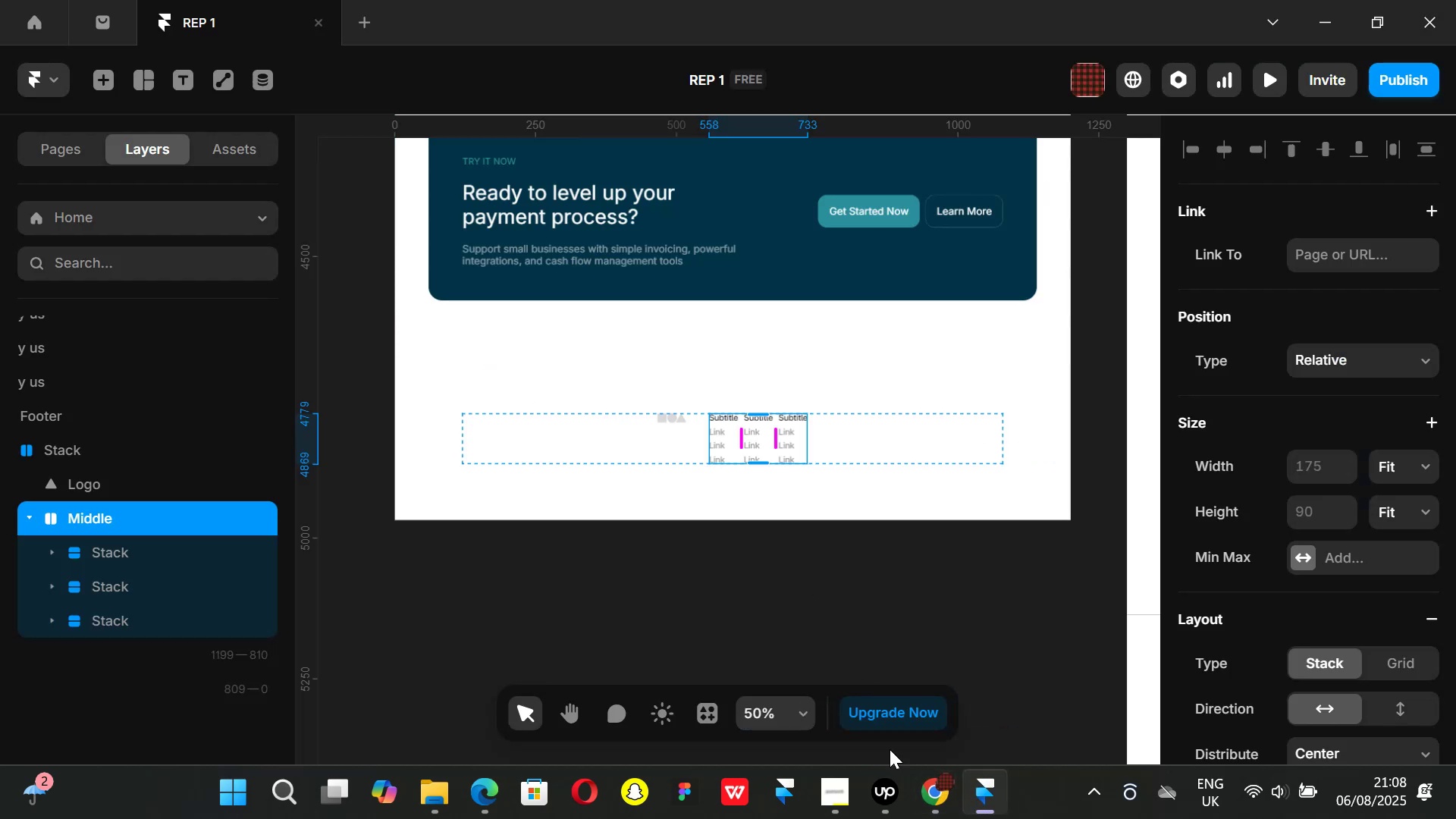 
left_click([929, 786])
 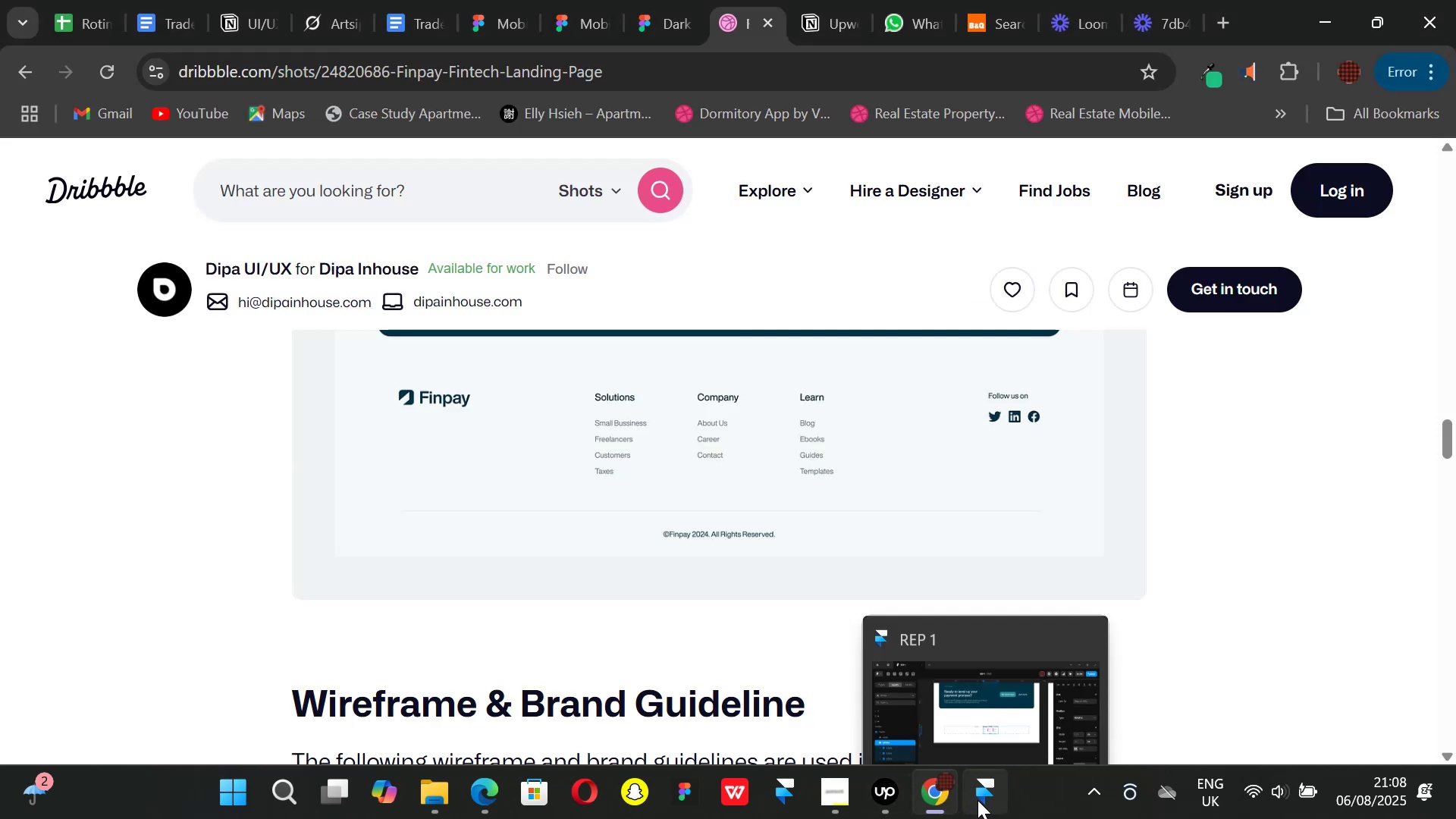 
left_click([977, 800])
 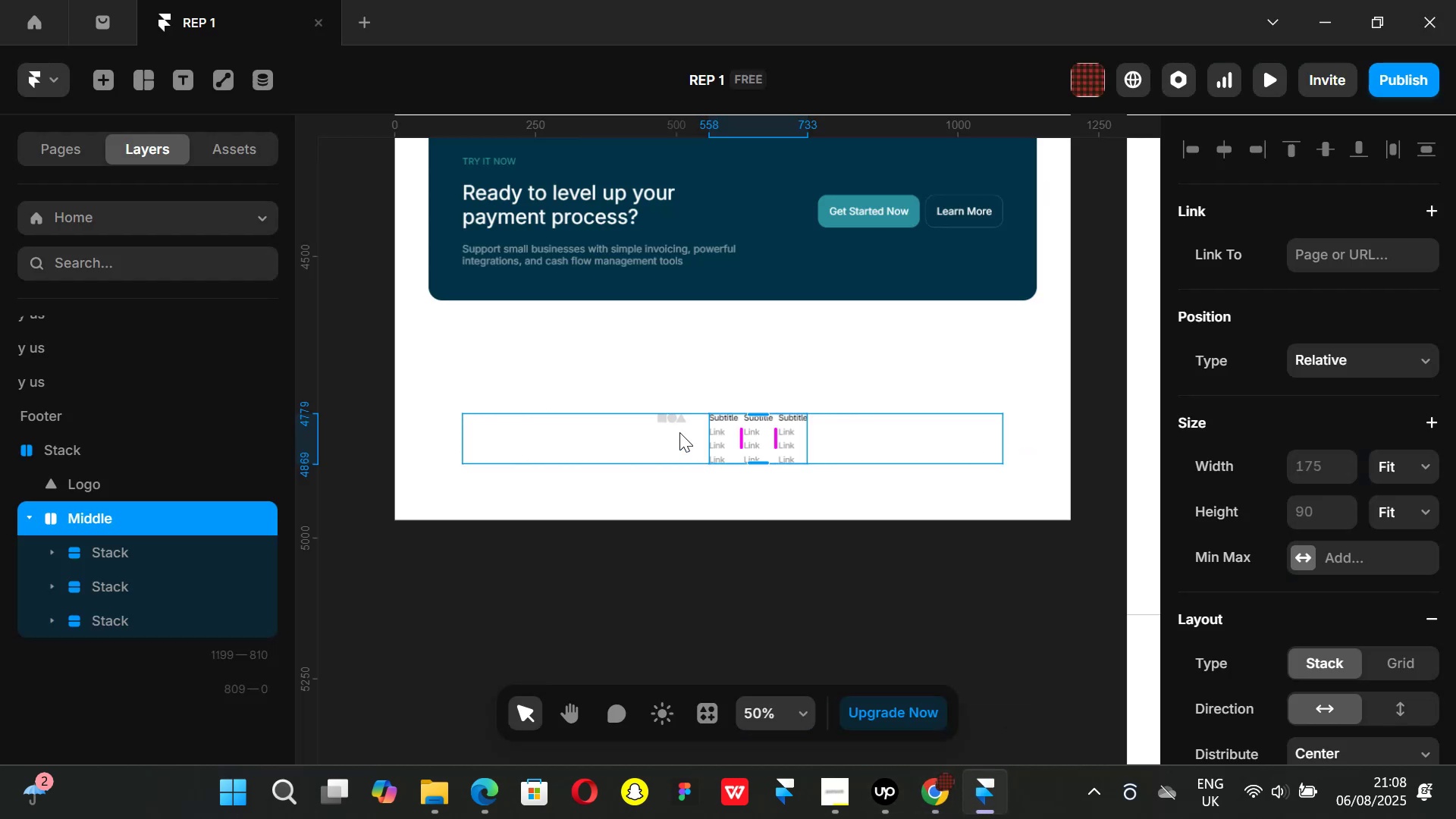 
hold_key(key=ControlLeft, duration=1.51)
scroll: coordinate [728, 425], scroll_direction: up, amount: 3.0
 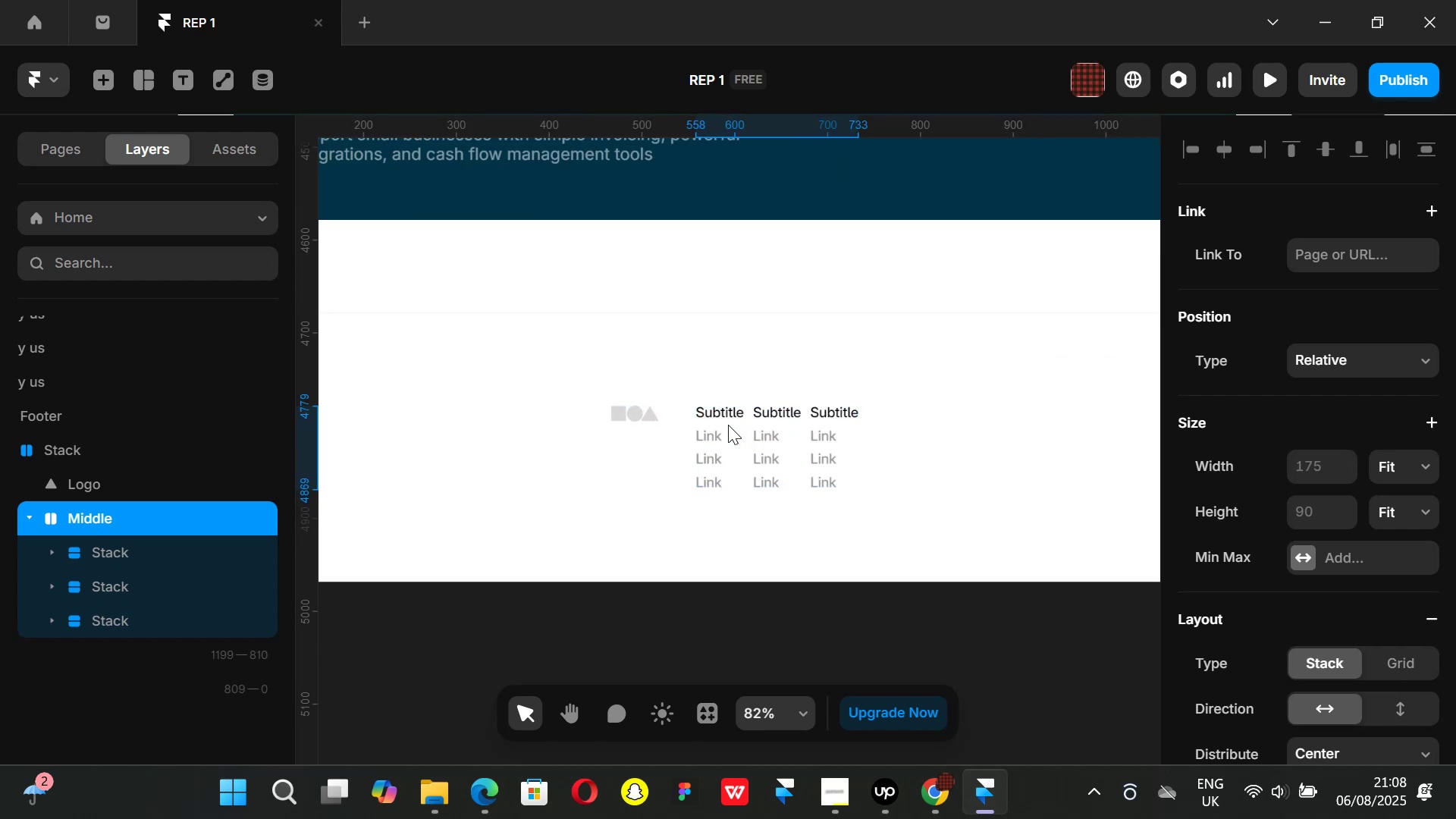 
key(Control+ControlLeft)
 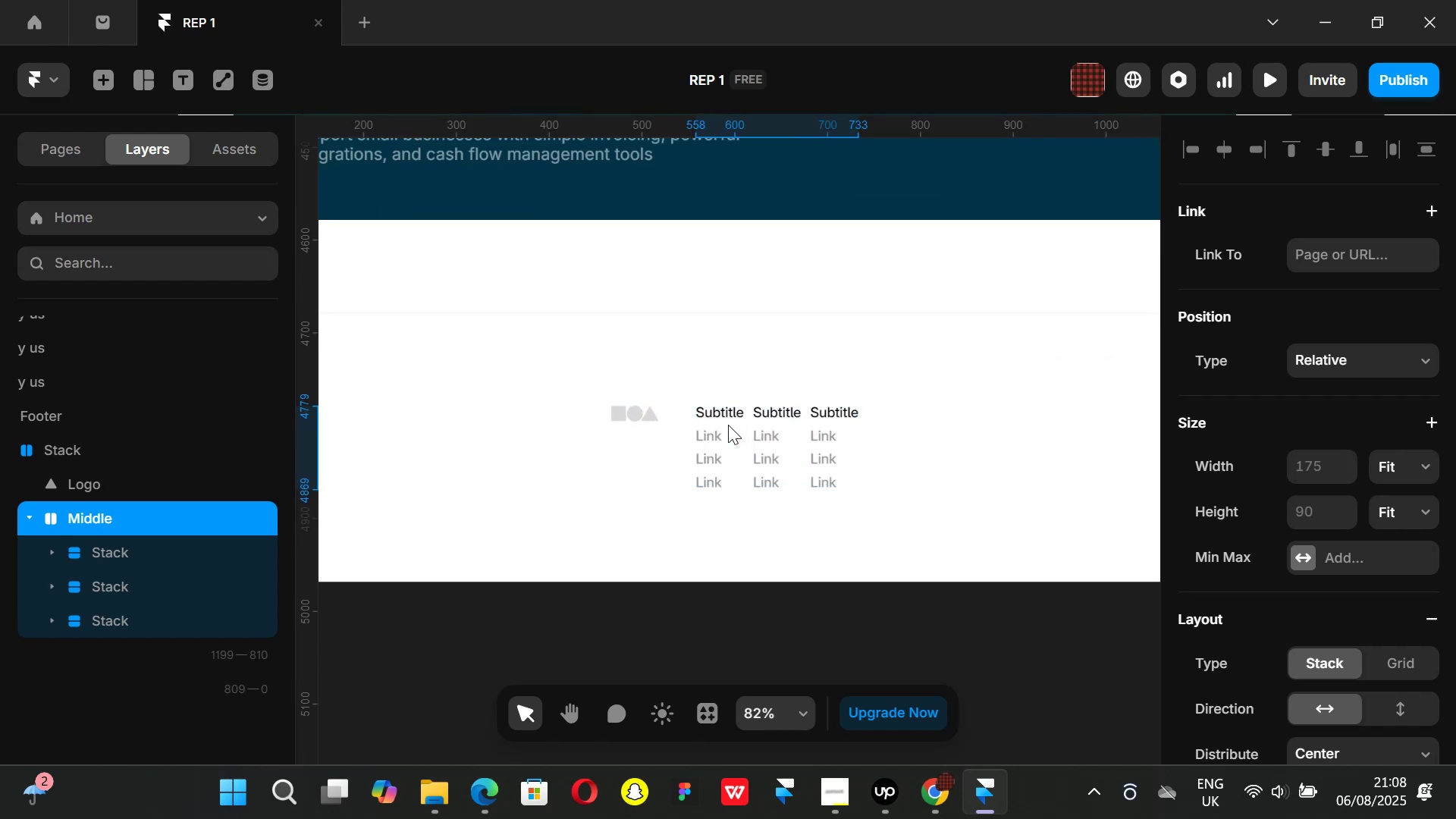 
key(Control+ControlLeft)
 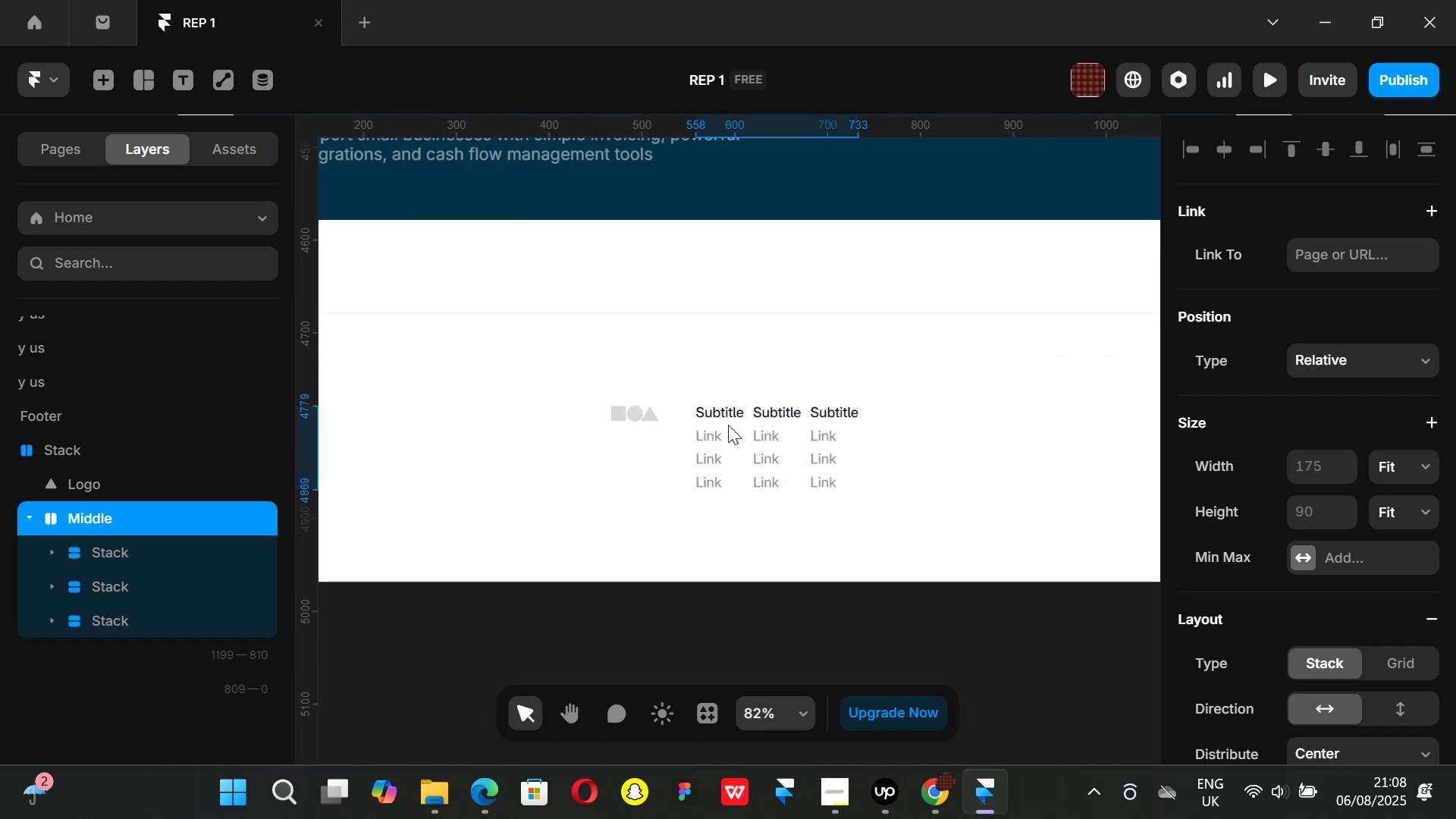 
key(Control+ControlLeft)
 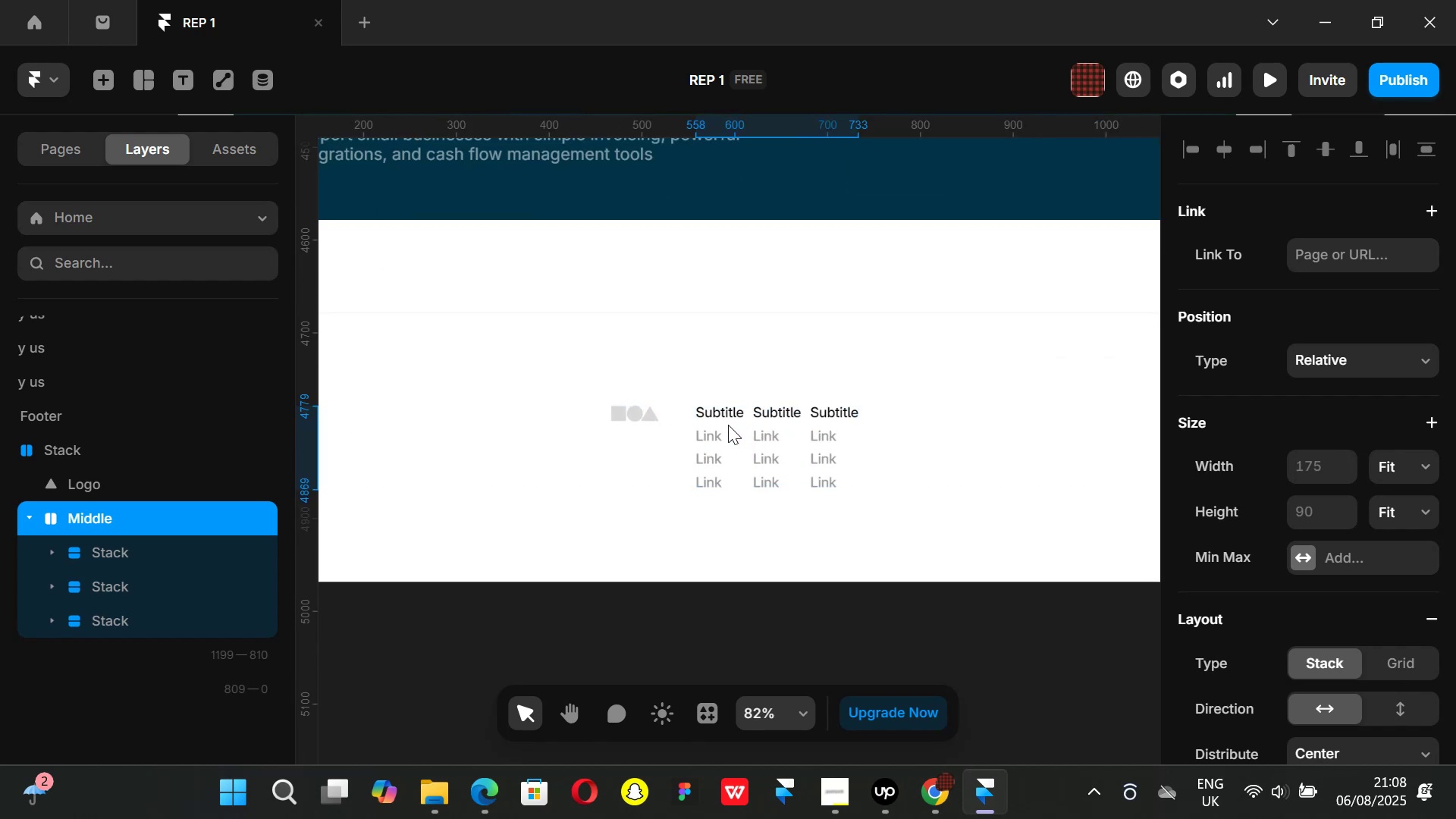 
key(Control+ControlLeft)
 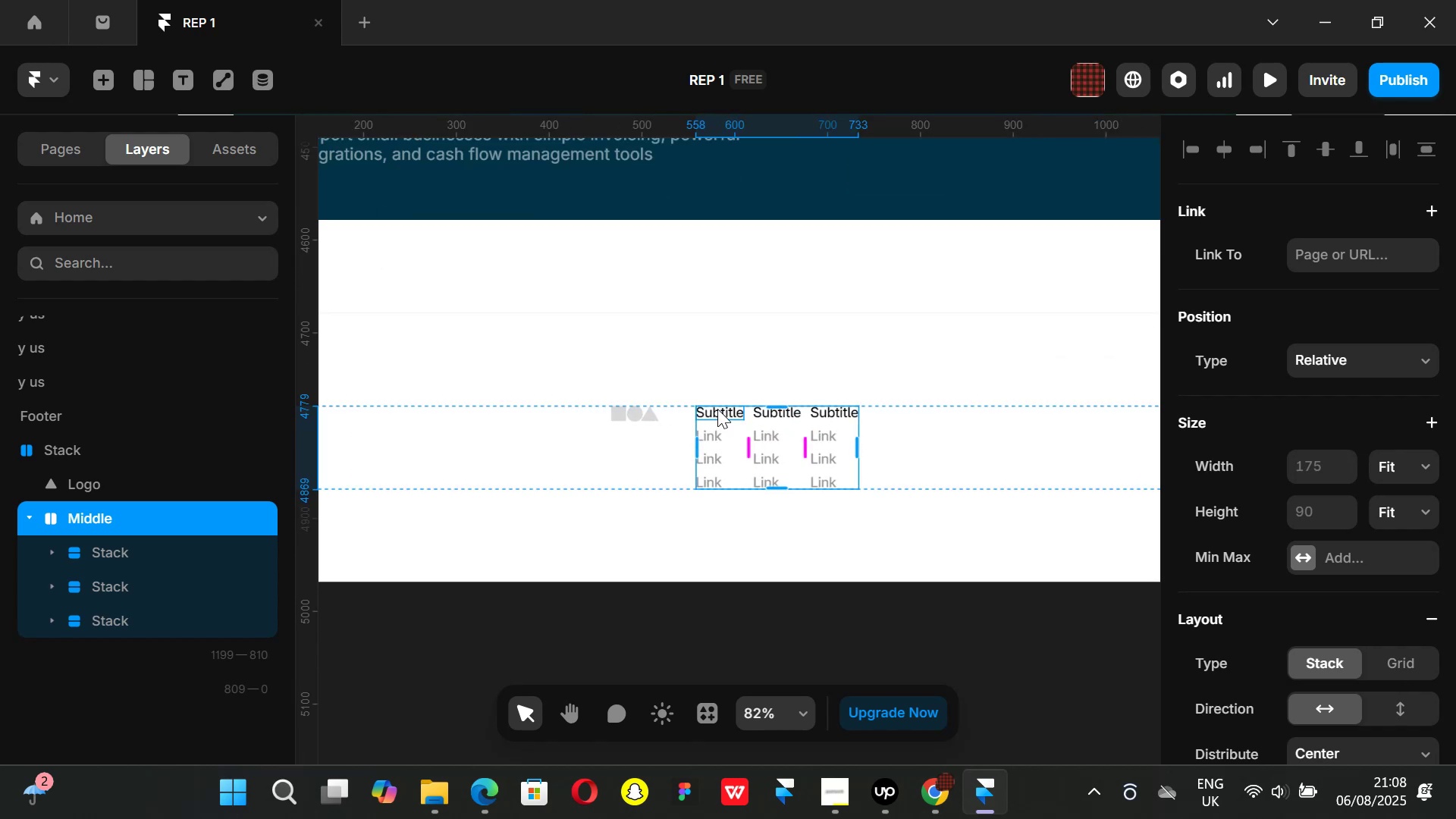 
left_click([717, 409])
 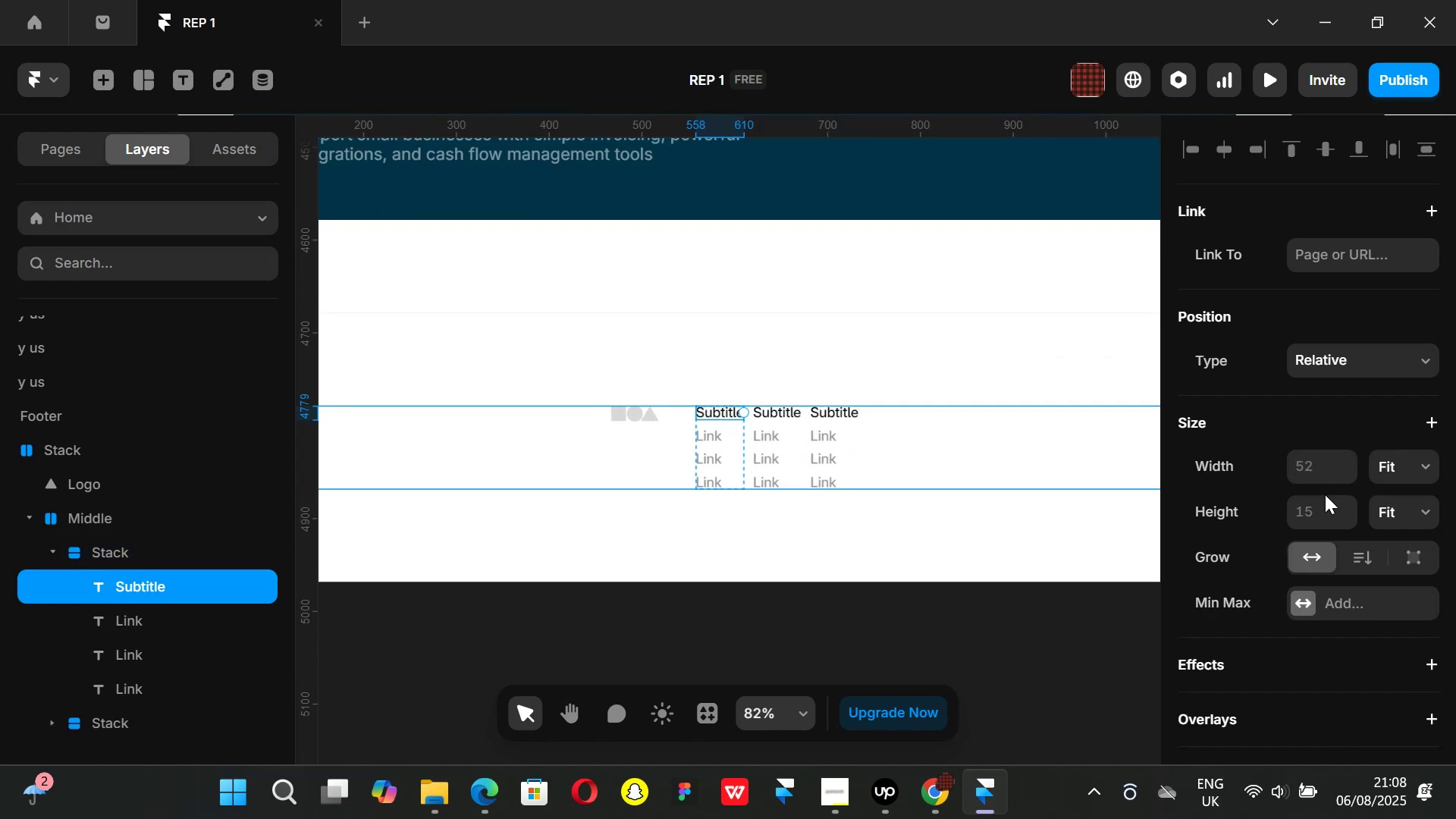 
scroll: coordinate [1357, 473], scroll_direction: down, amount: 4.0
 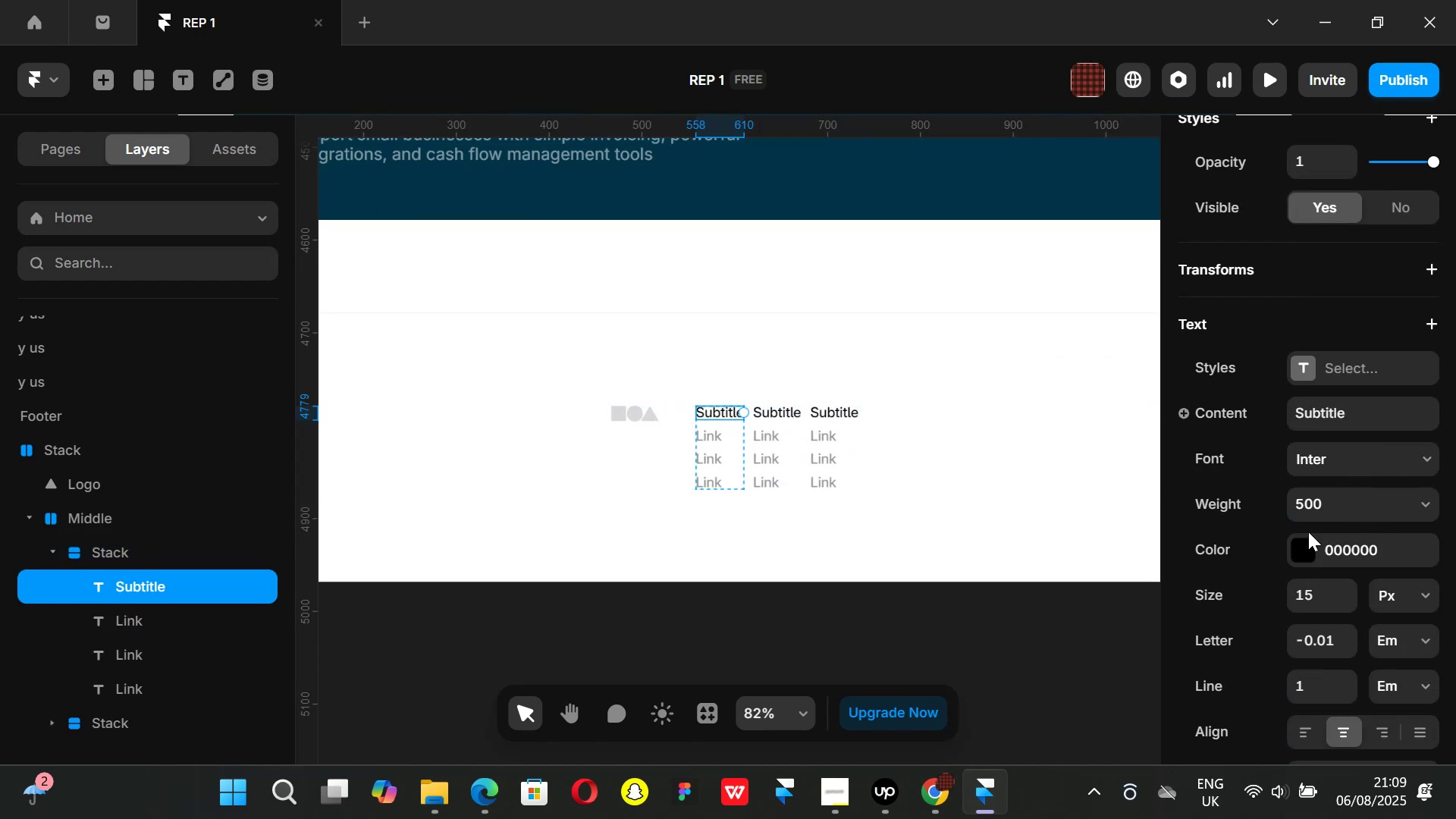 
left_click([1328, 598])
 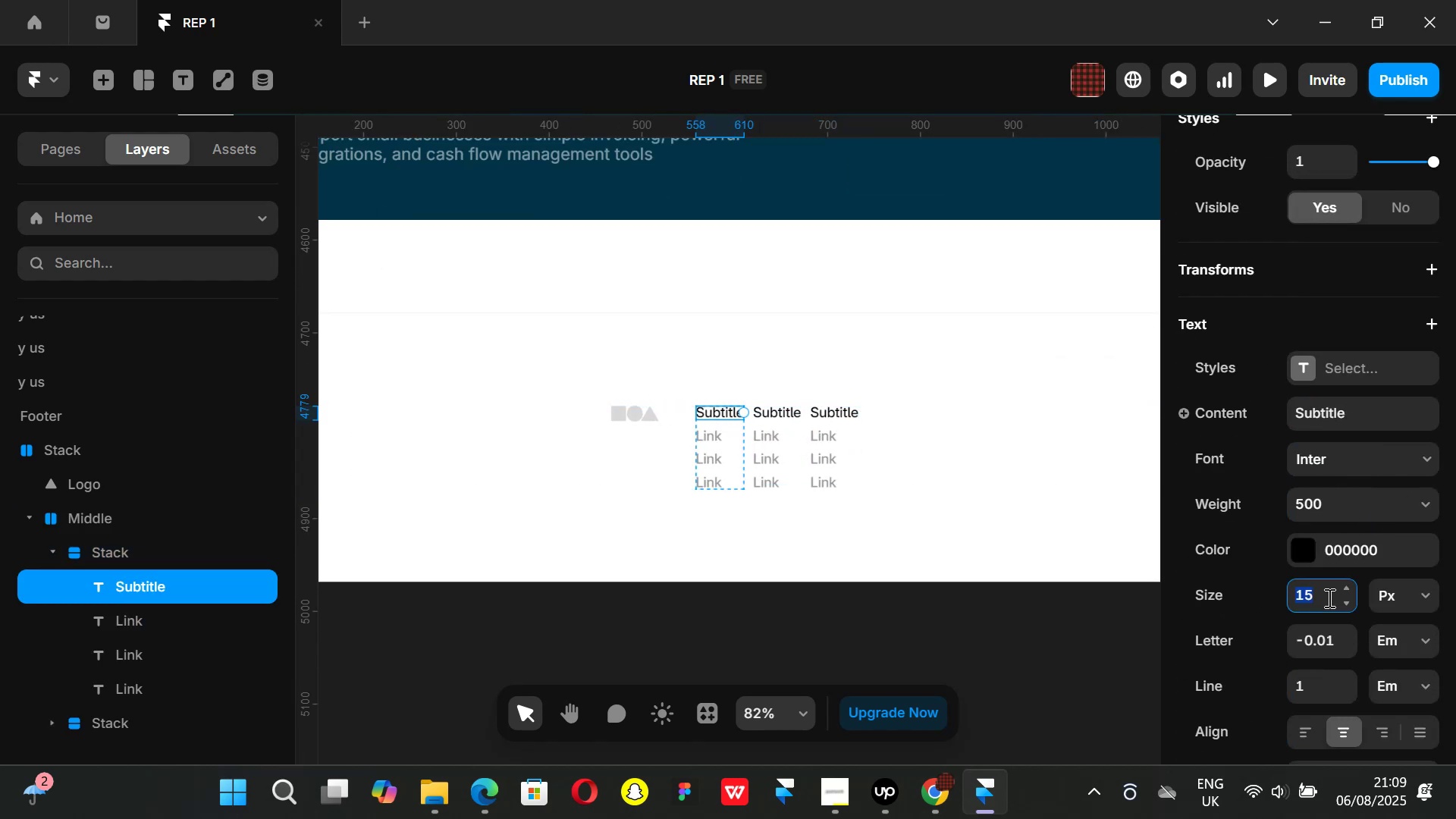 
type(20)
 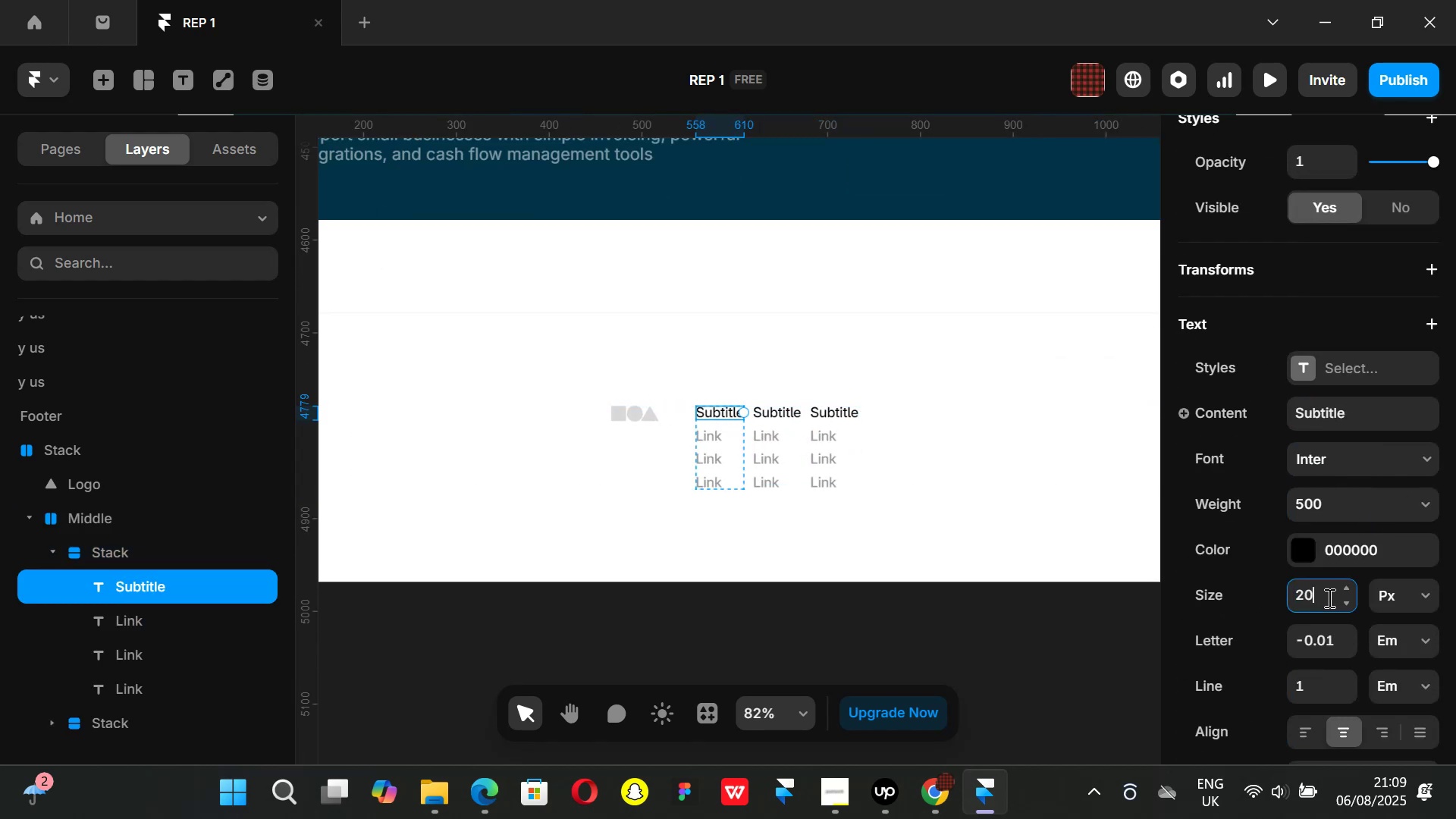 
key(Enter)
 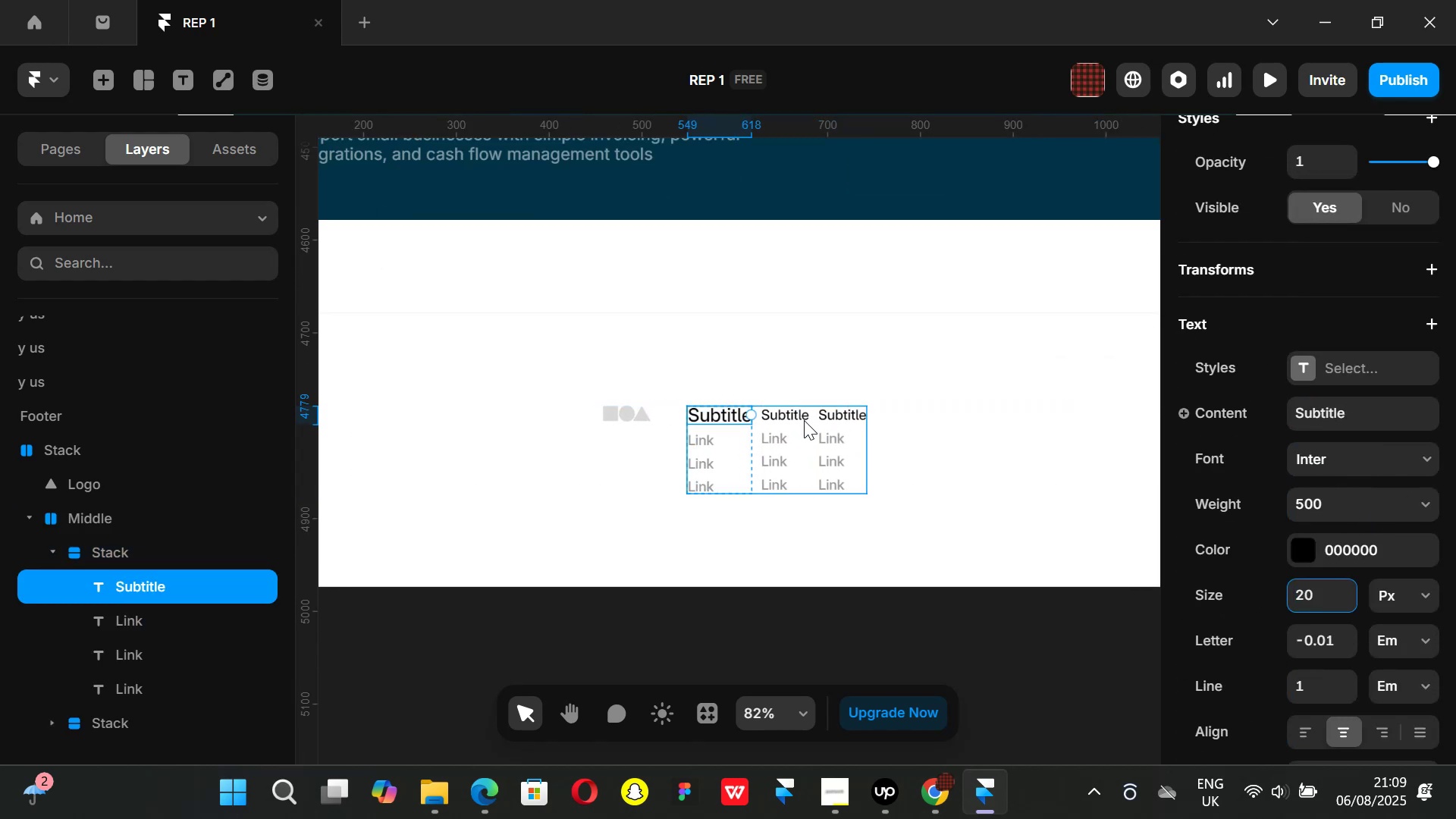 
hold_key(key=ShiftLeft, duration=1.13)
left_click([799, 418])
 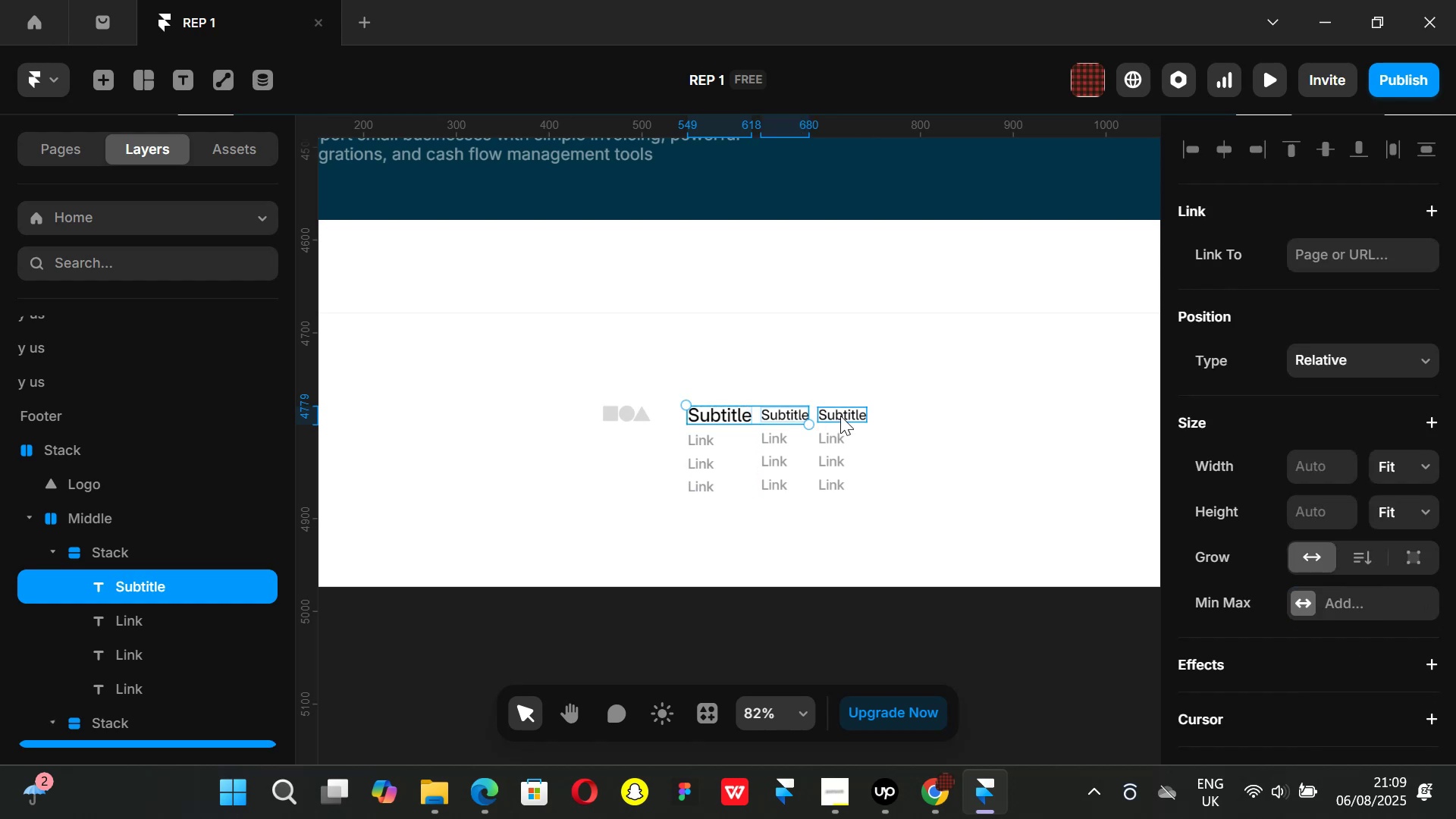 
left_click([840, 416])
 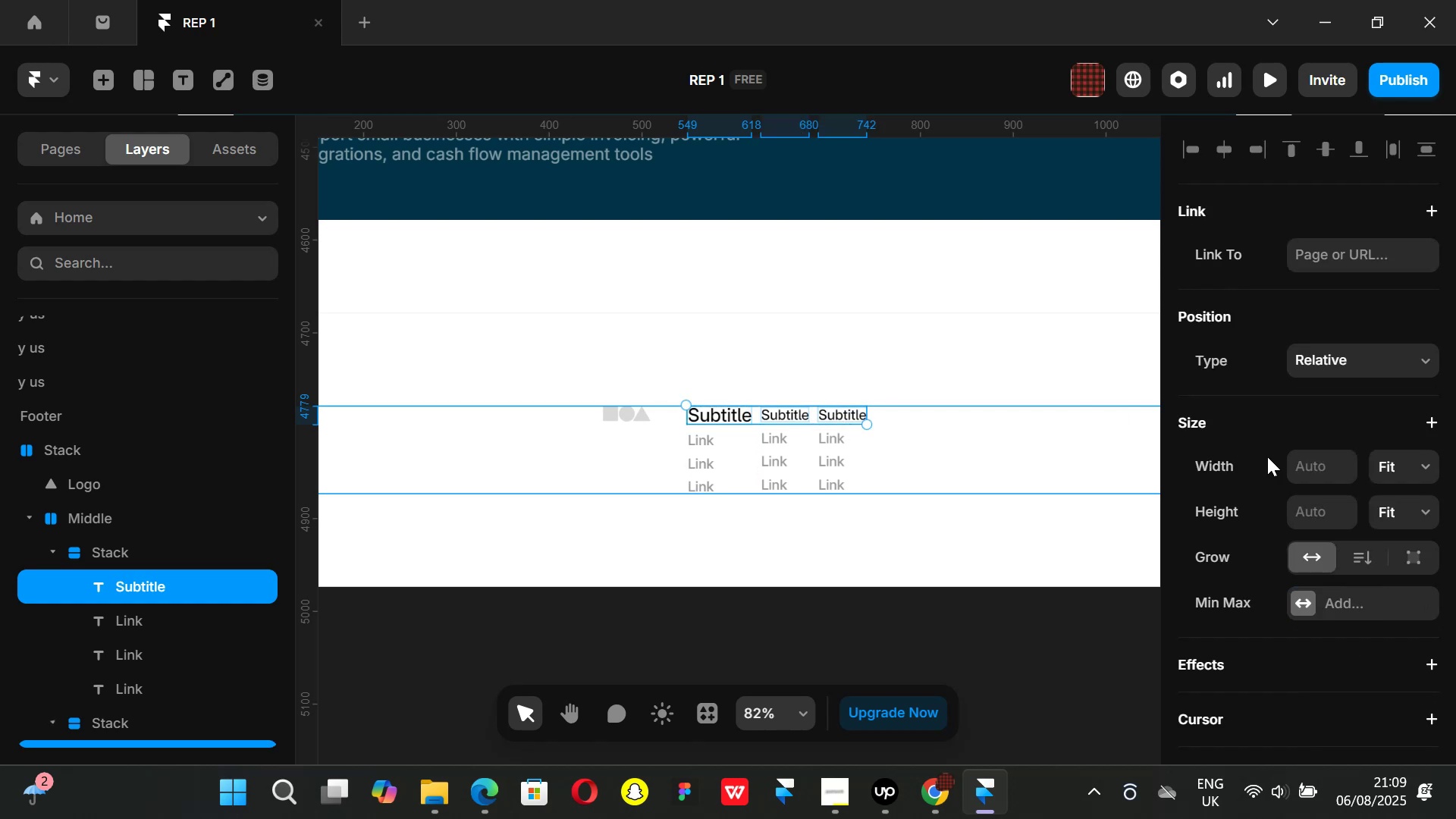 
scroll: coordinate [1322, 568], scroll_direction: down, amount: 4.0
 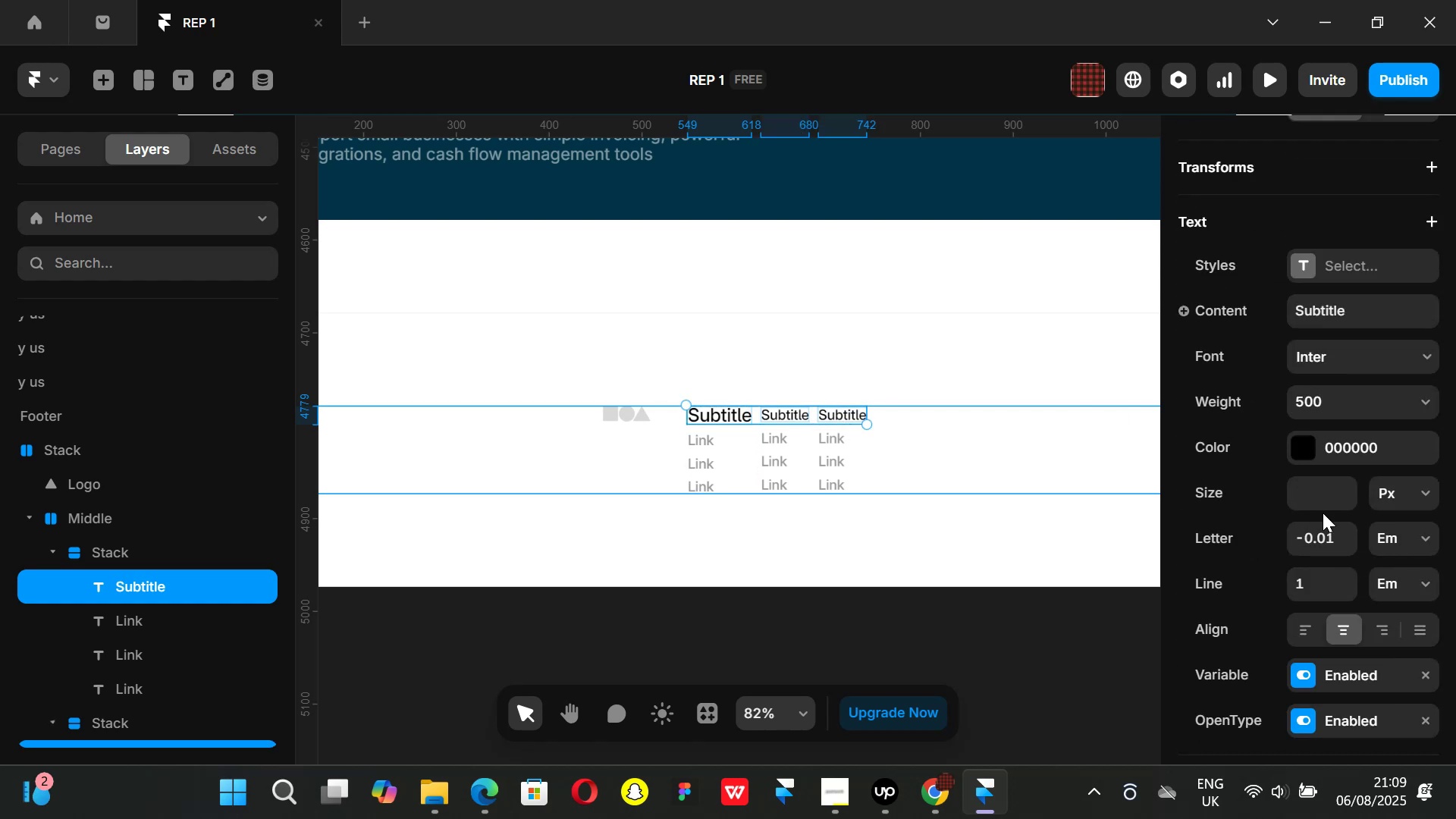 
left_click([1317, 491])
 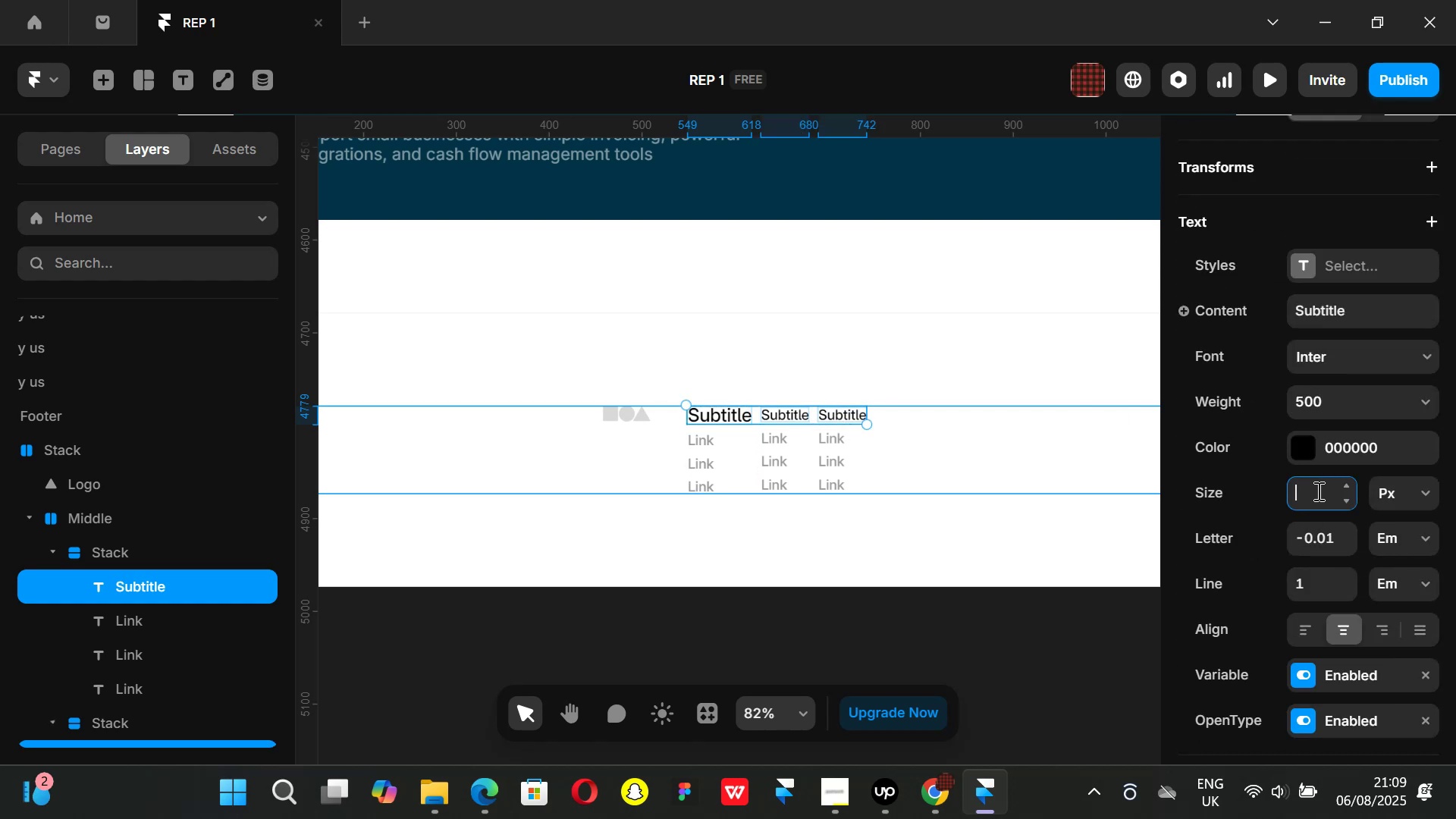 
type(20)
 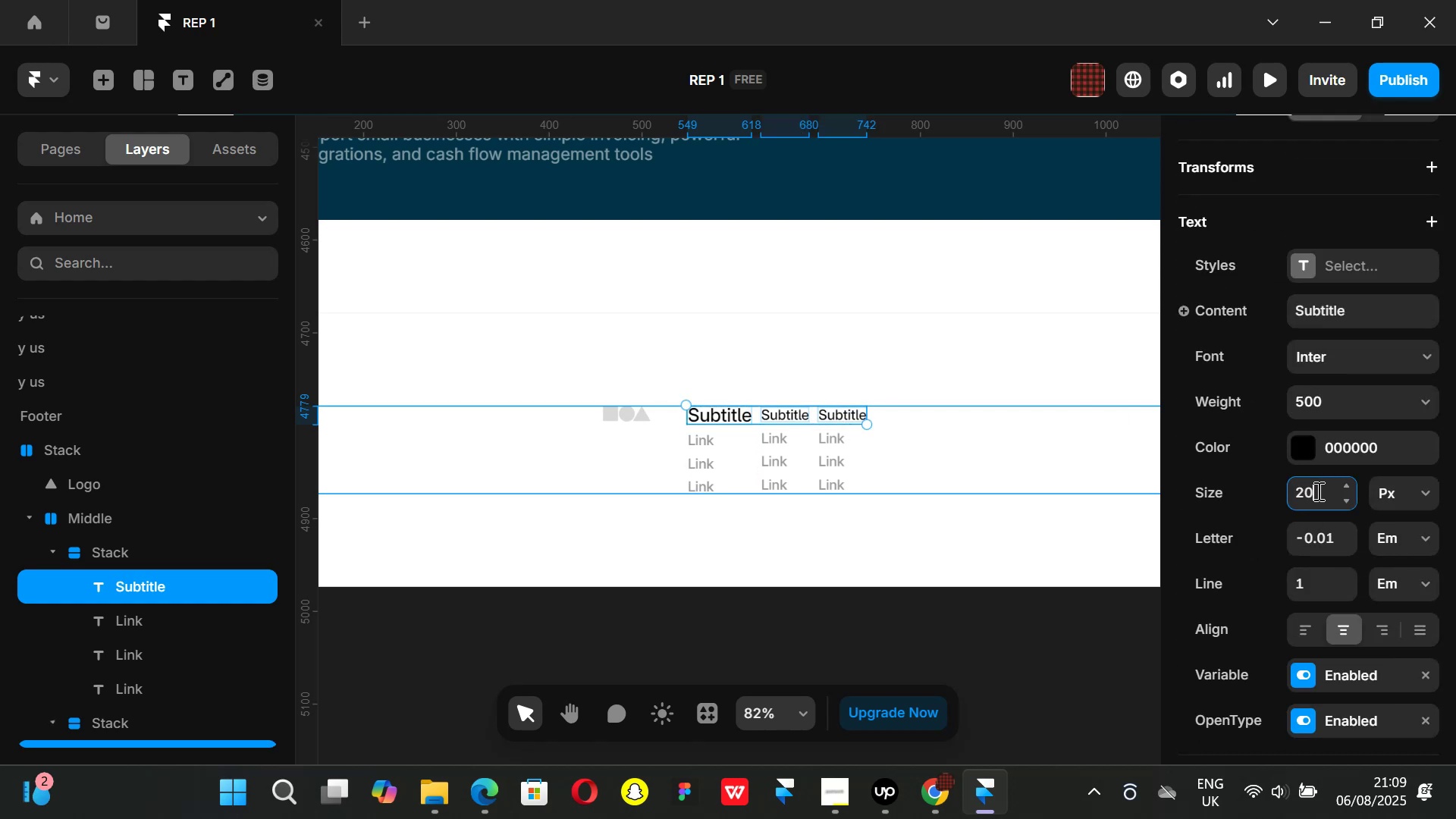 
key(Enter)
 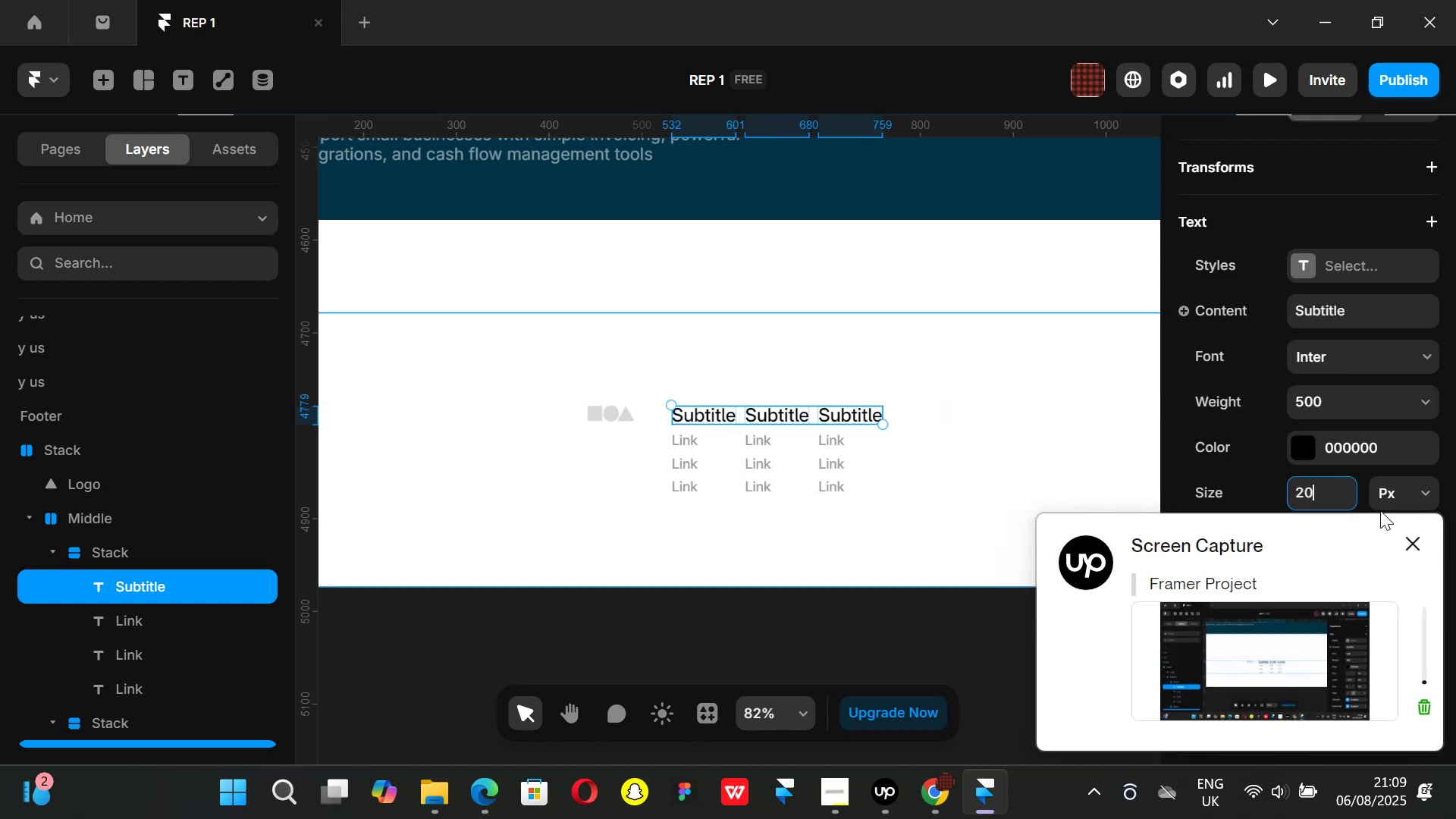 
left_click([1417, 543])
 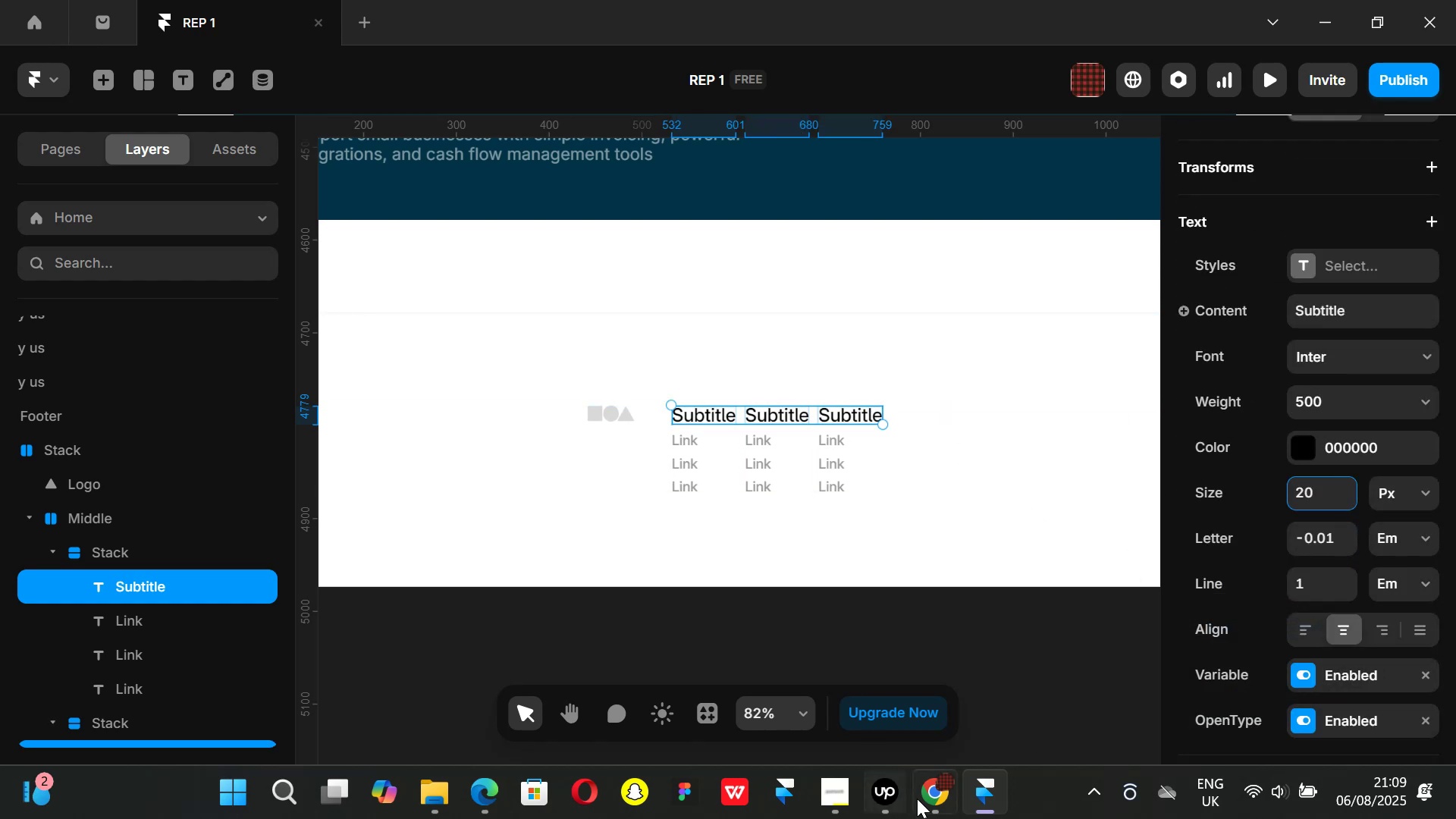 
left_click([927, 799])
 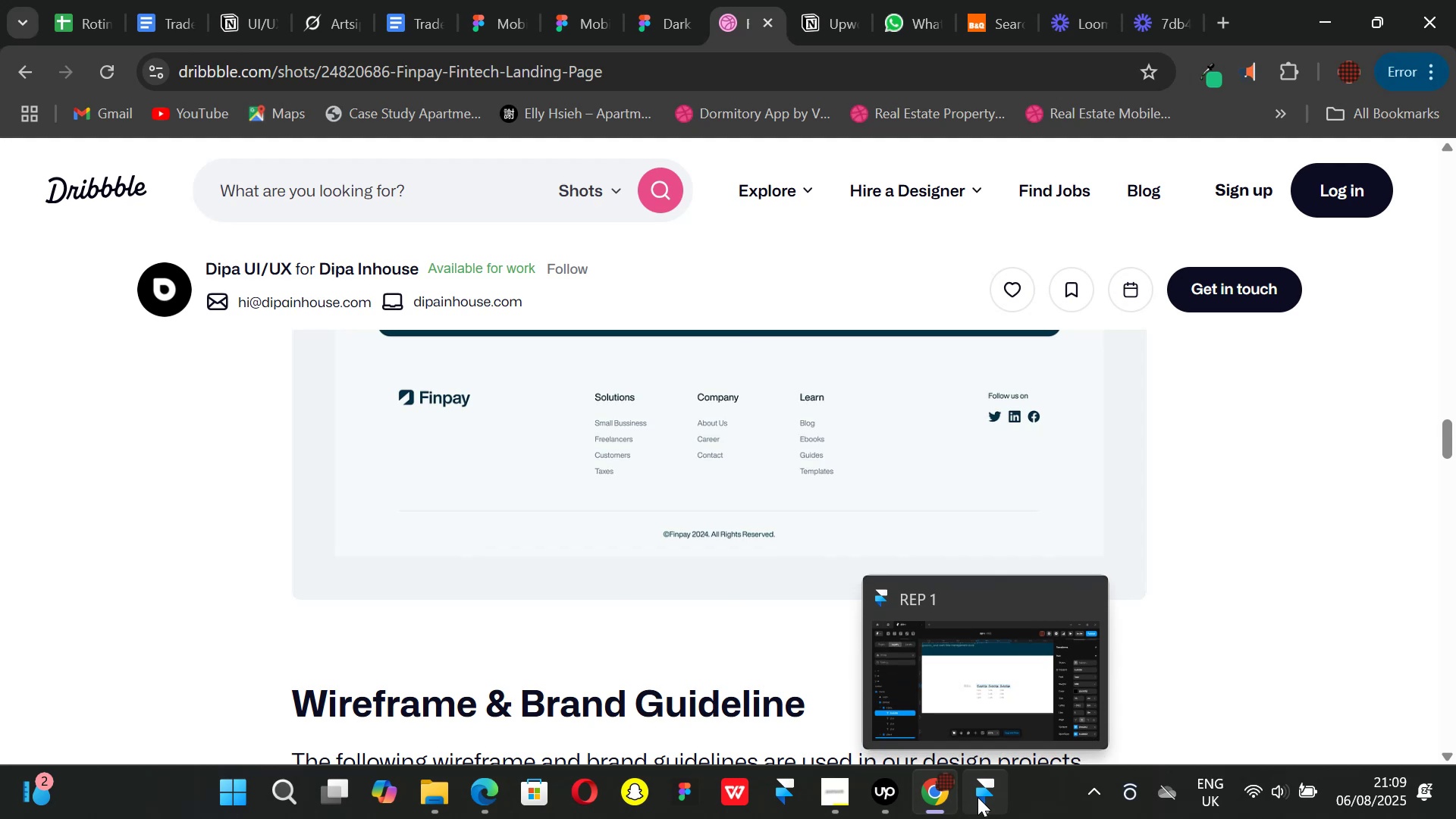 
left_click([977, 797])
 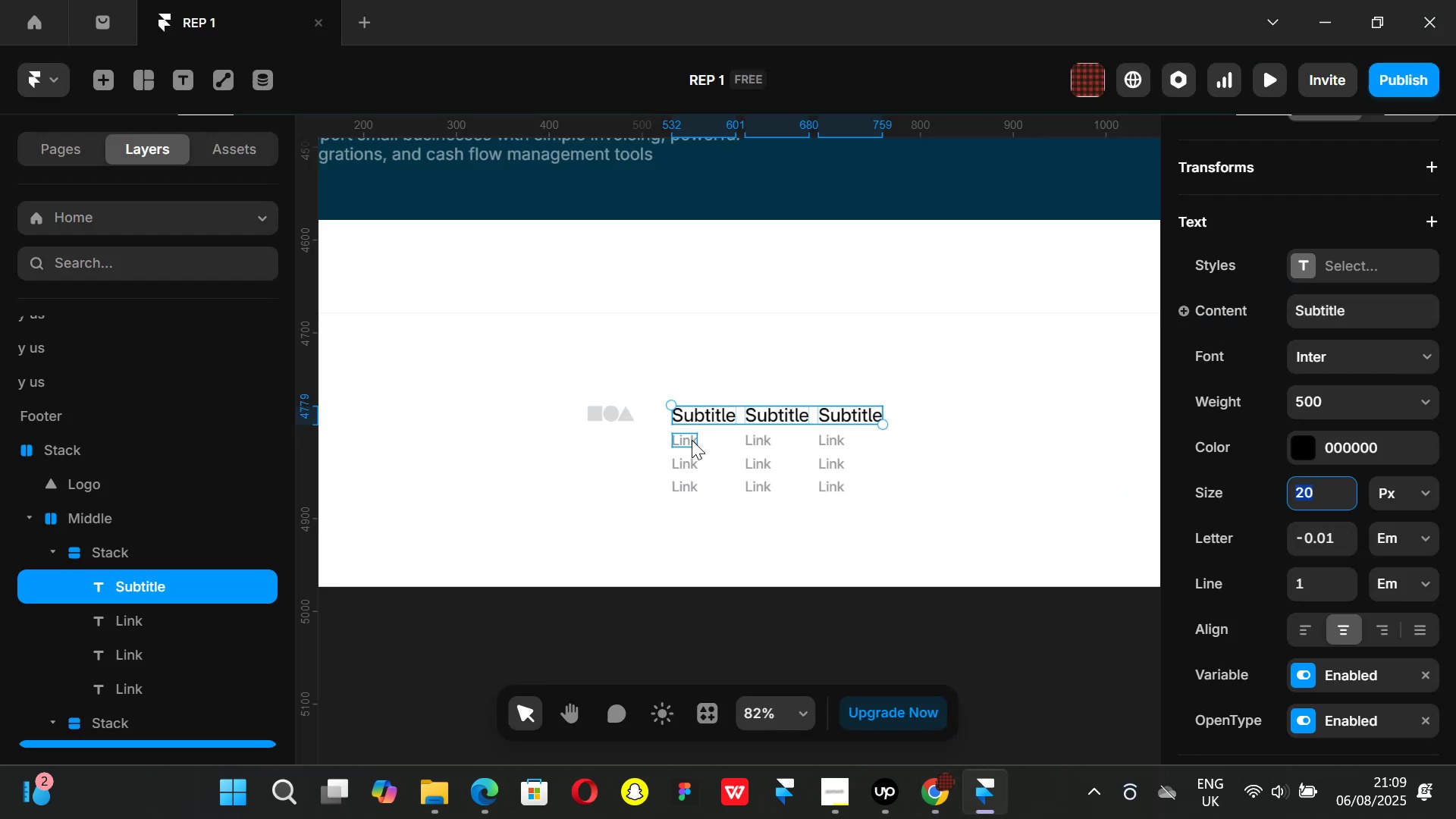 
double_click([692, 440])
 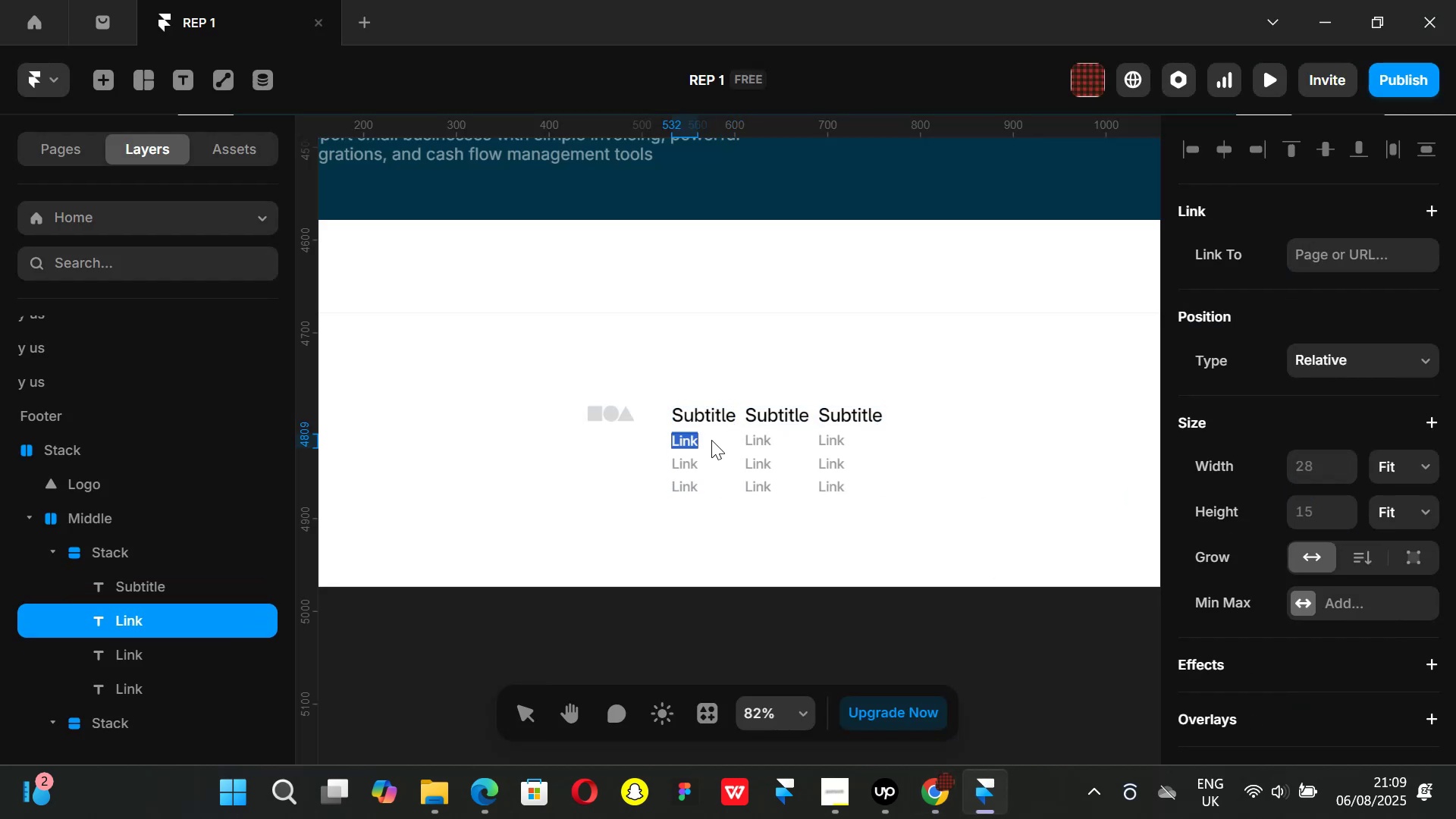 
key(Backspace)
type(Small businesses)
 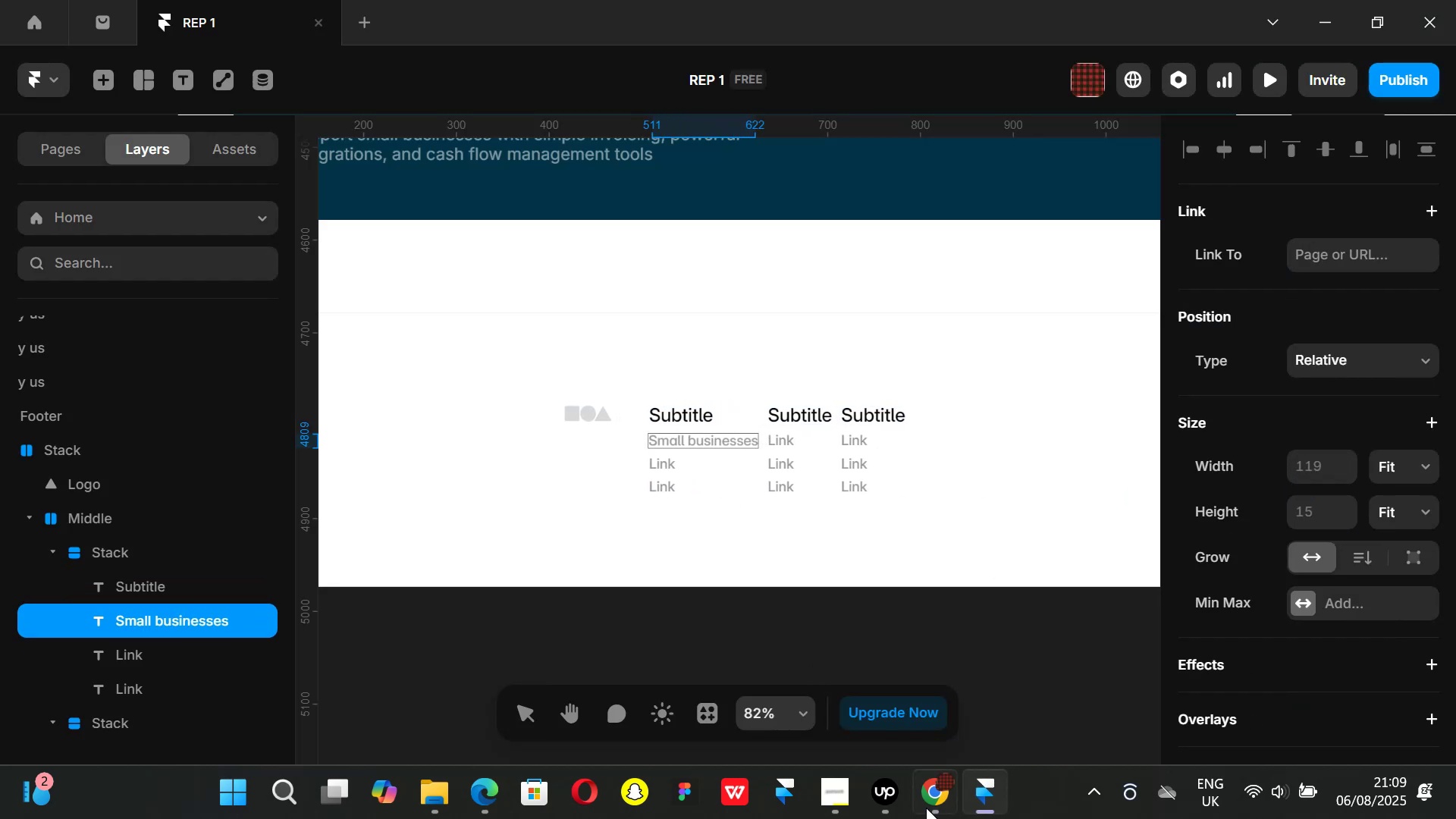 
left_click([940, 808])
 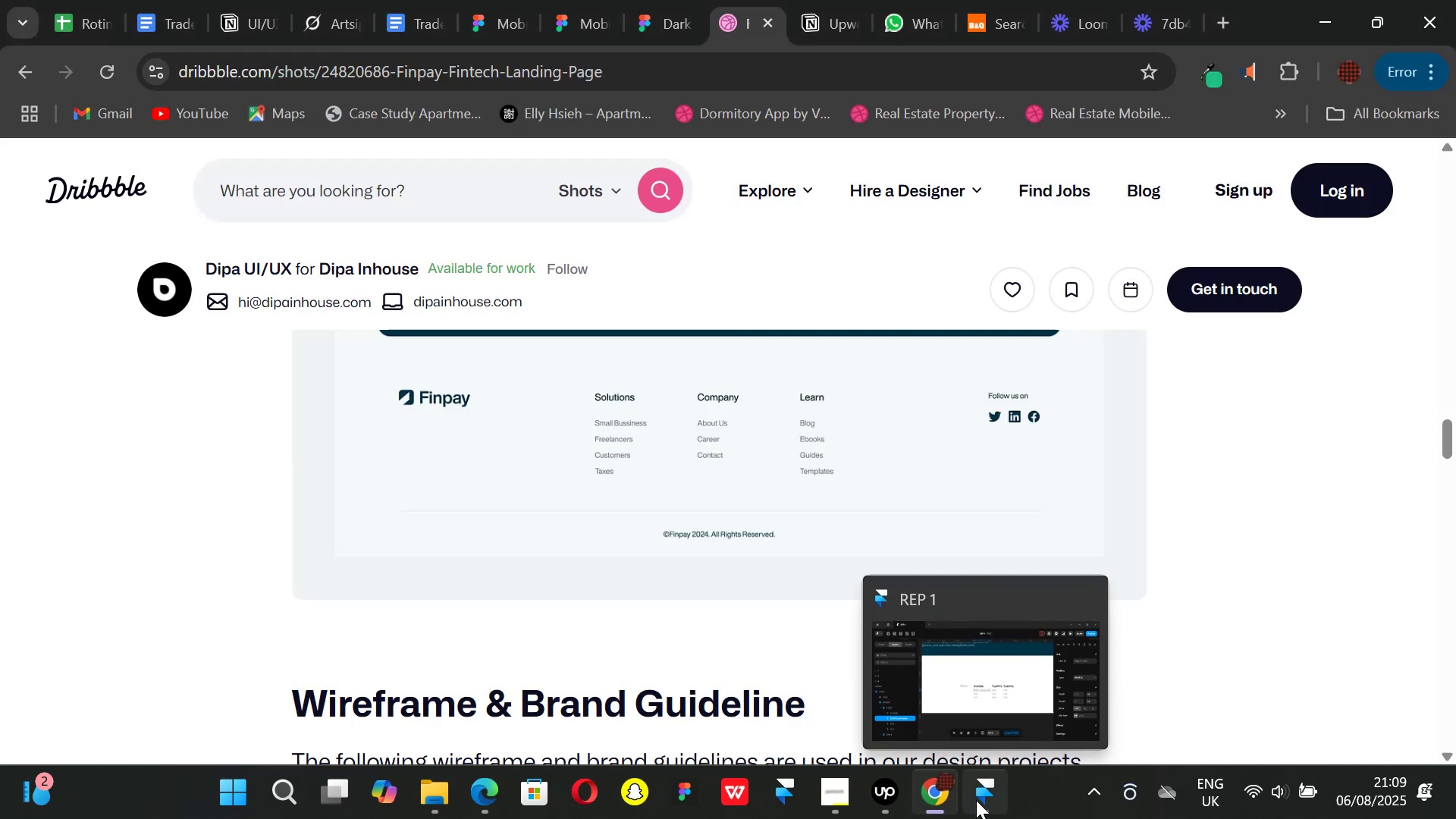 
left_click([976, 800])
 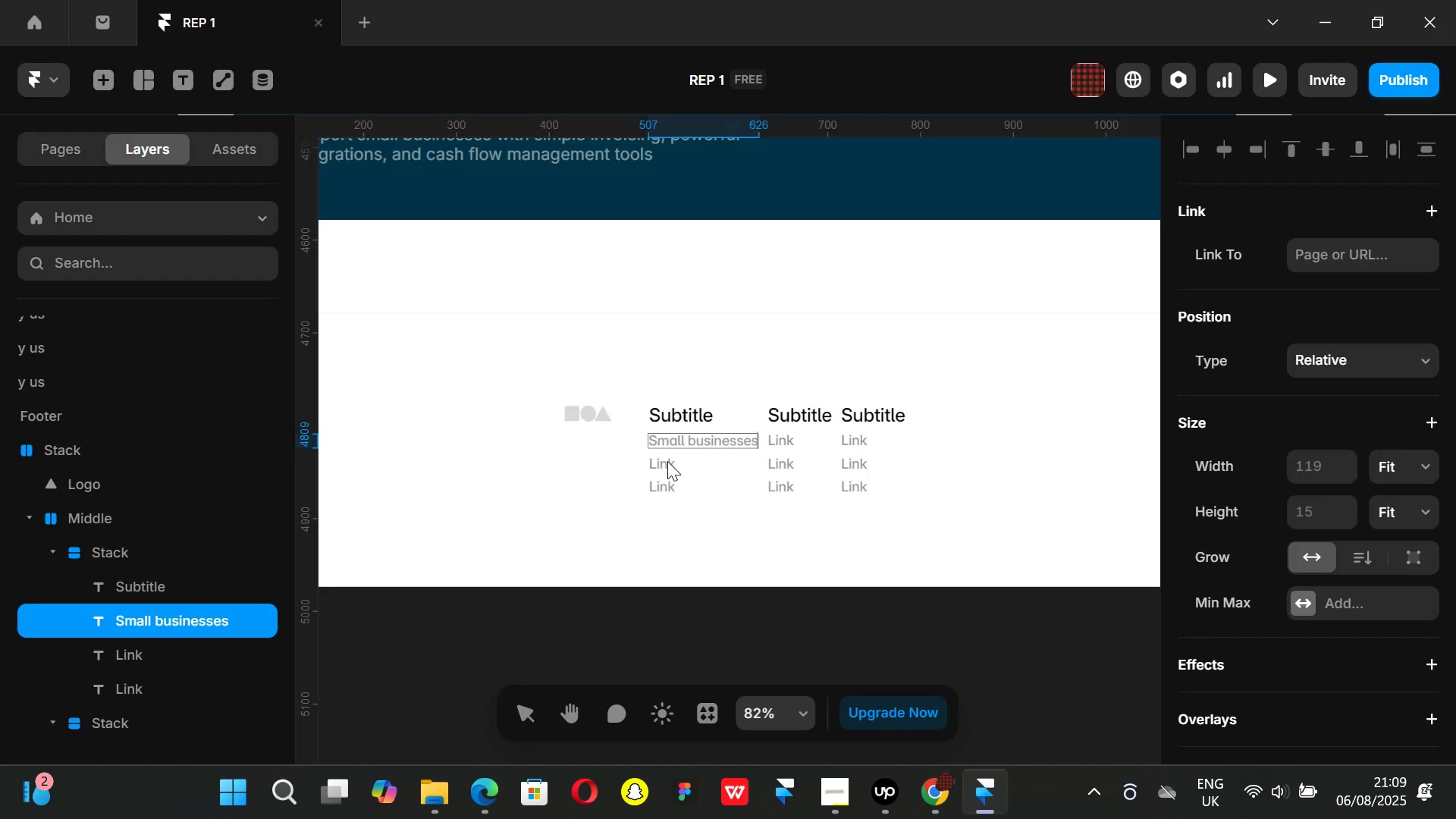 
double_click([667, 461])
 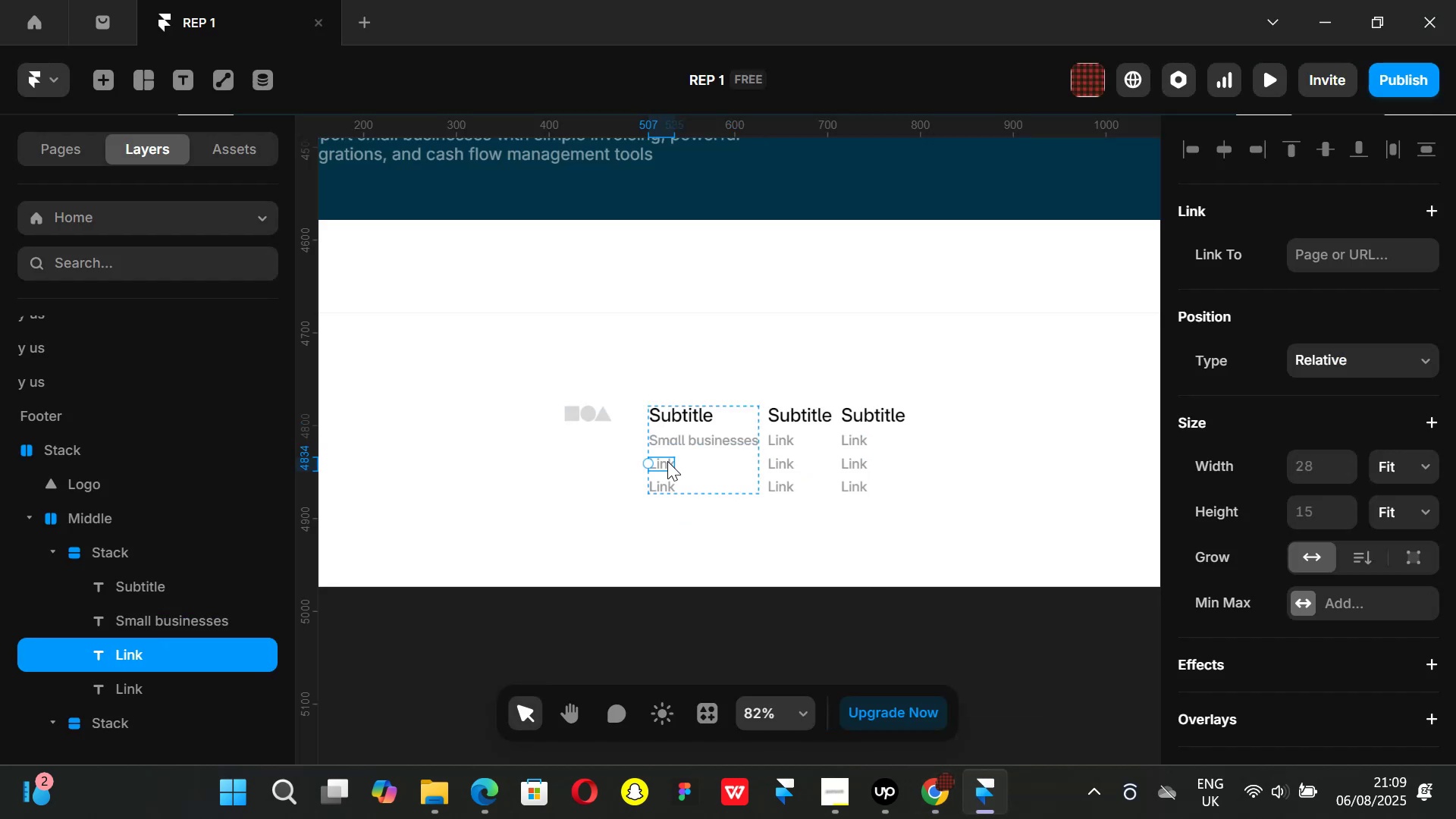 
triple_click([667, 461])
 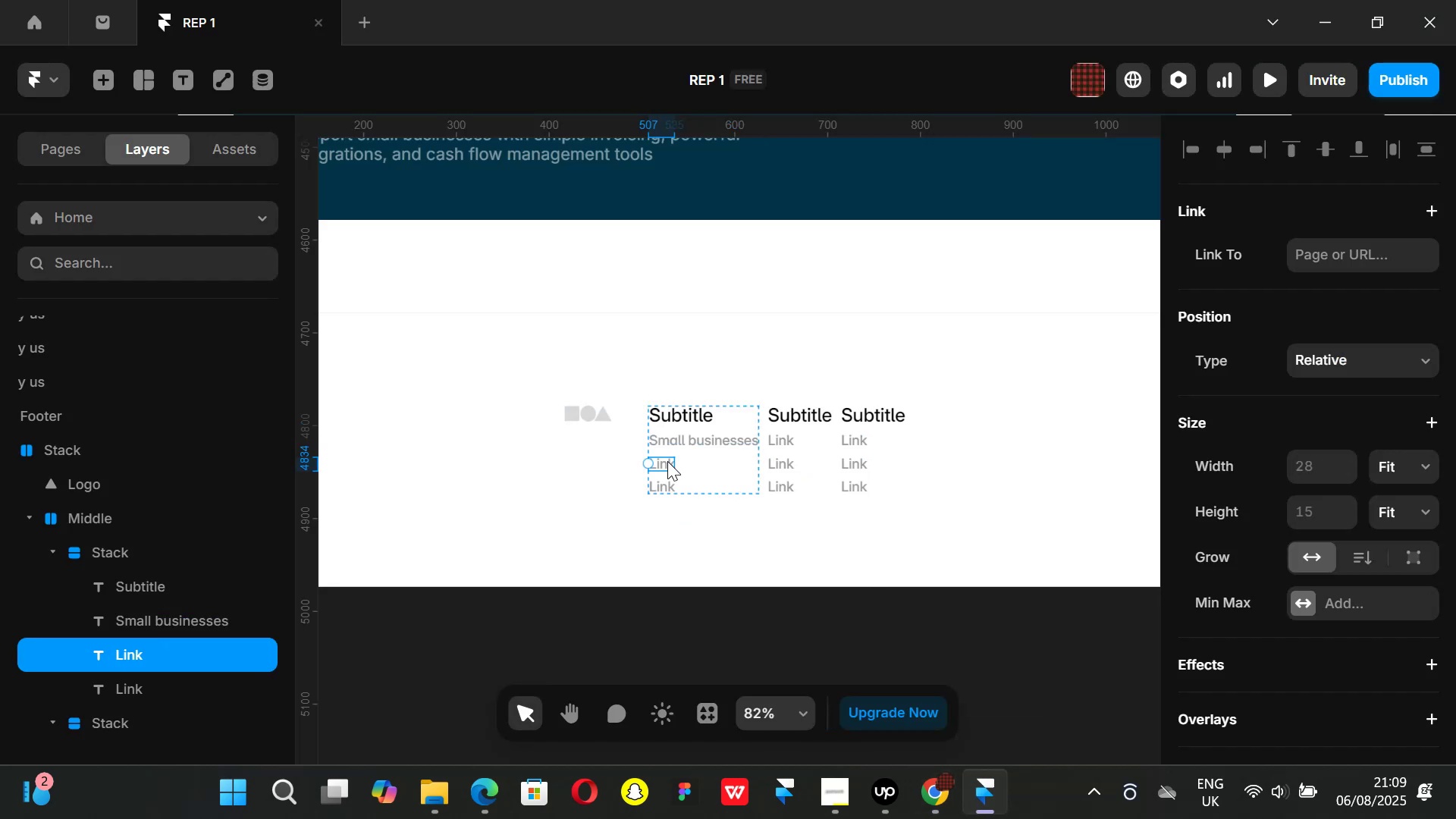 
double_click([667, 461])
 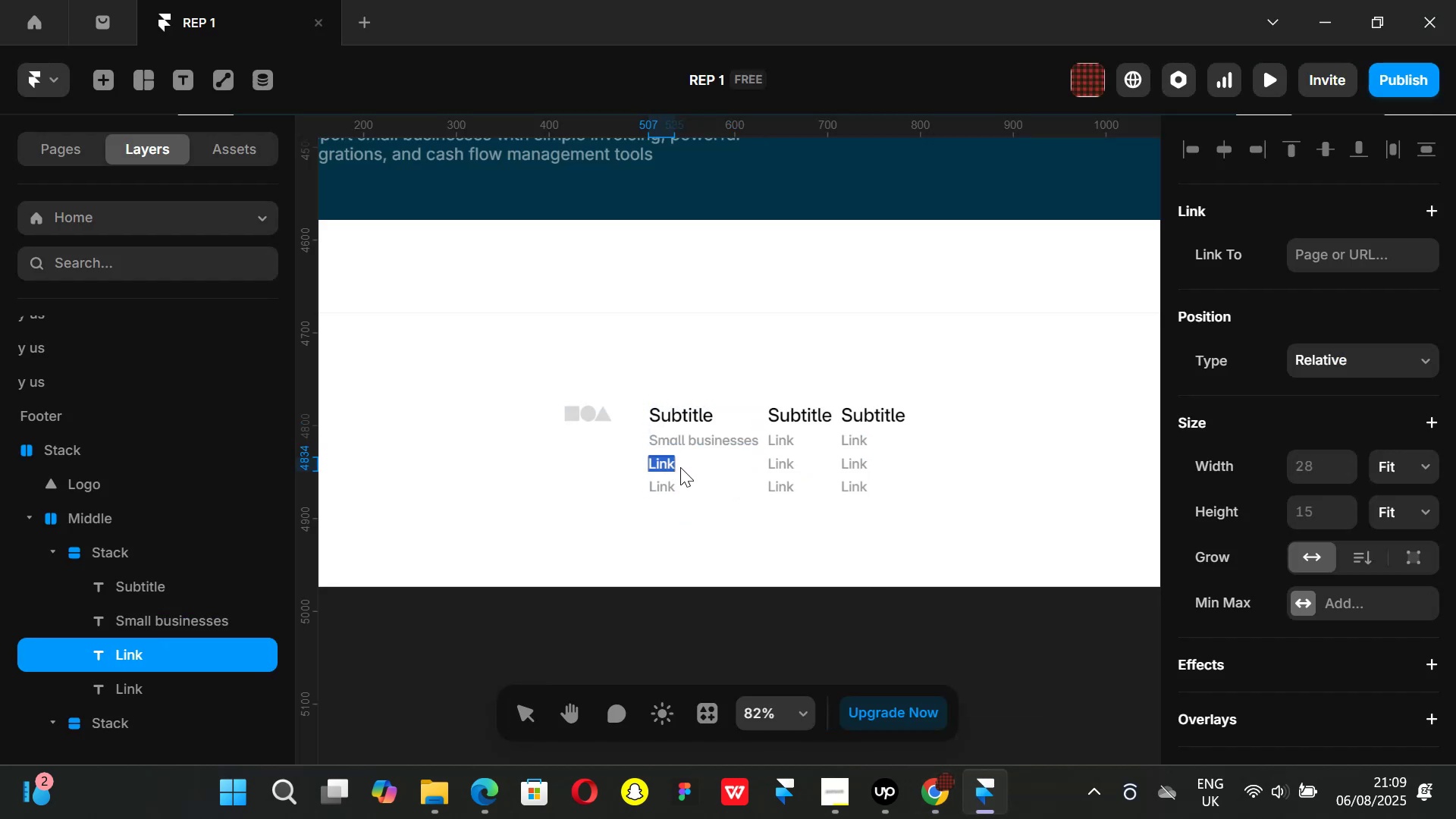 
key(Backspace)
type(Freelancers)
 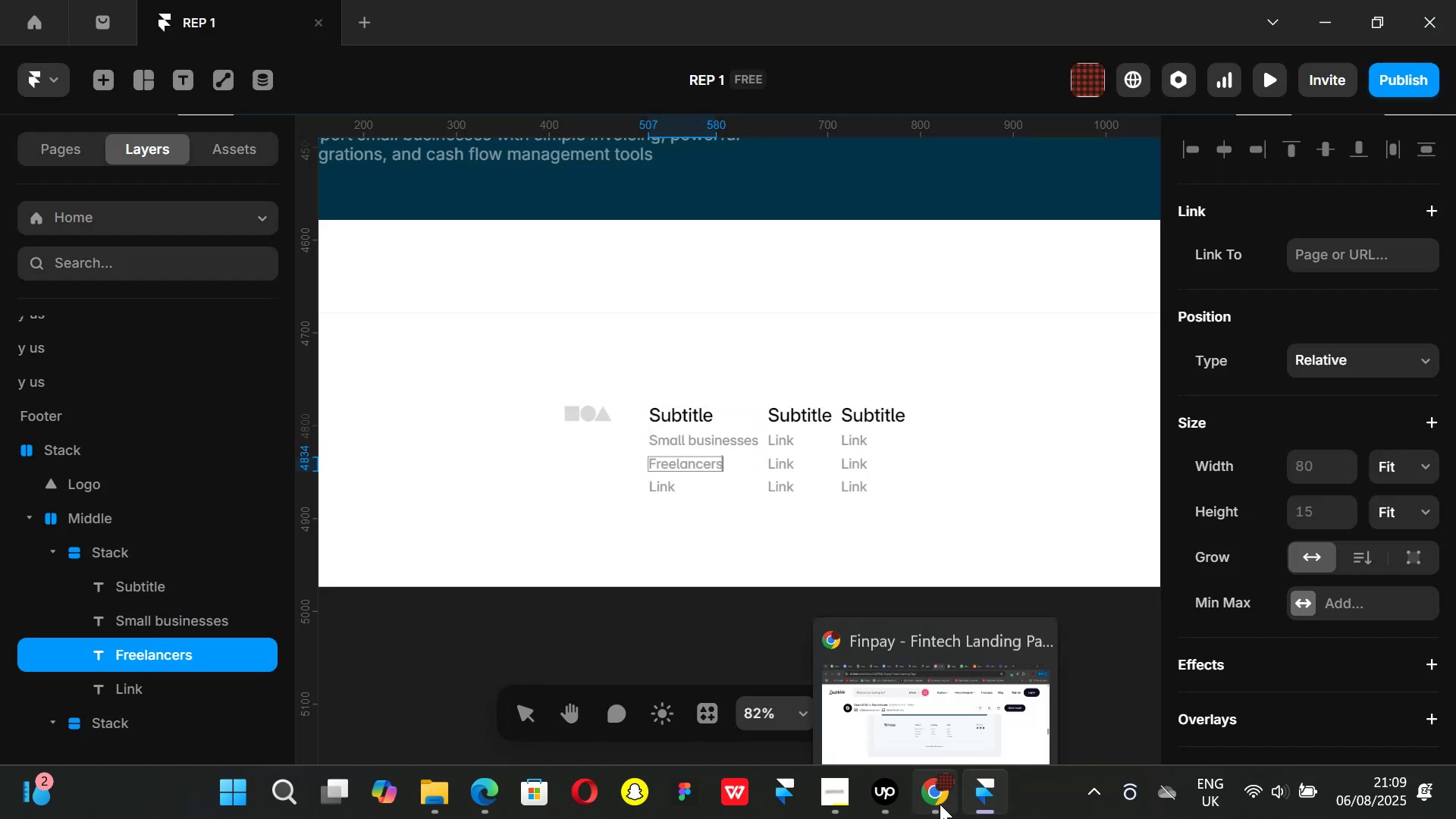 
left_click([940, 804])
 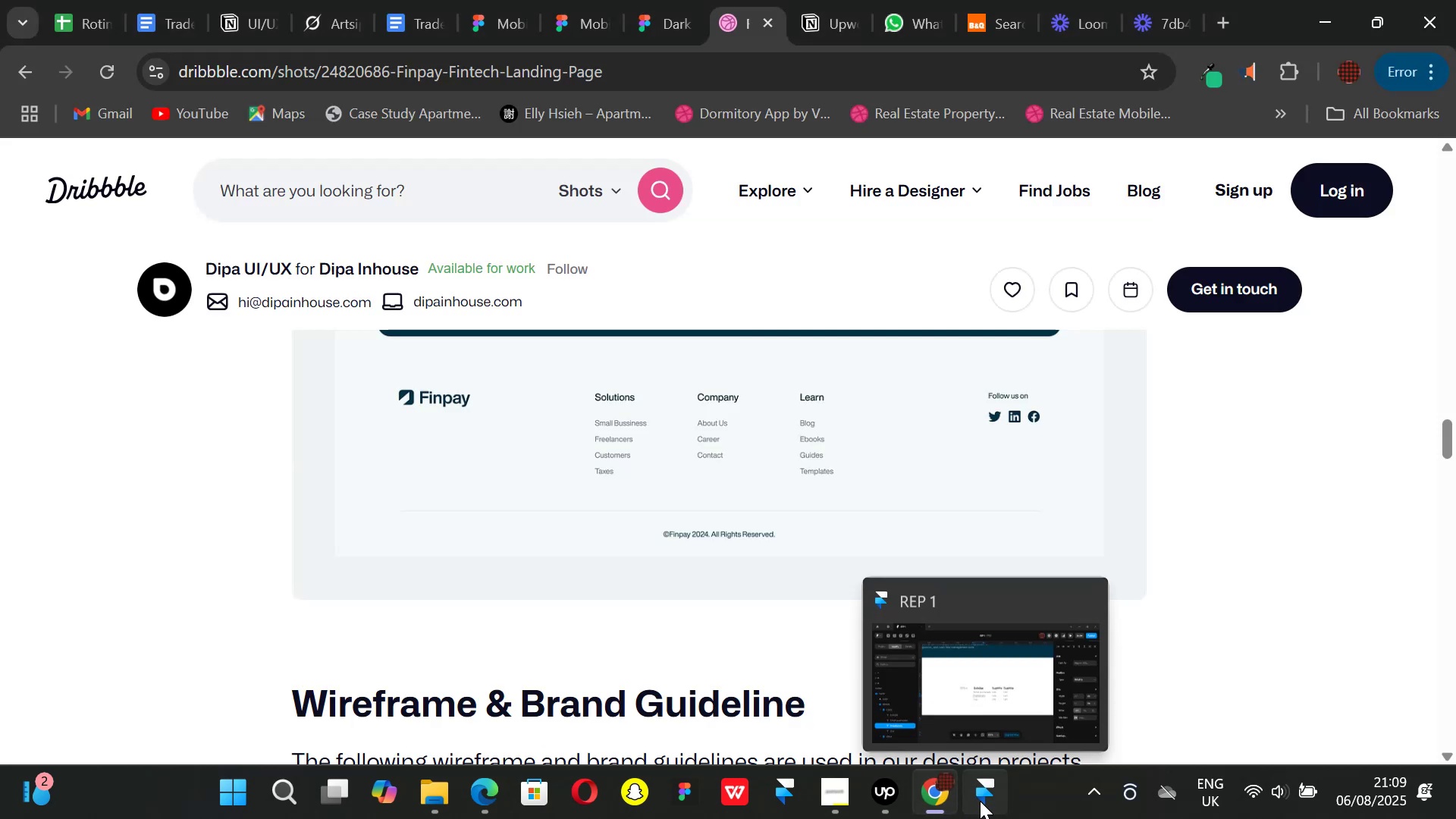 
left_click([980, 801])
 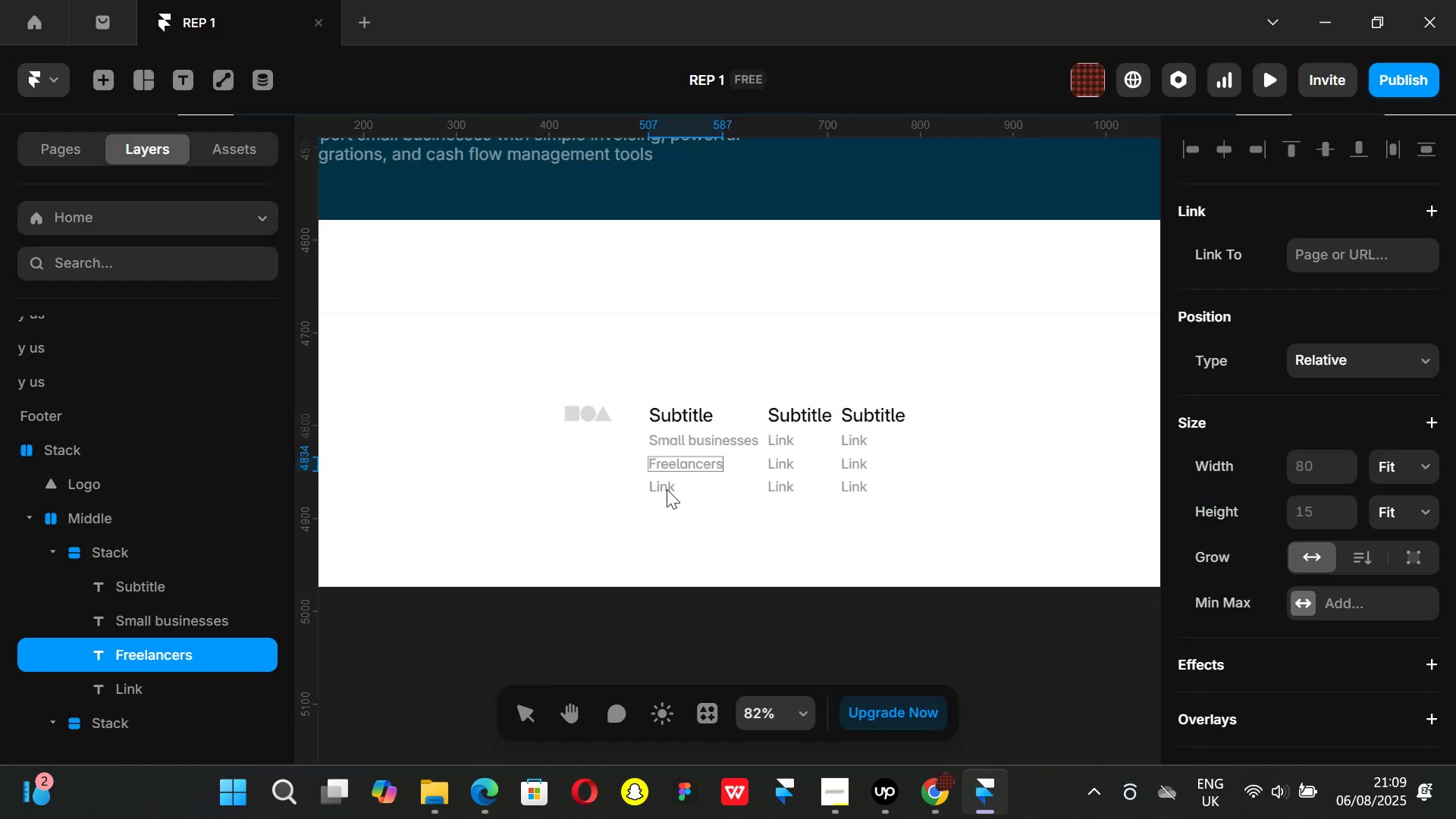 
left_click([667, 489])
 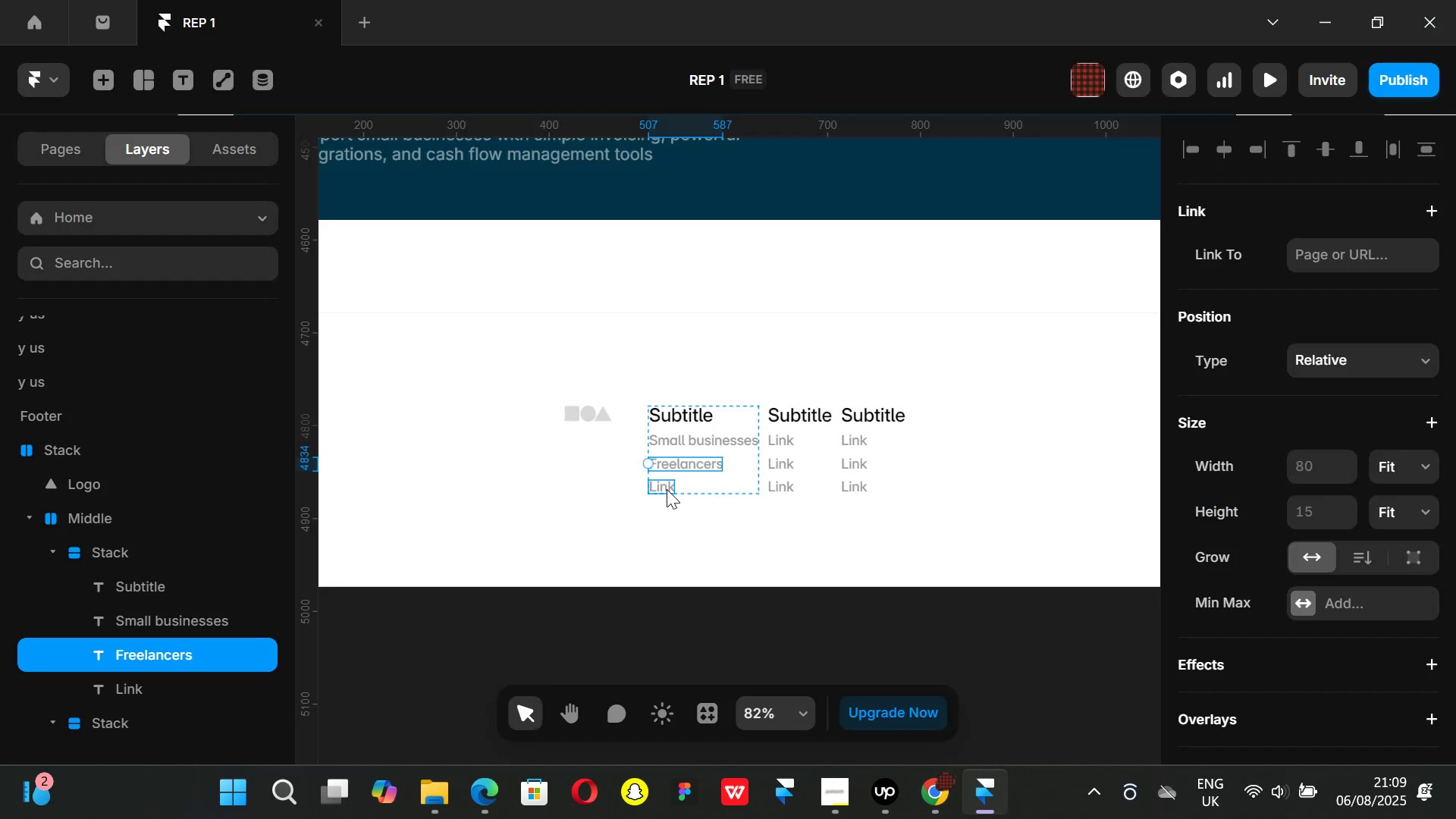 
double_click([667, 489])
 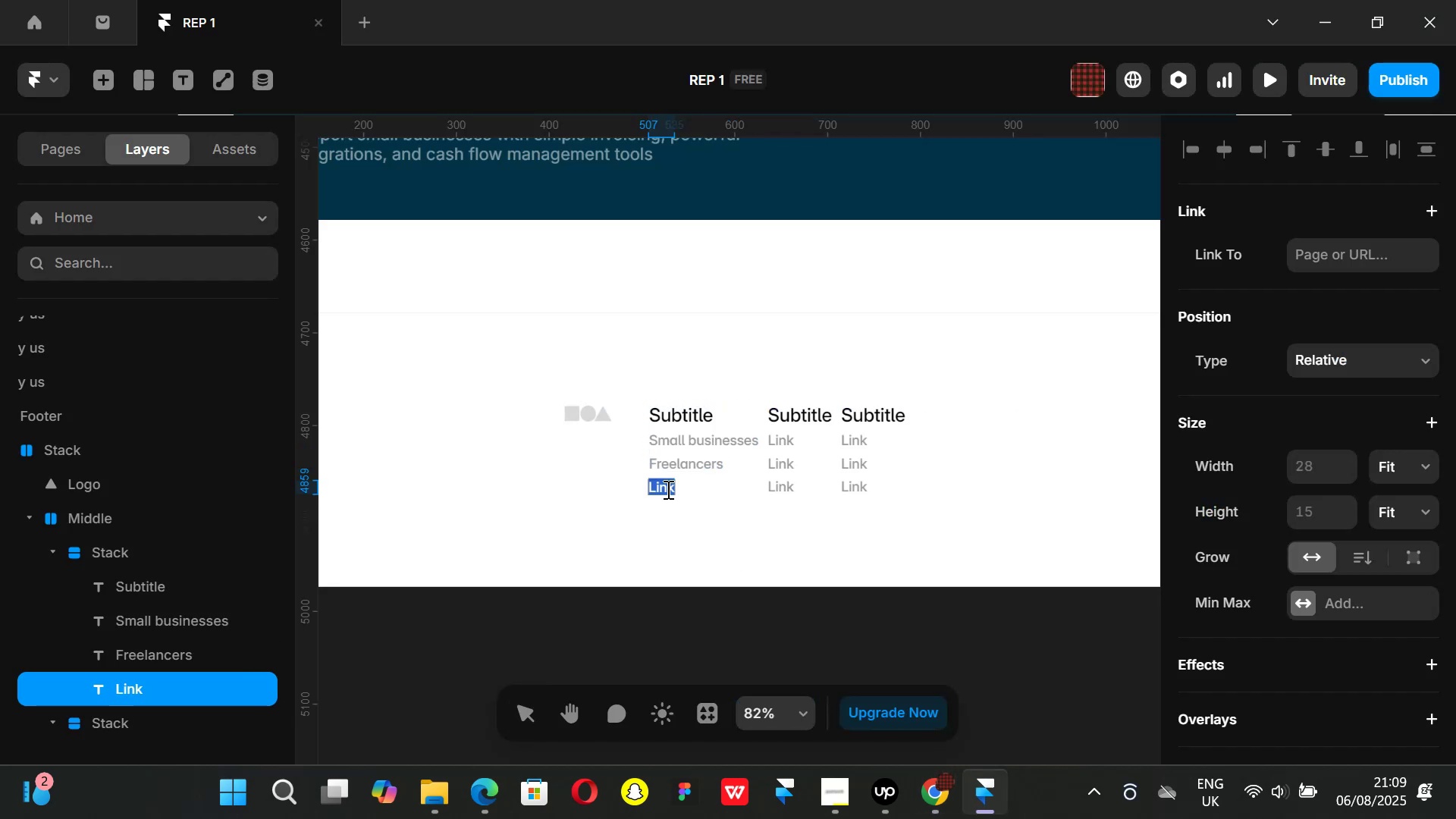 
key(Backspace)
type(Customers)
 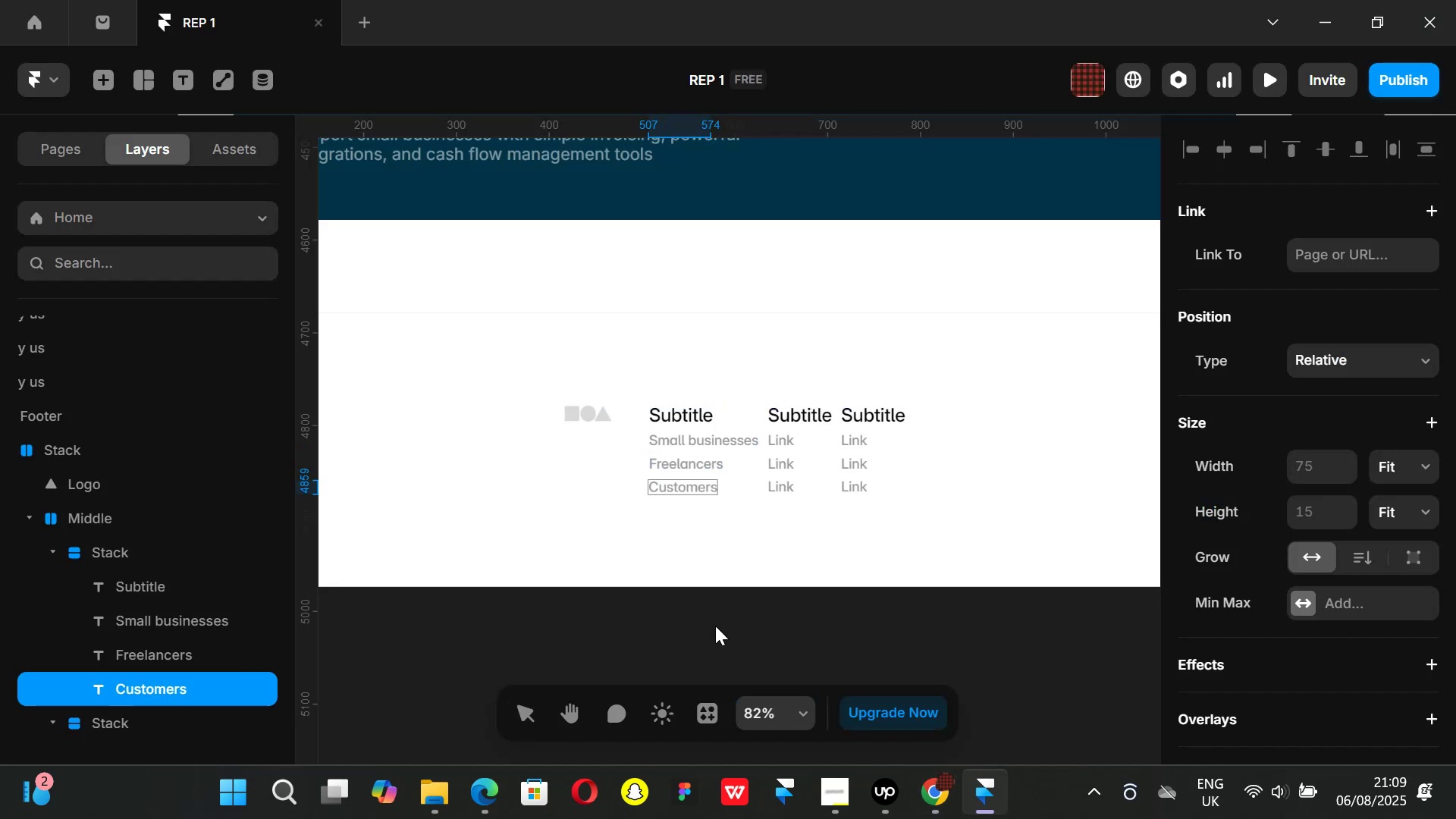 
left_click([715, 626])
 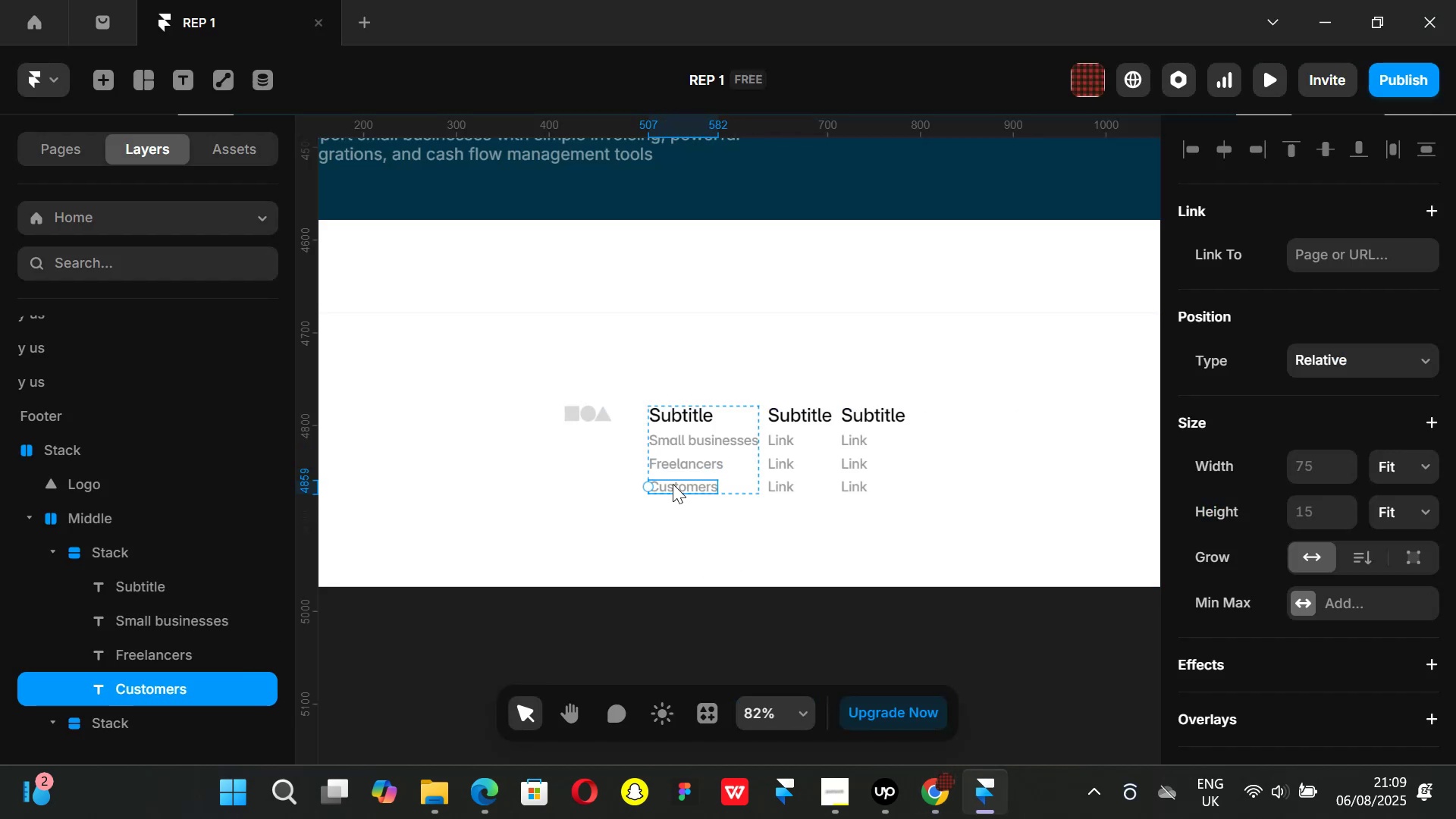 
key(Control+ControlLeft)
 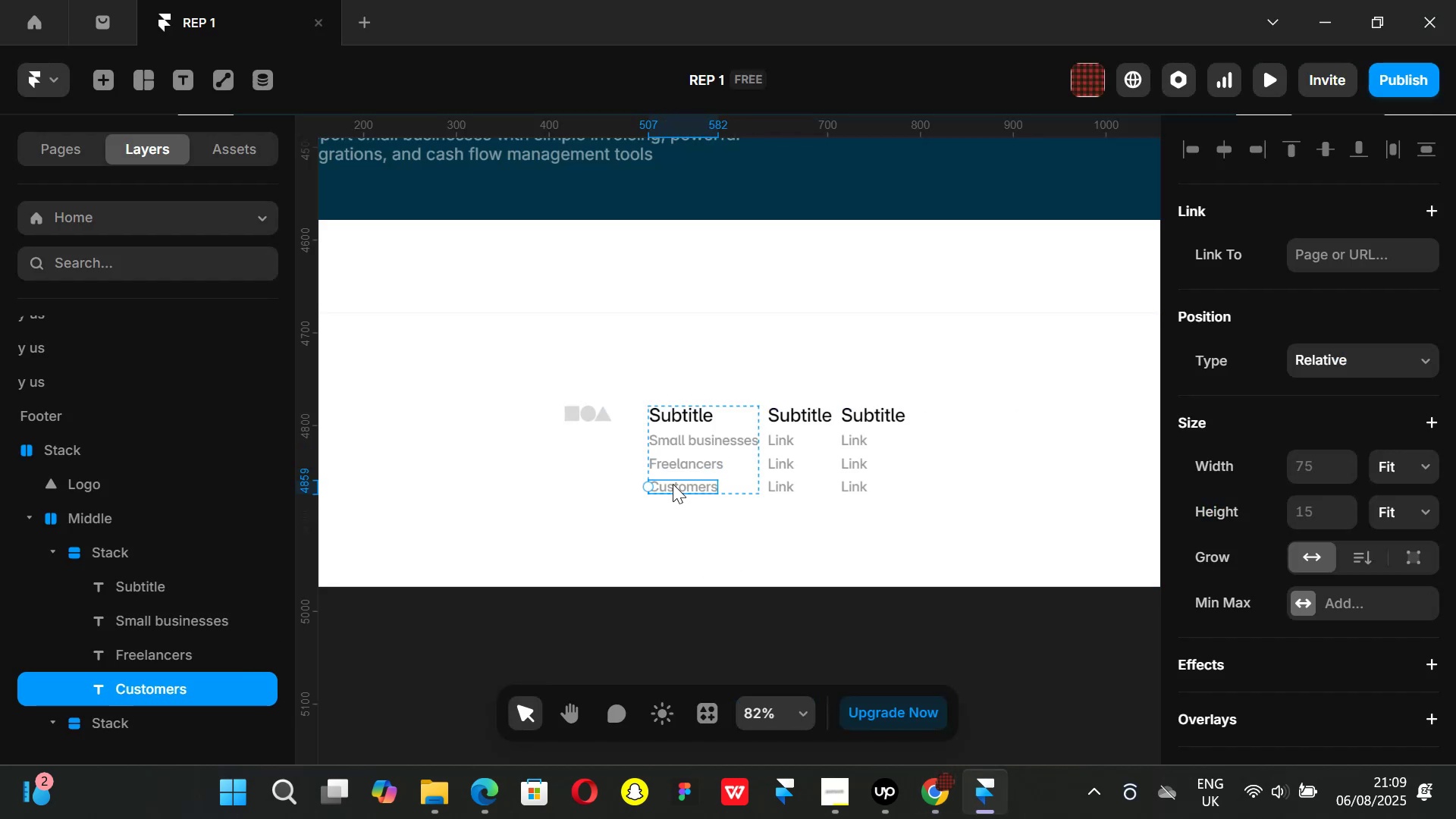 
key(Control+D)
 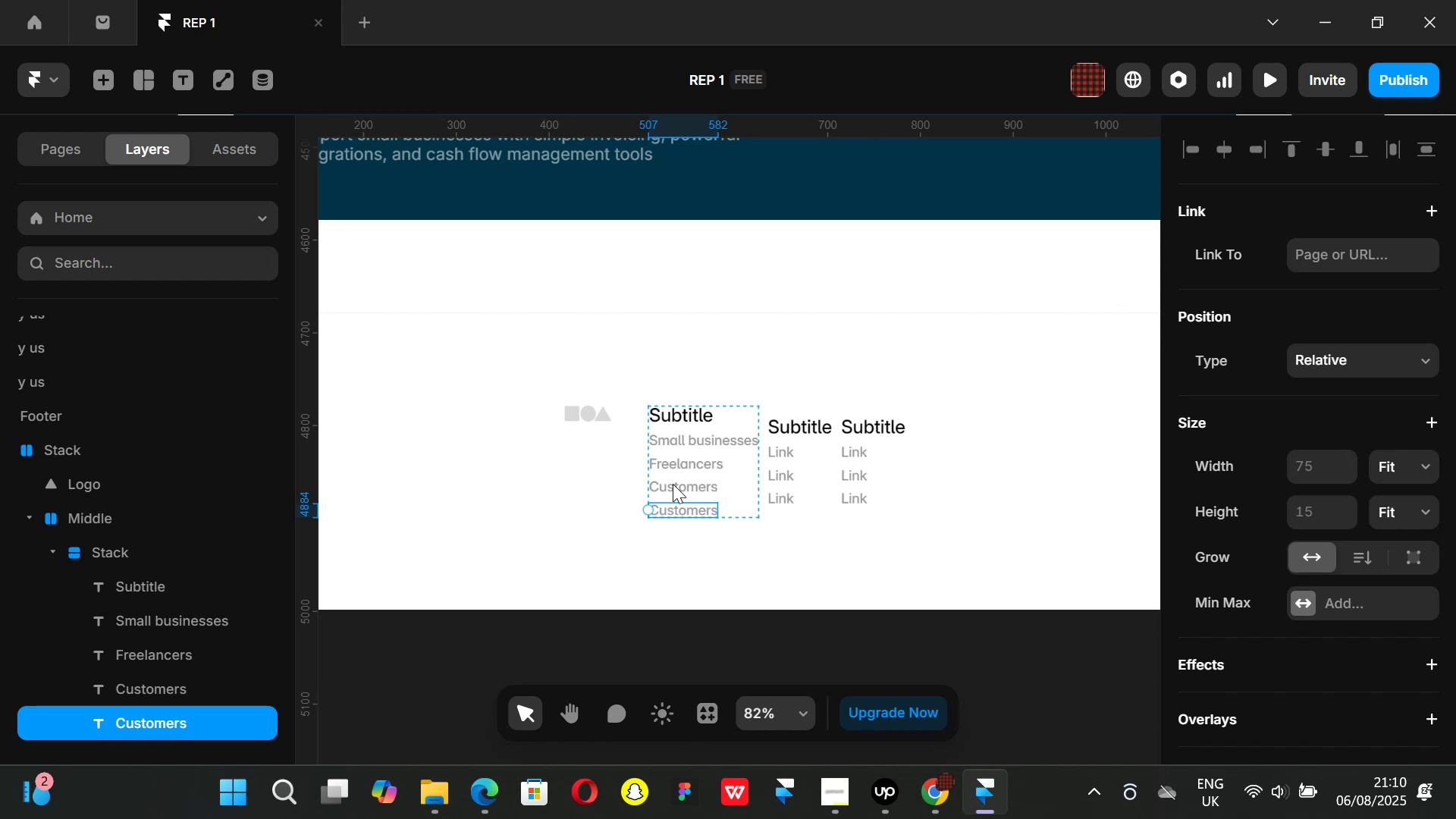 
wait(21.36)
 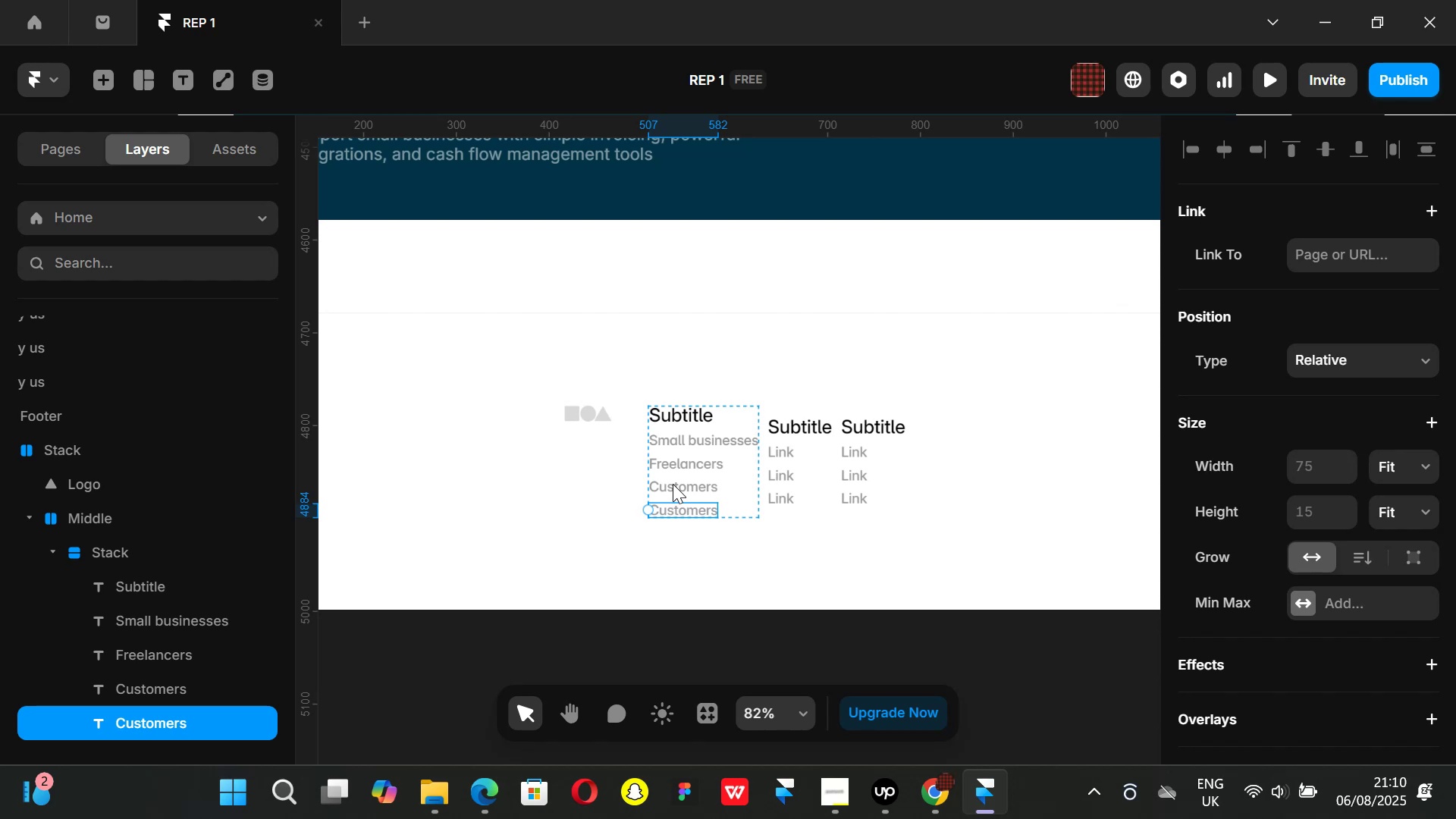 
left_click([948, 794])
 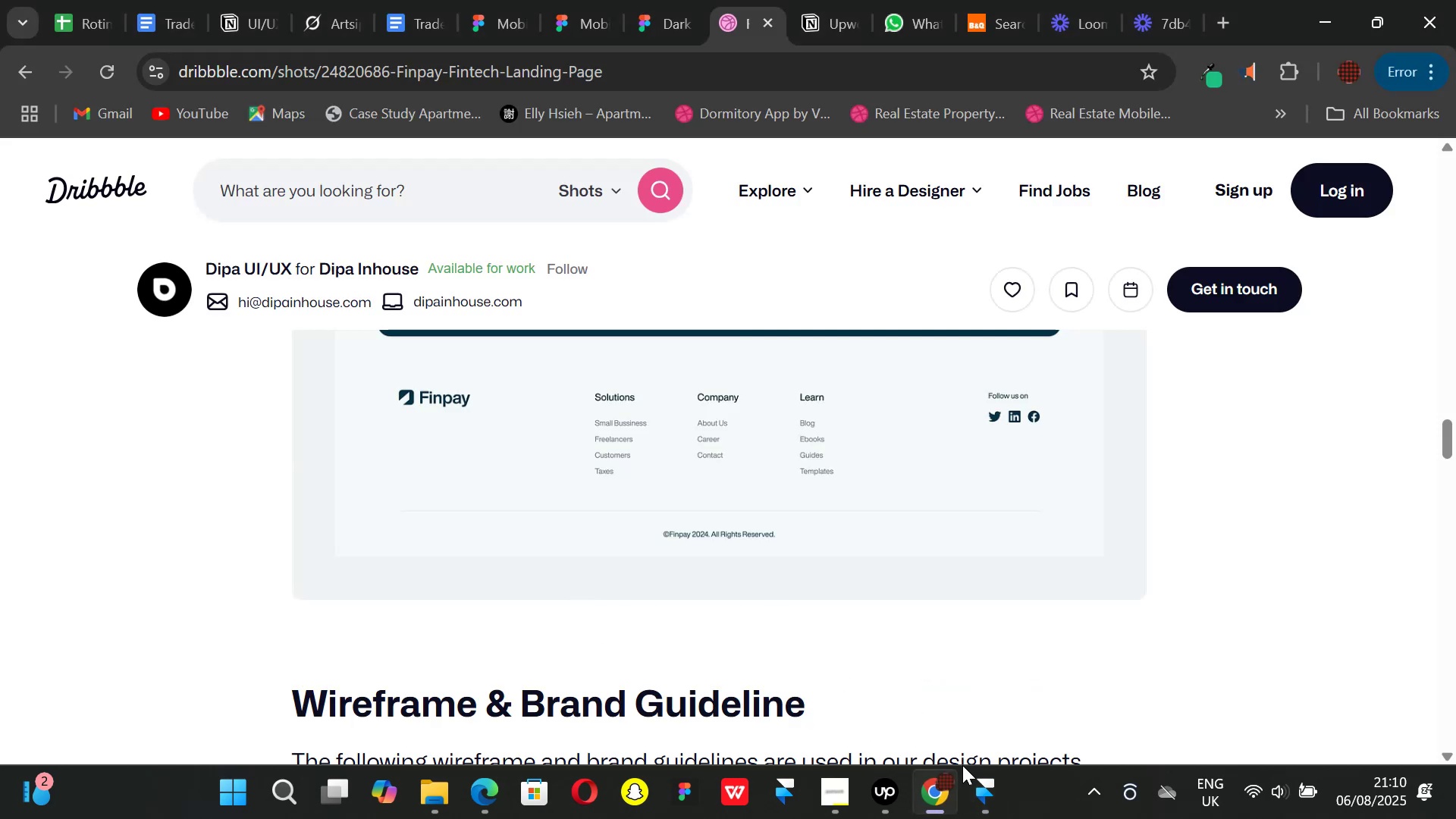 
left_click([981, 789])
 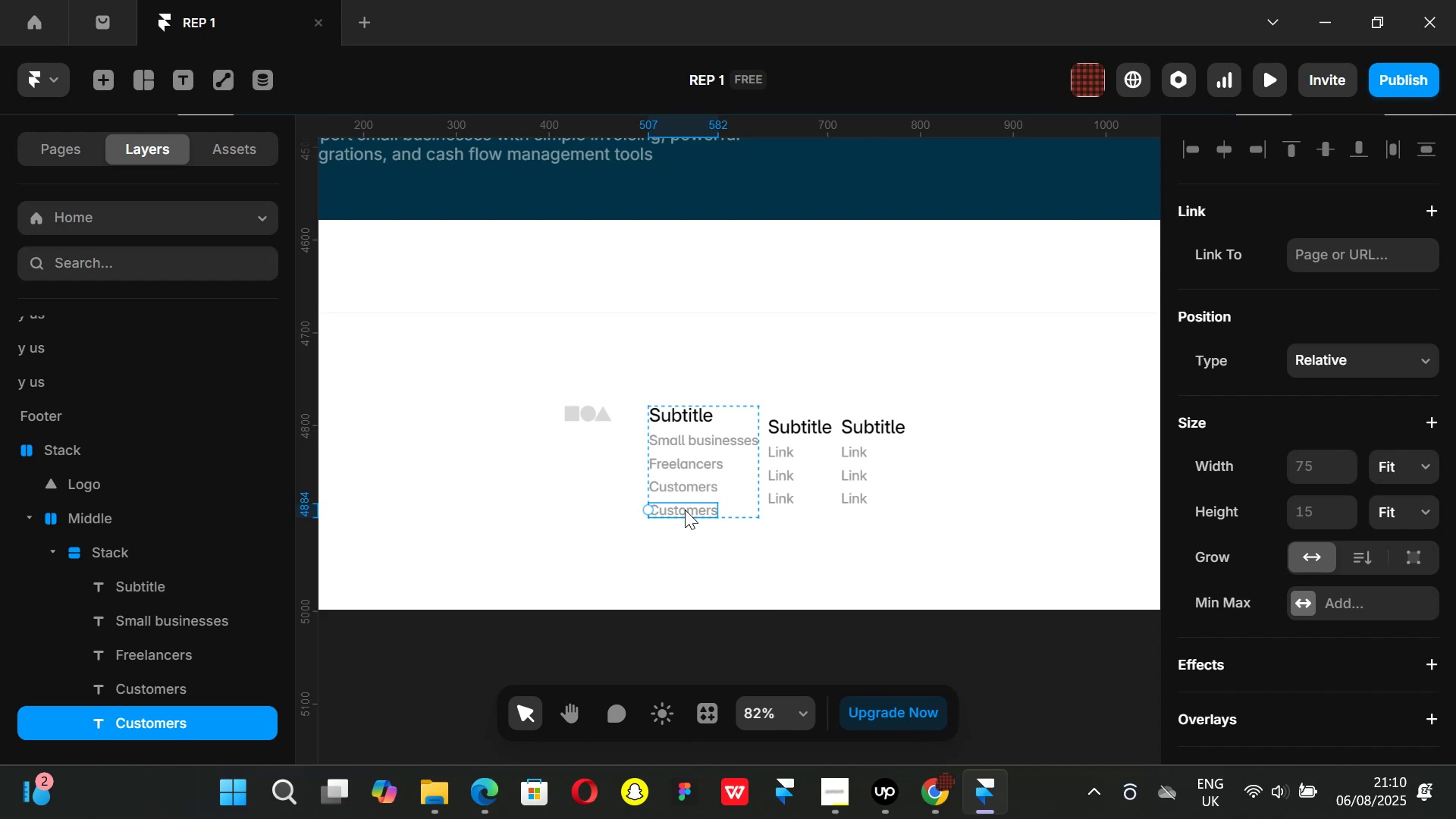 
double_click([685, 510])
 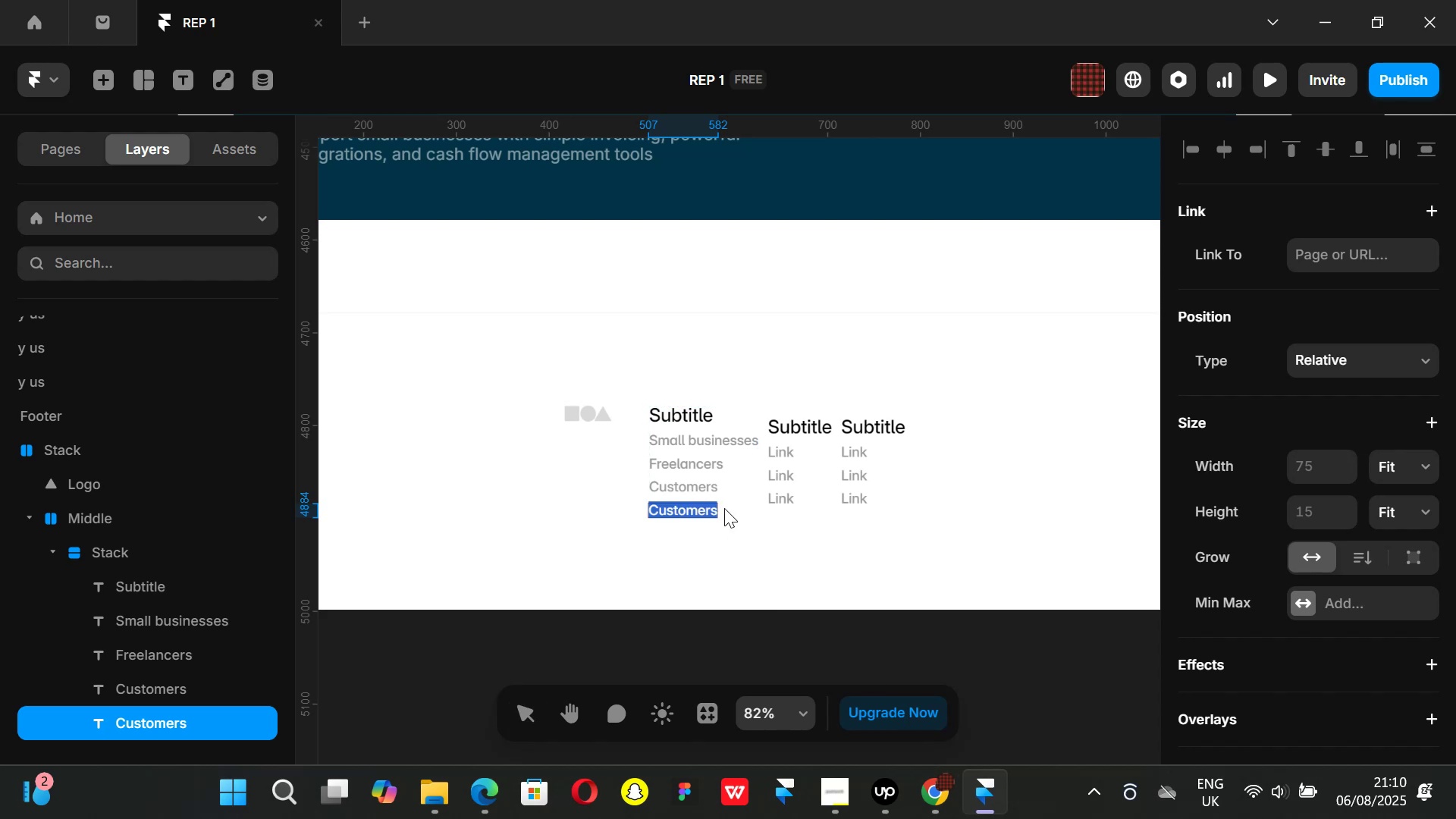 
key(Backspace)
type(Taxes)
 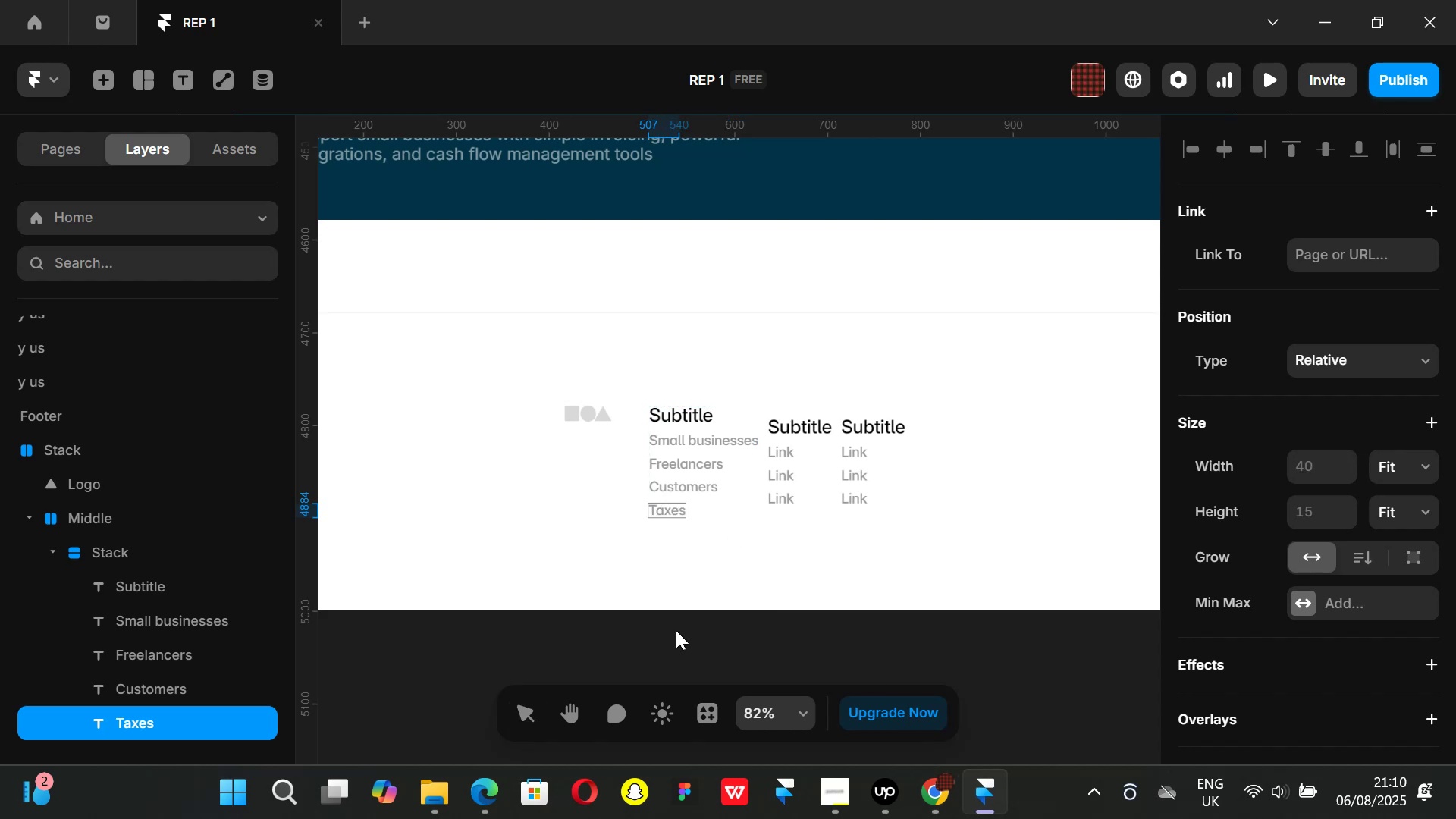 
left_click([665, 641])
 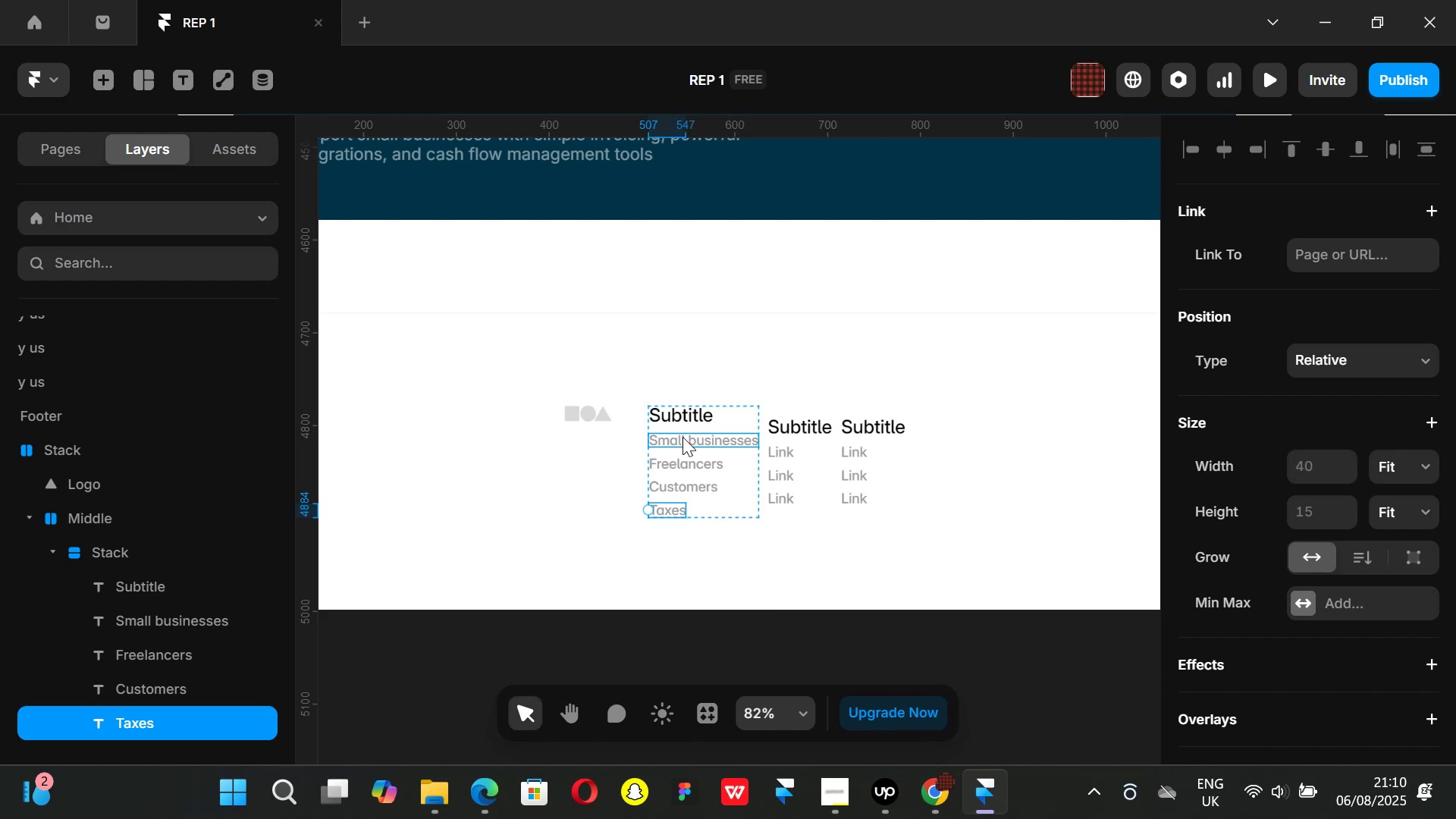 
left_click([682, 437])
 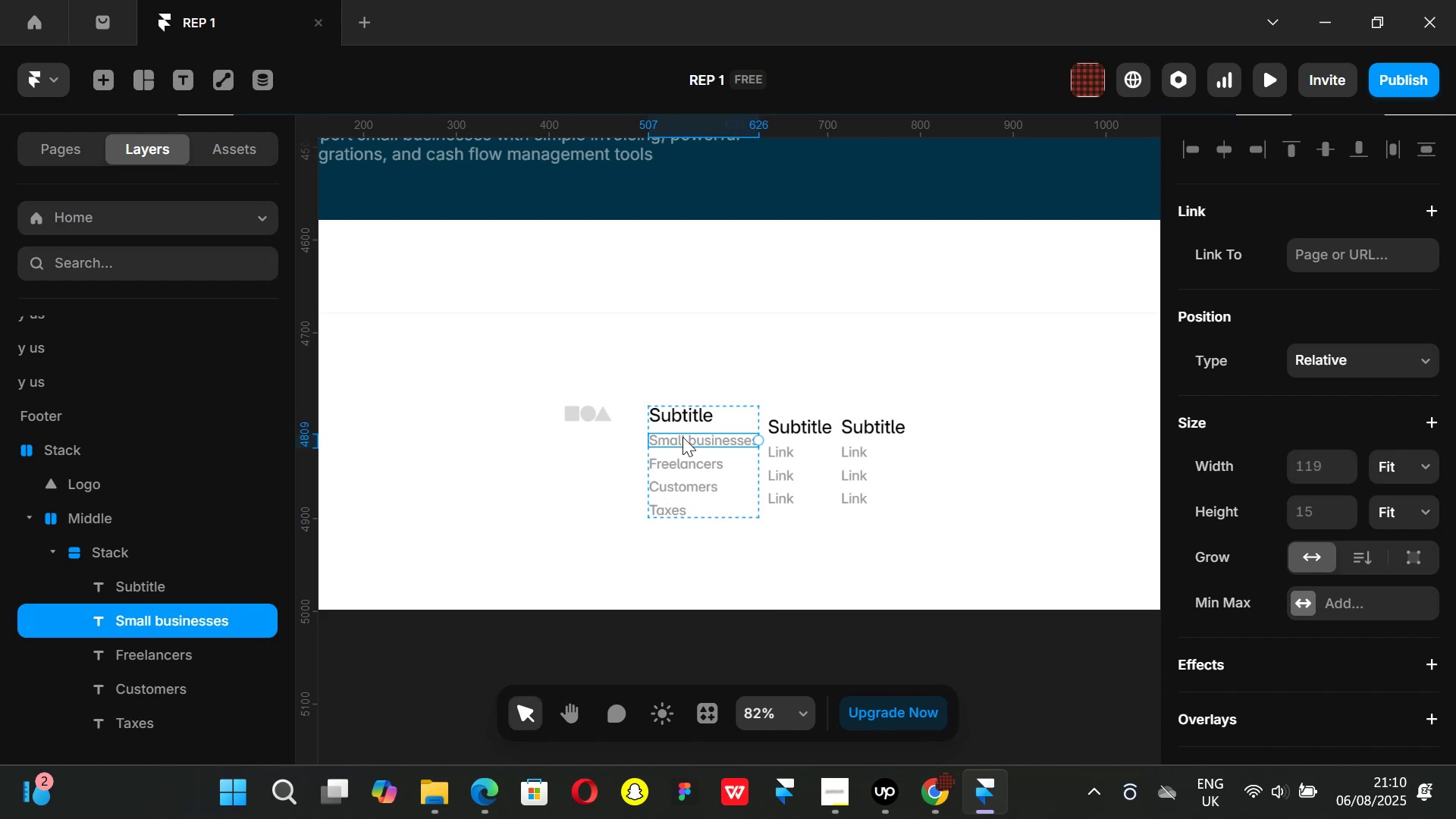 
hold_key(key=ShiftLeft, duration=1.51)
left_click([681, 463])
 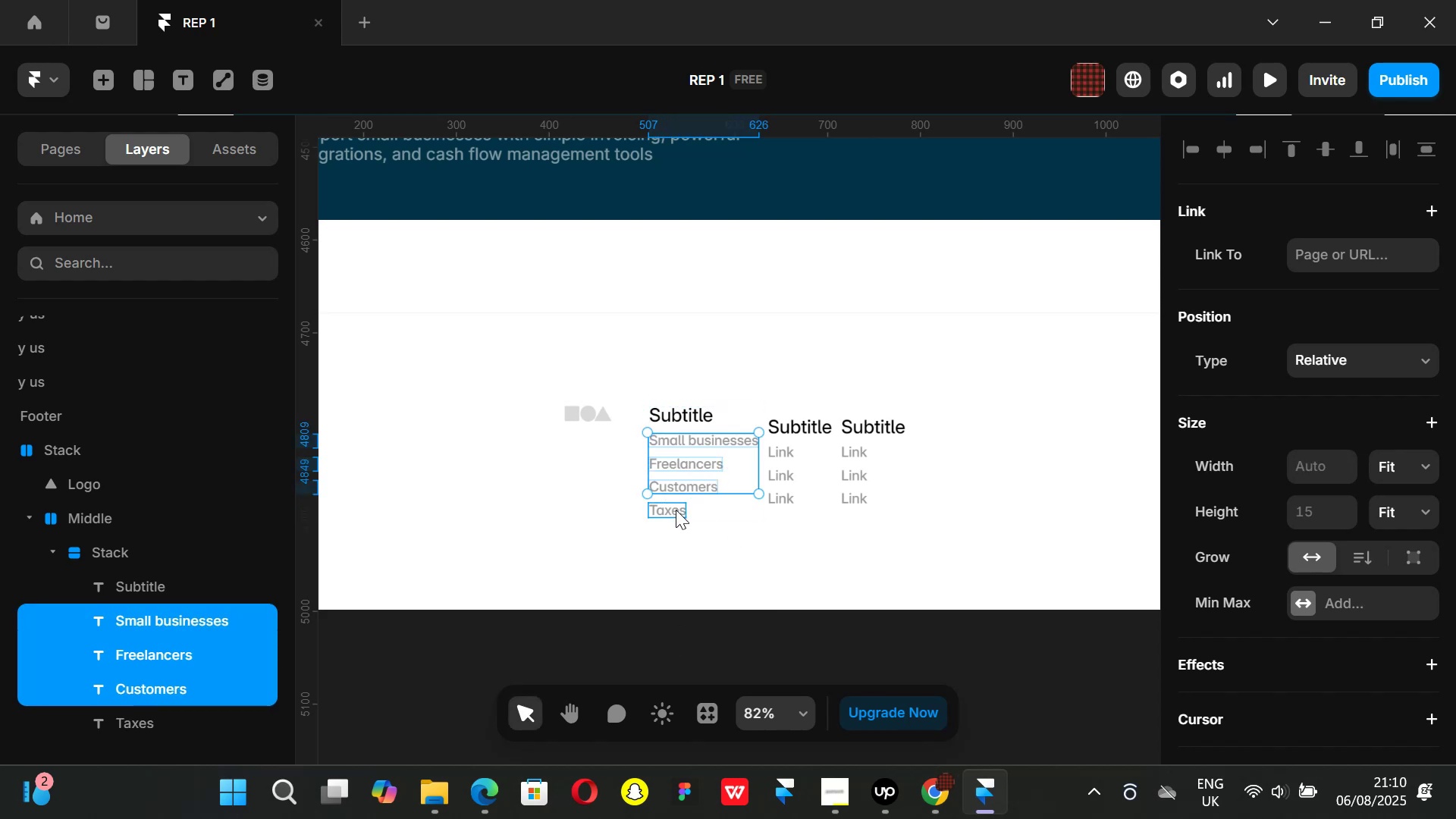 
hold_key(key=ShiftLeft, duration=1.13)
left_click([676, 510])
 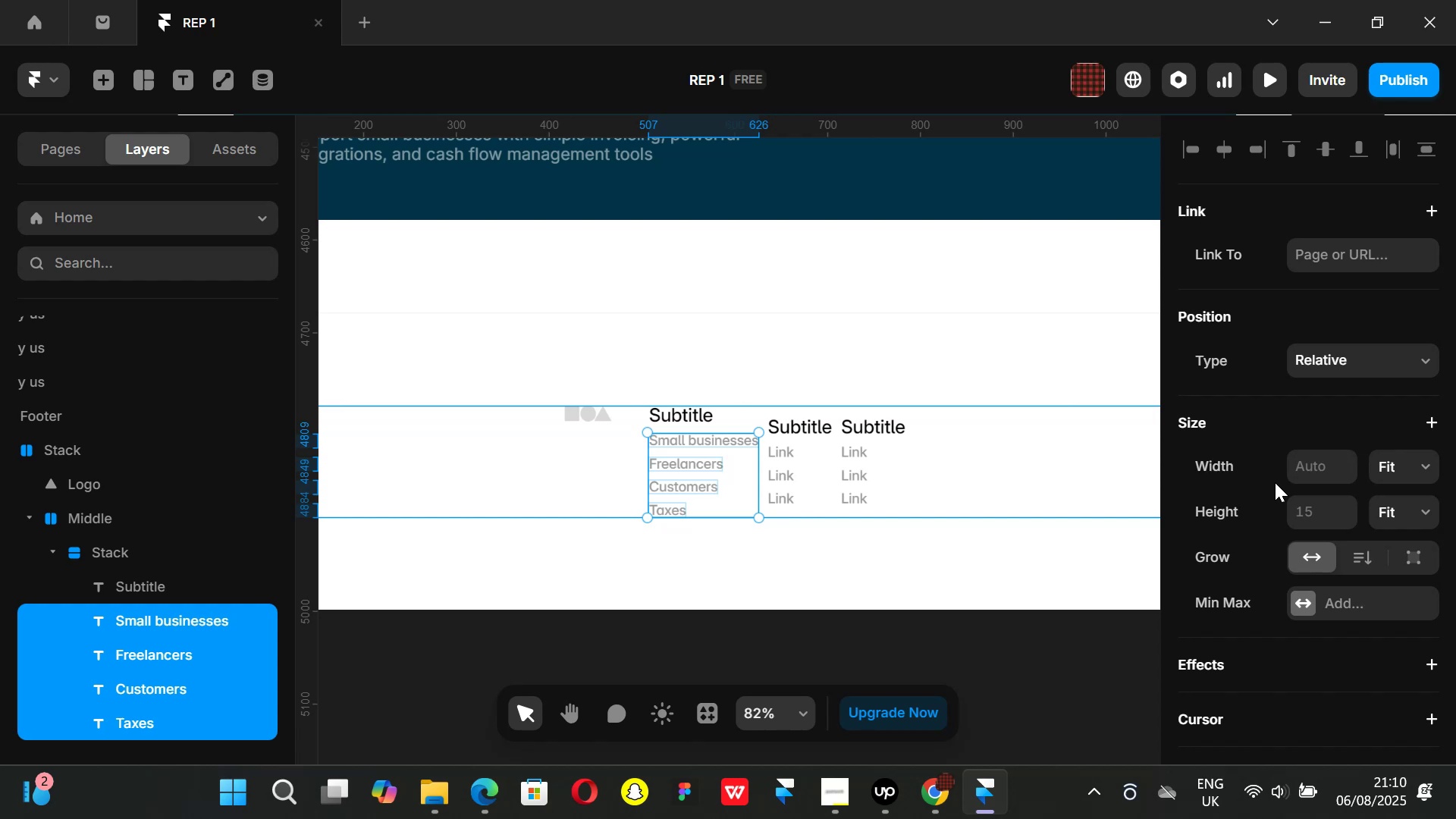 
scroll: coordinate [1318, 507], scroll_direction: down, amount: 1.0
 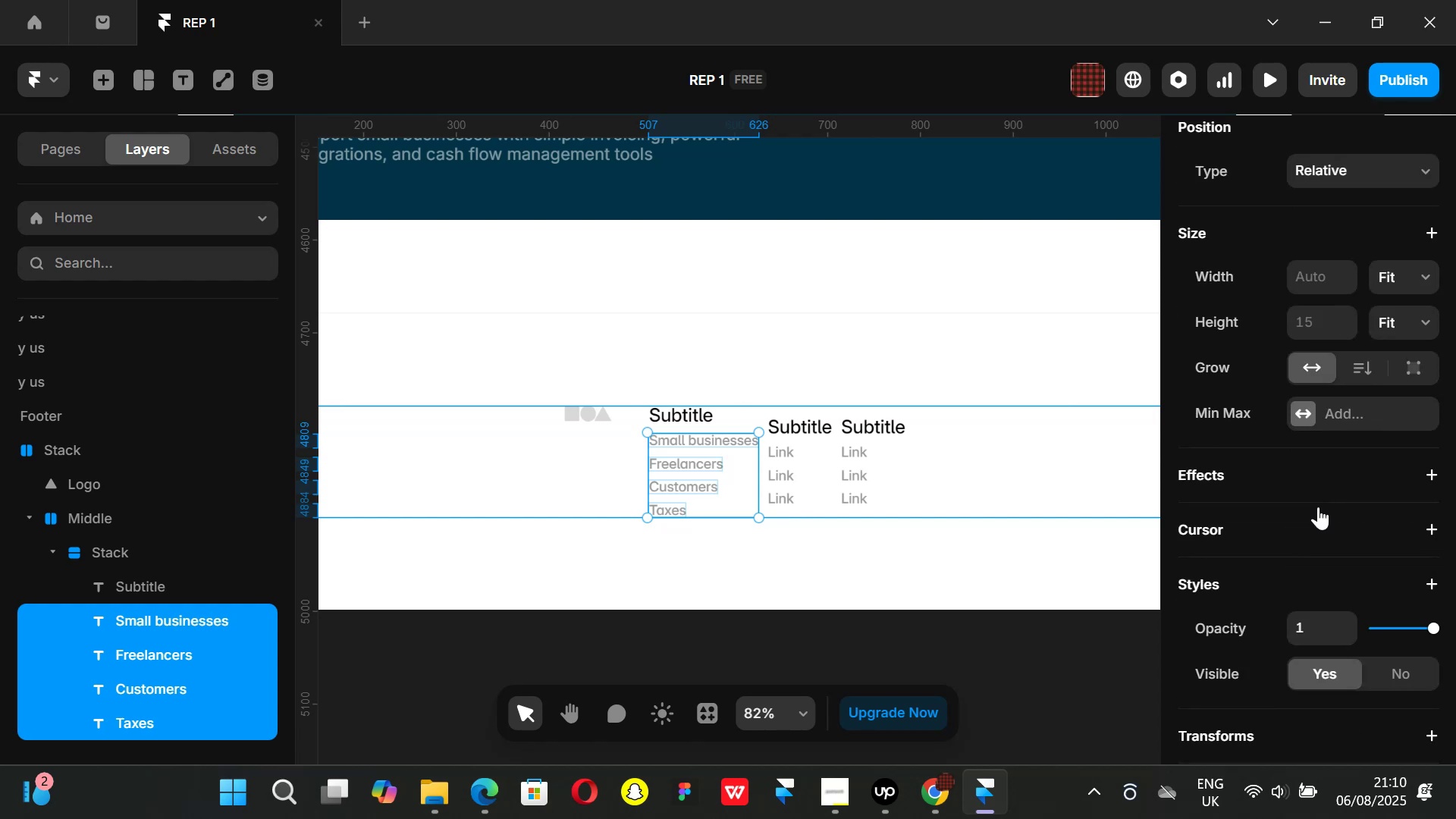 
wait(5.46)
 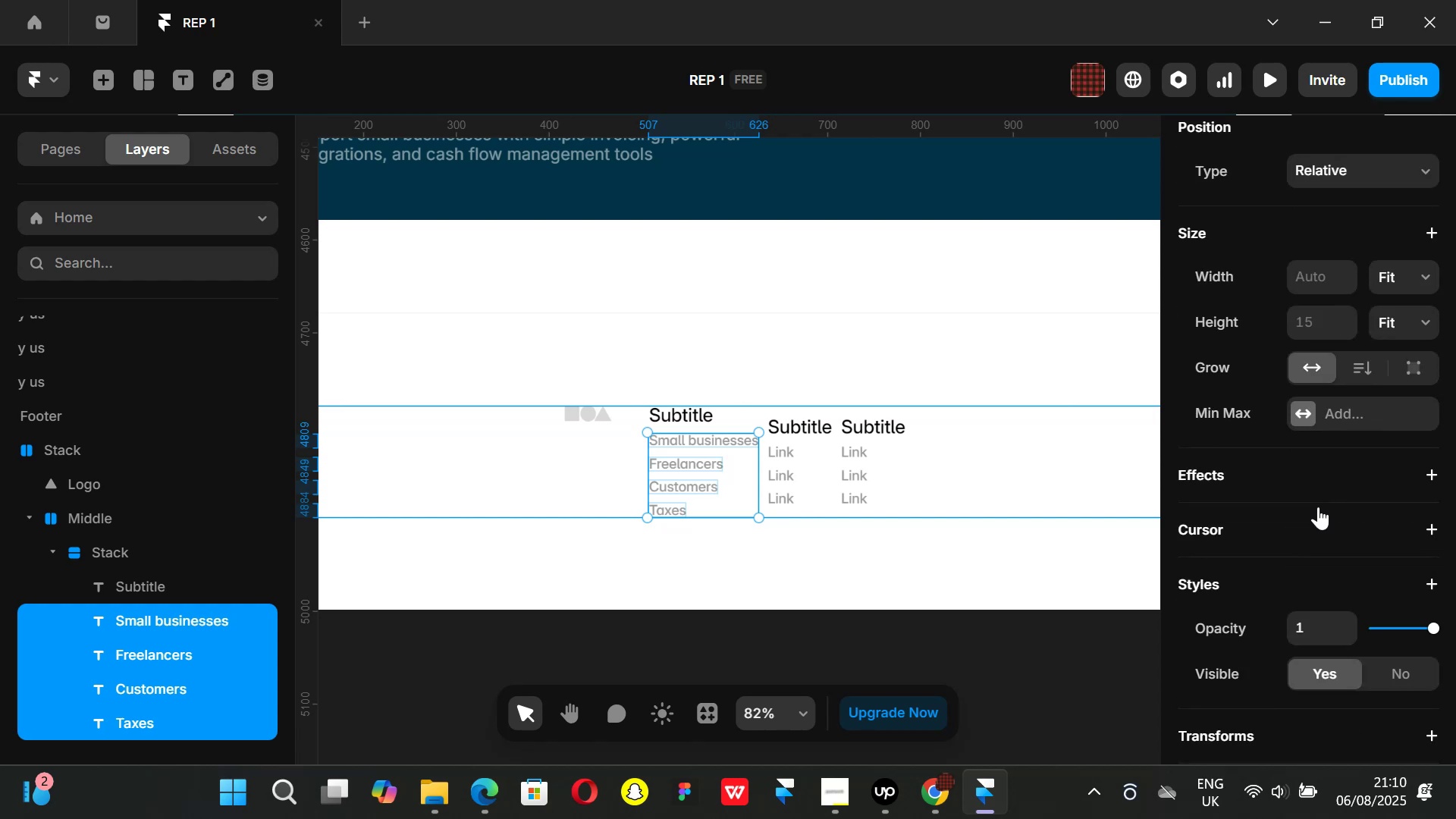 
scroll: coordinate [1323, 510], scroll_direction: up, amount: 1.0
 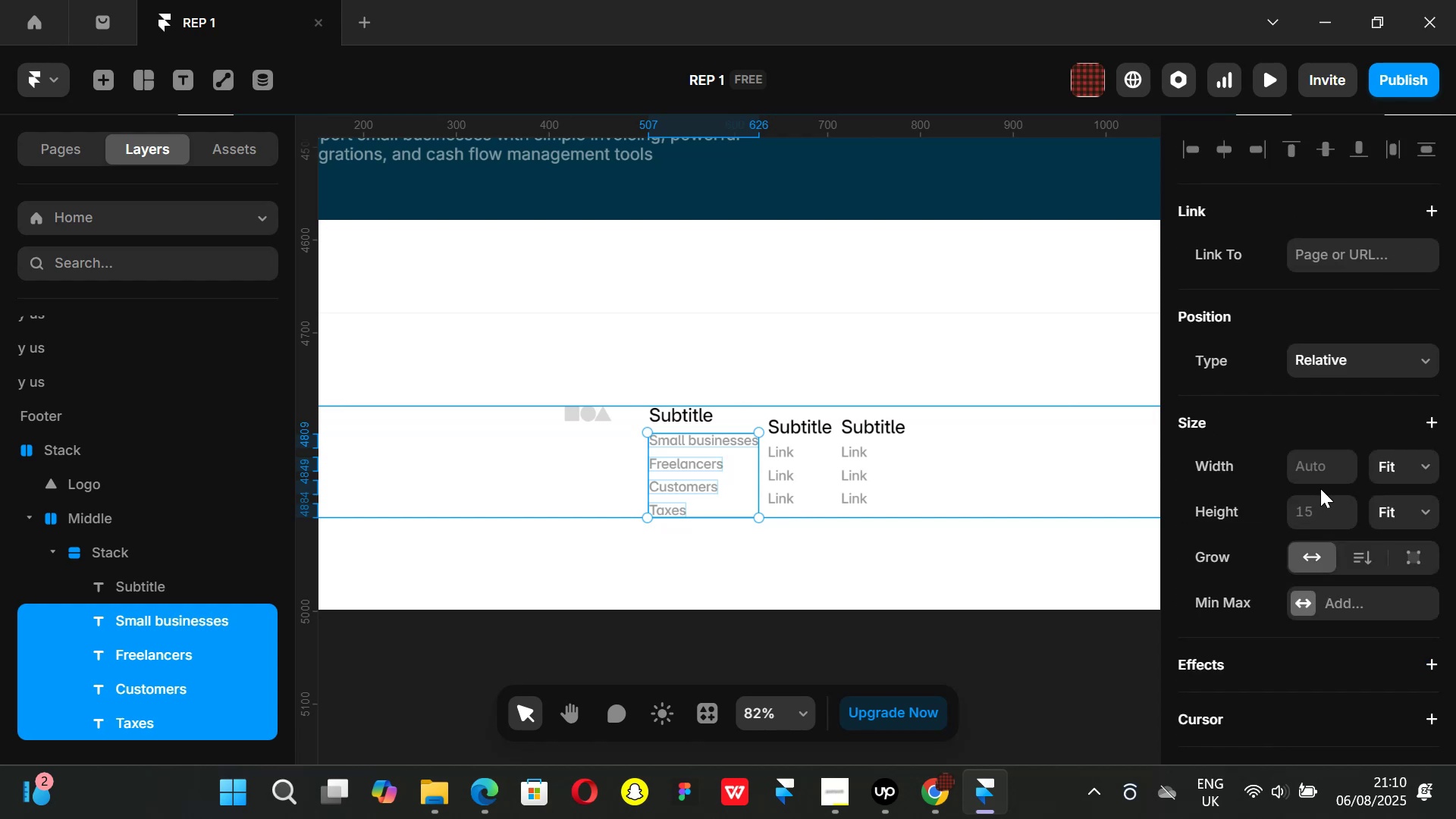 
scroll: coordinate [1323, 487], scroll_direction: down, amount: 4.0
 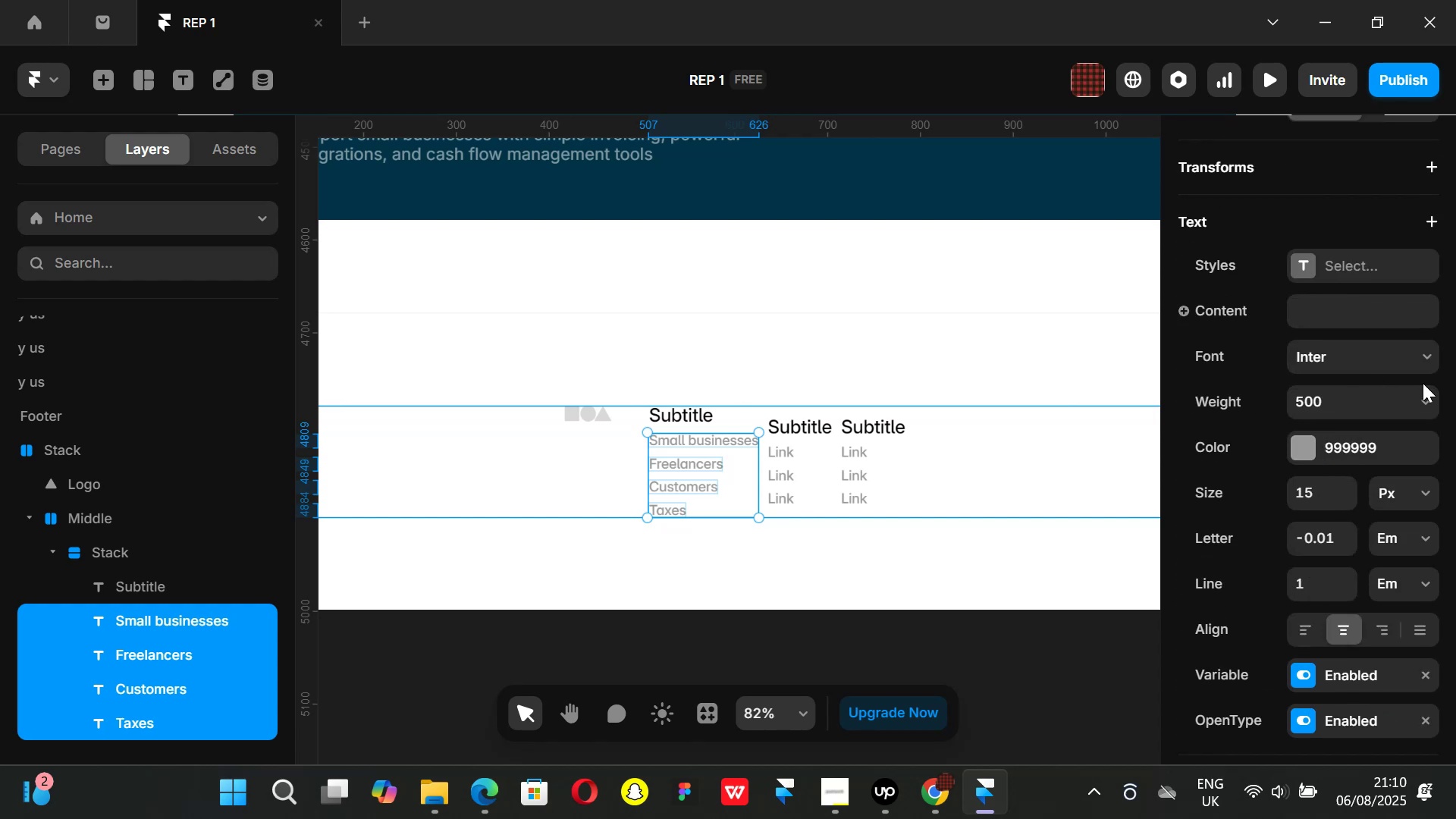 
left_click([1423, 400])
 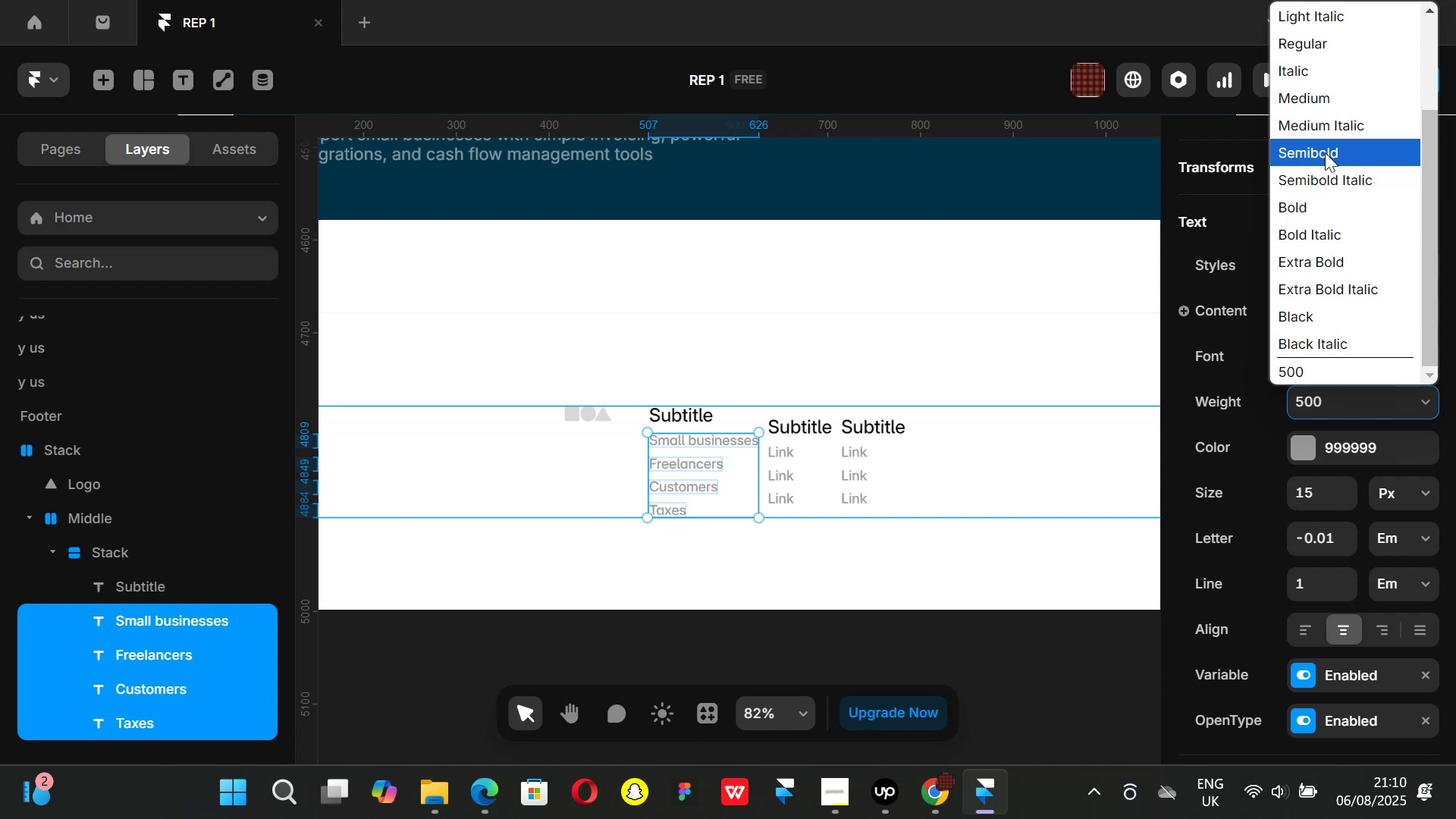 
left_click([1323, 46])
 